 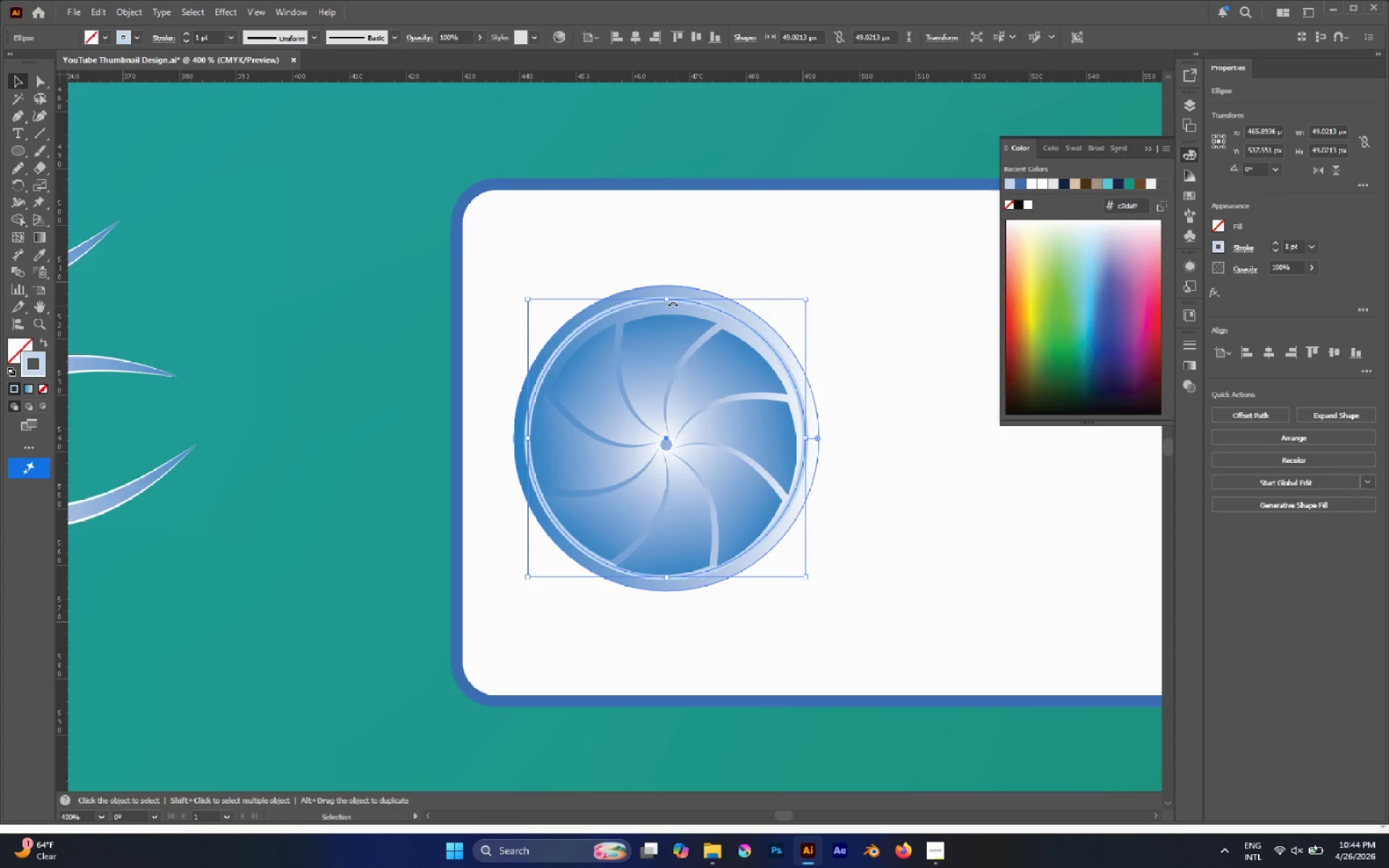 
left_click([707, 227])
 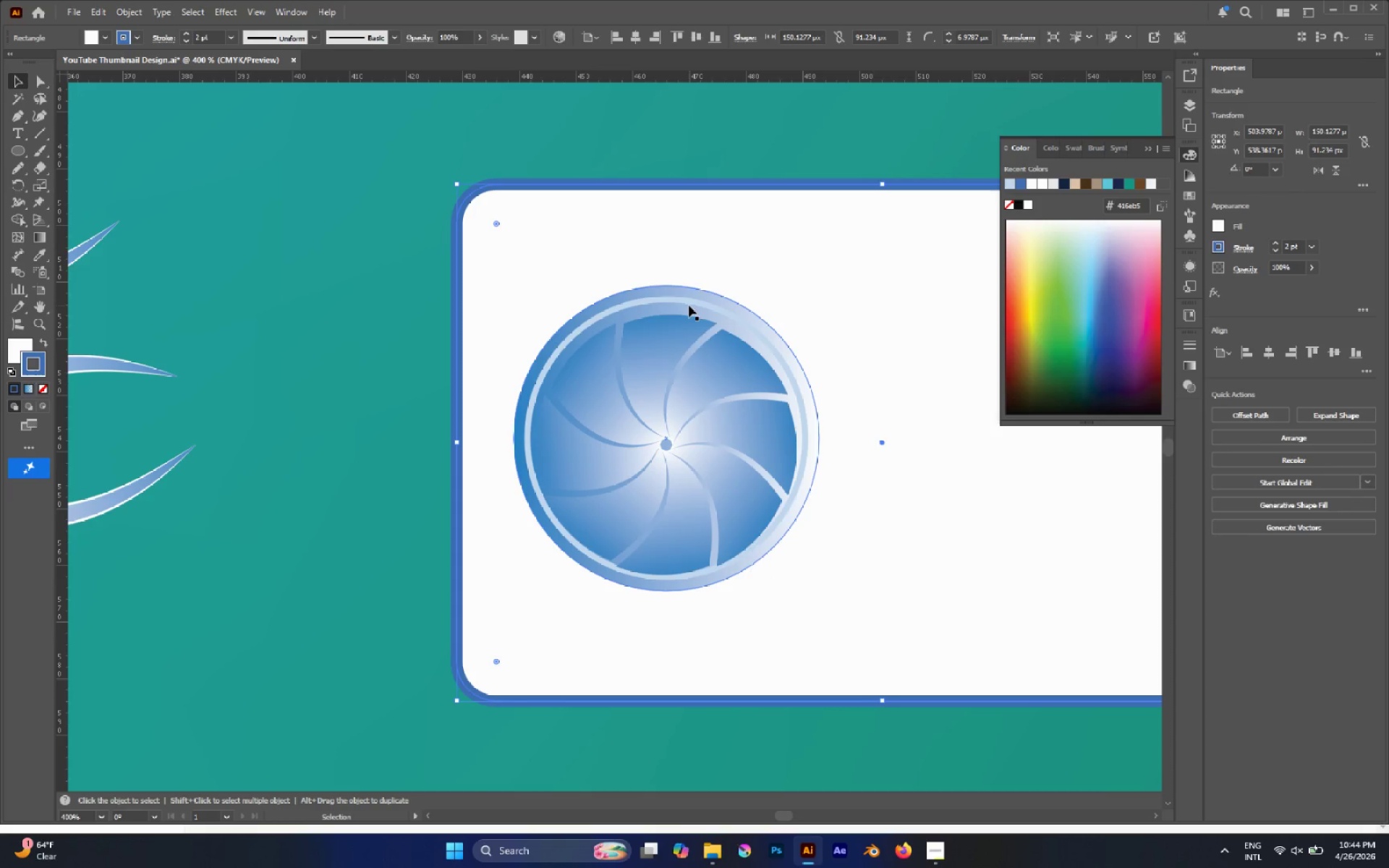 
left_click([689, 306])
 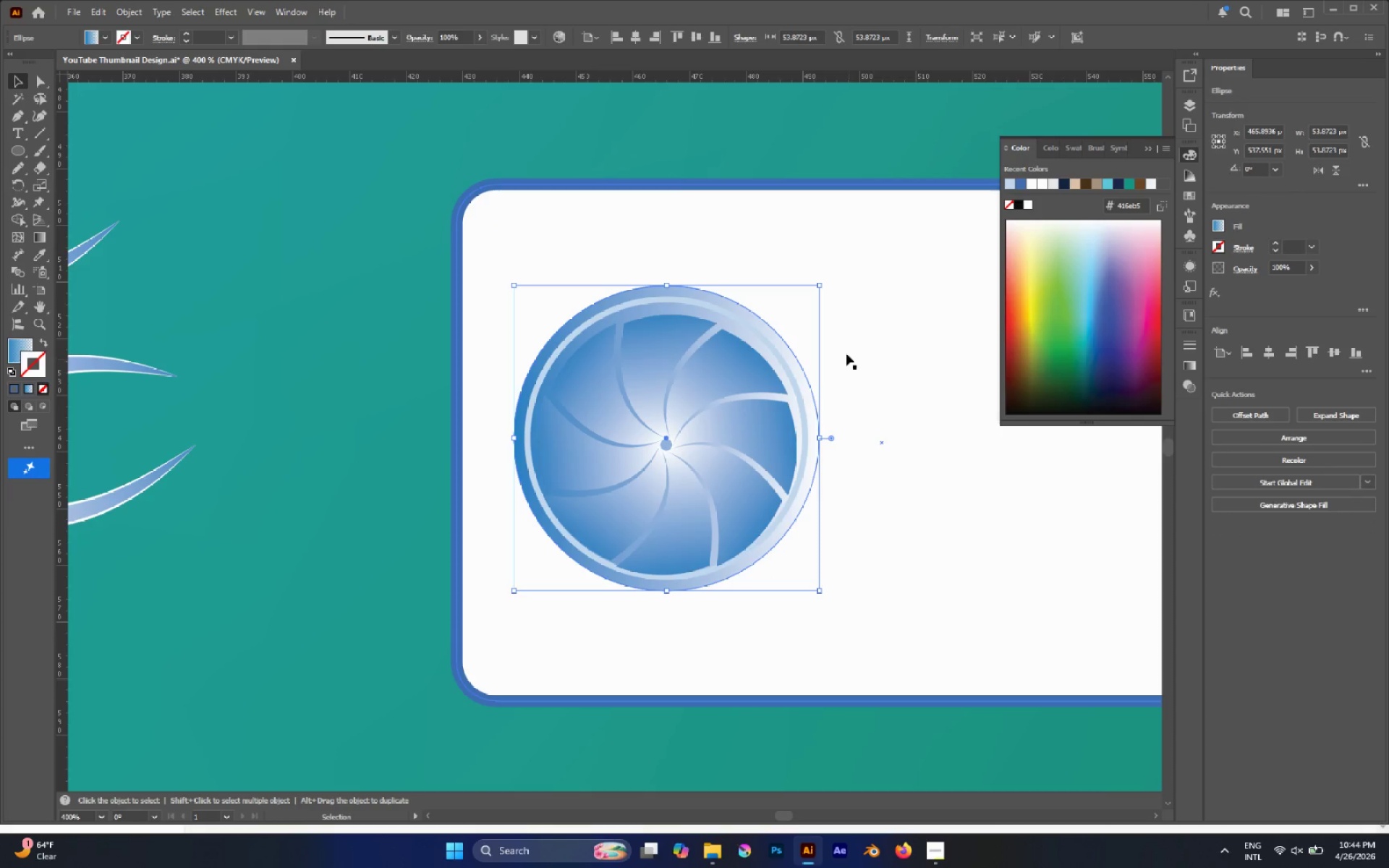 
wait(6.08)
 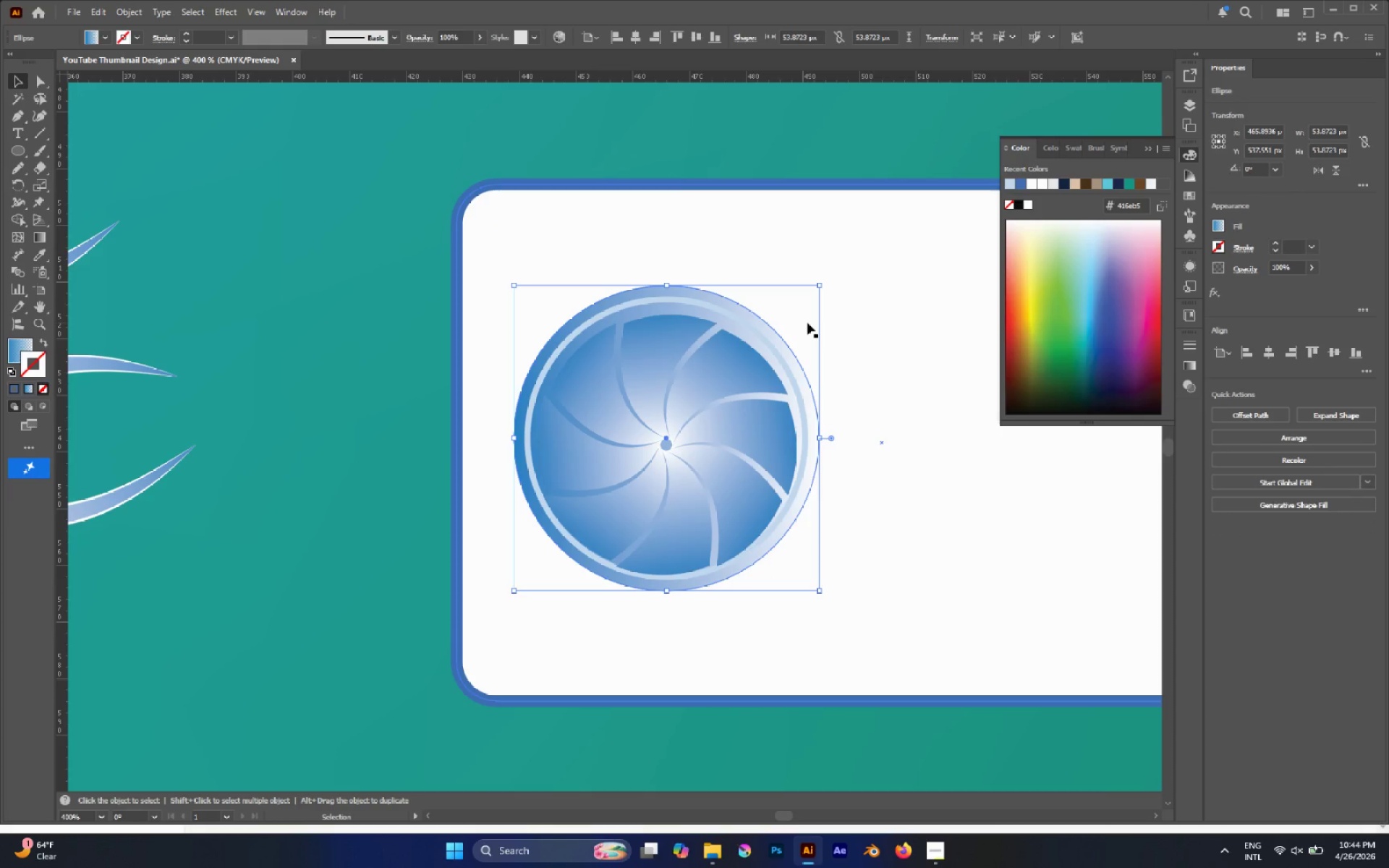 
double_click([22, 345])
 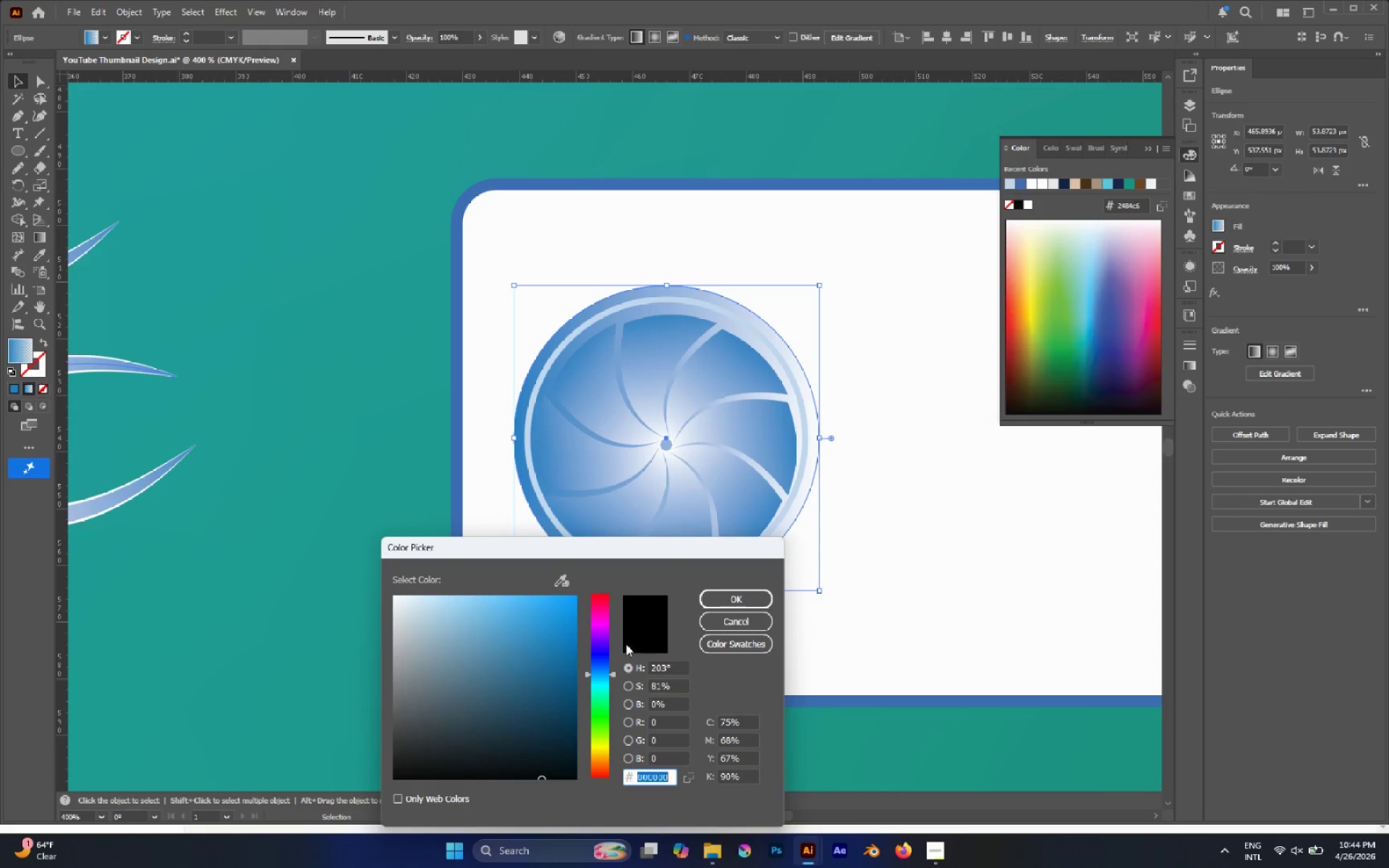 
left_click_drag(start_coordinate=[519, 634], to_coordinate=[525, 552])
 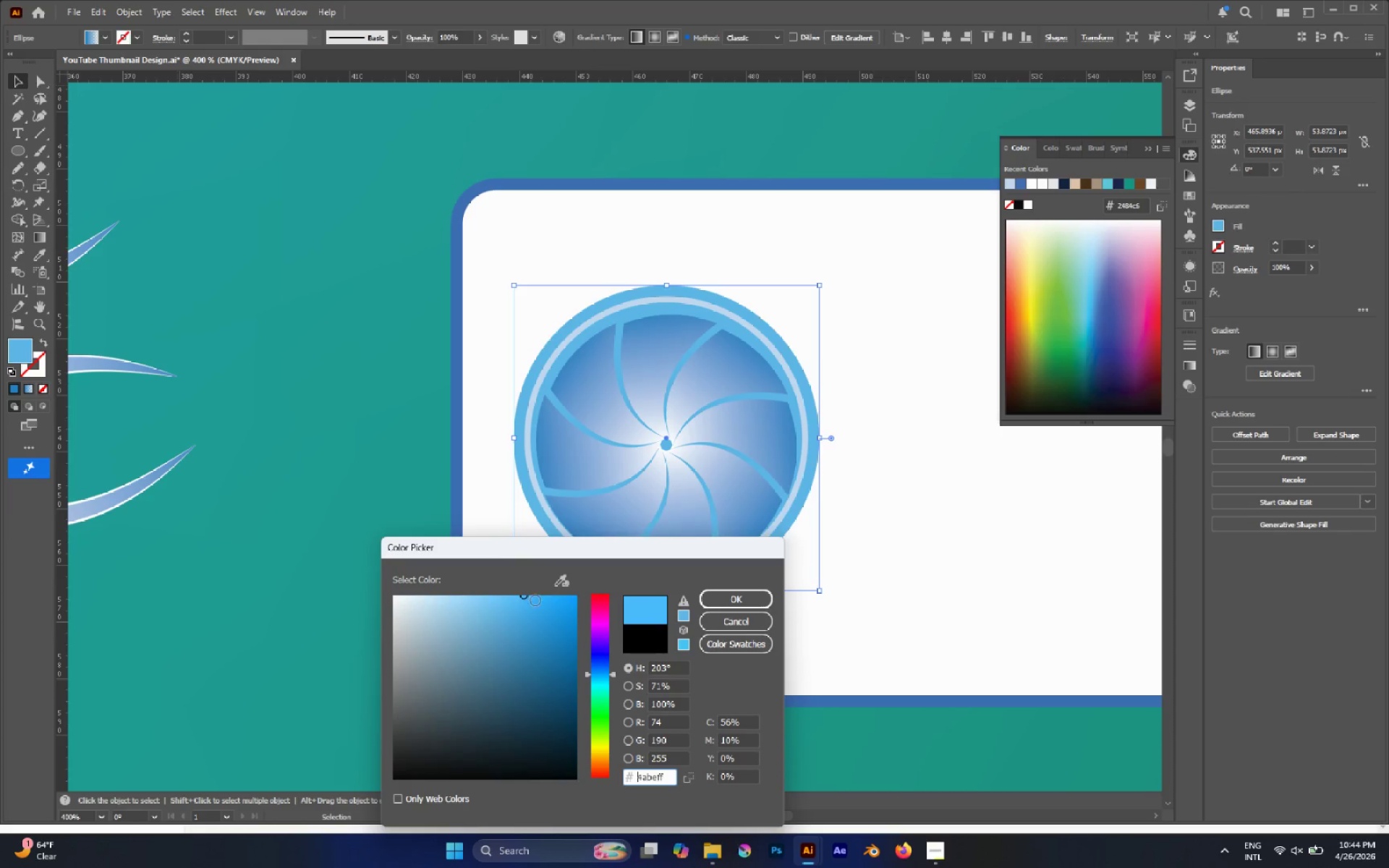 
left_click_drag(start_coordinate=[538, 608], to_coordinate=[530, 617])
 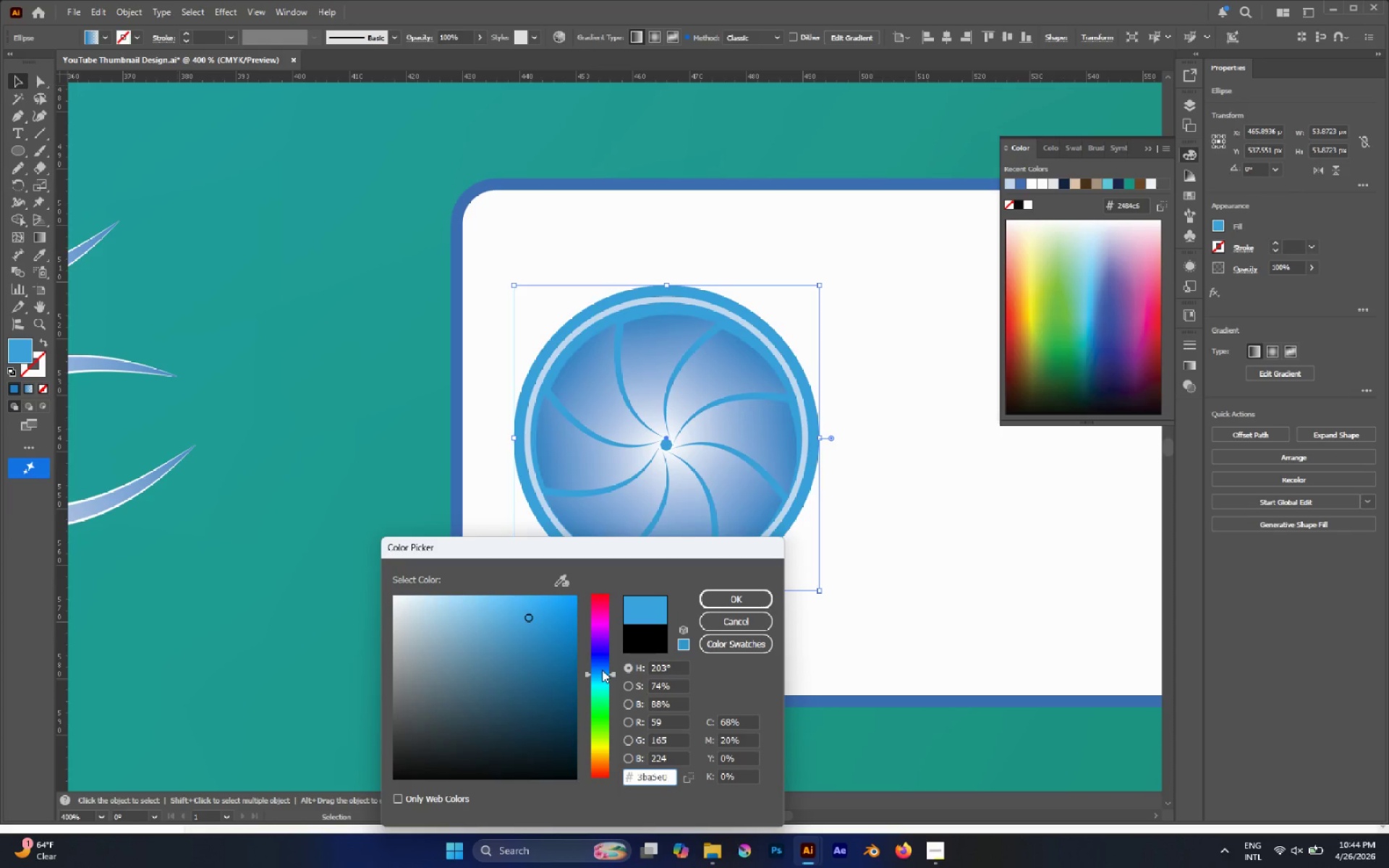 
left_click_drag(start_coordinate=[602, 670], to_coordinate=[603, 663])
 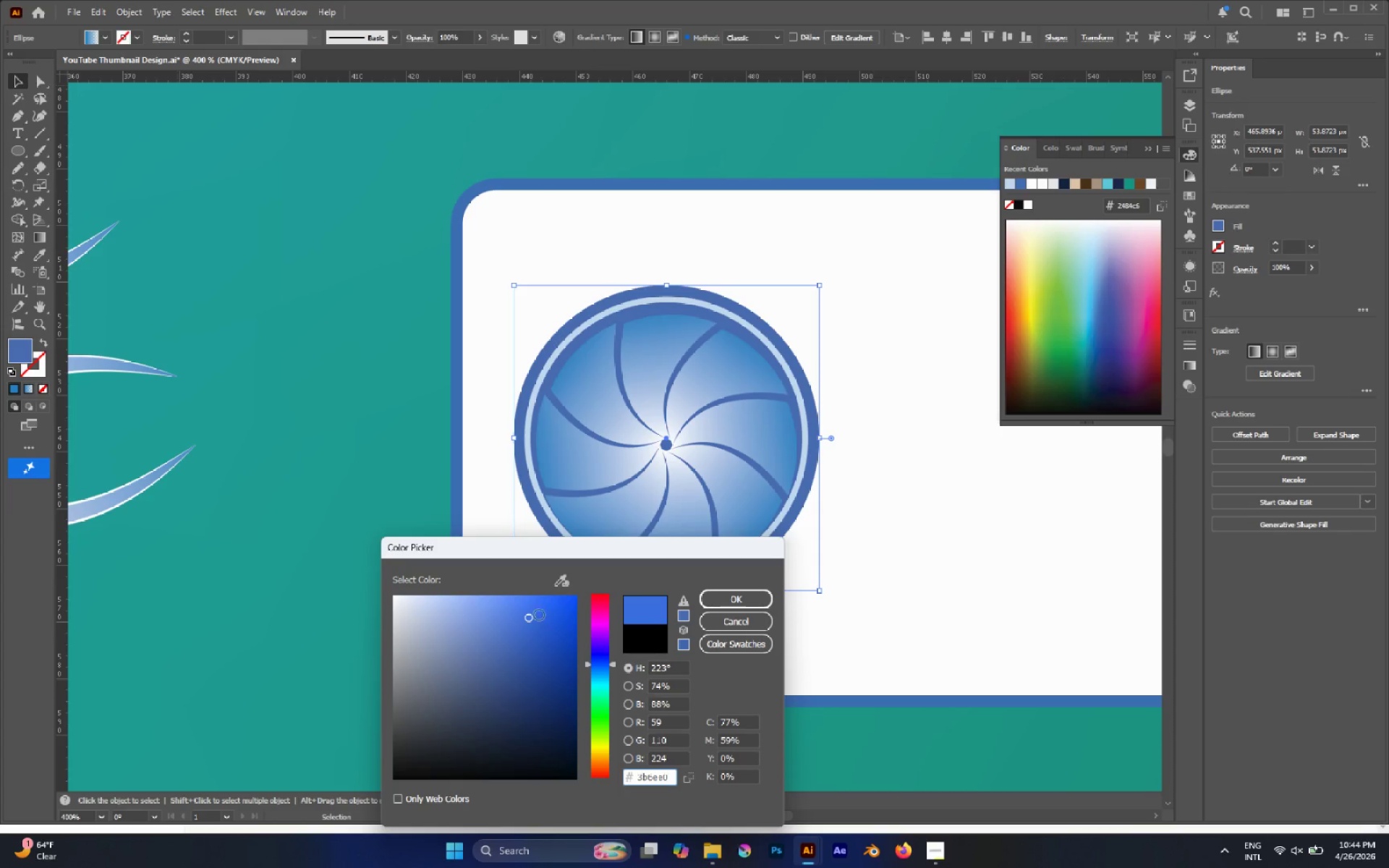 
left_click_drag(start_coordinate=[539, 615], to_coordinate=[477, 606])
 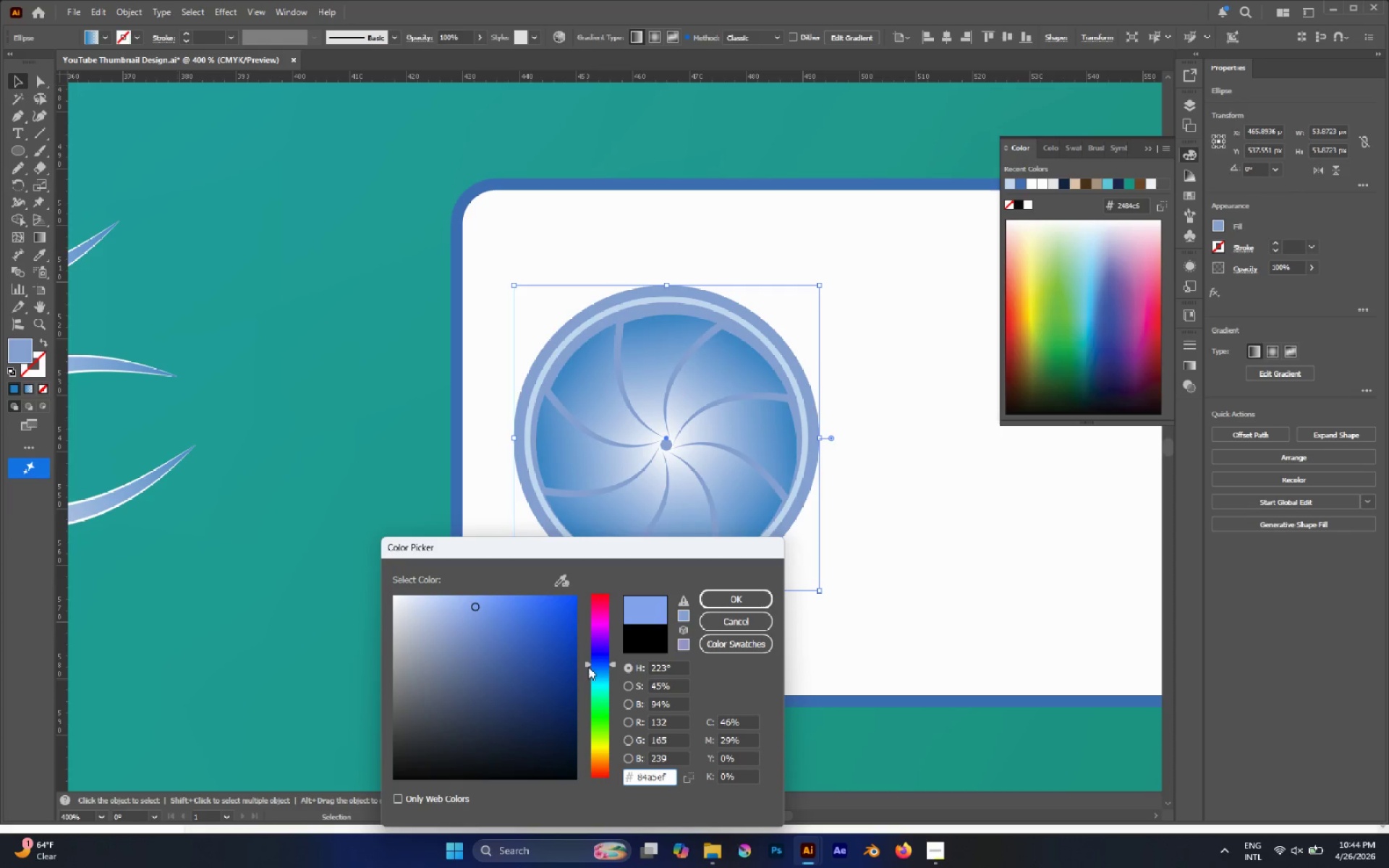 
left_click_drag(start_coordinate=[594, 662], to_coordinate=[593, 668])
 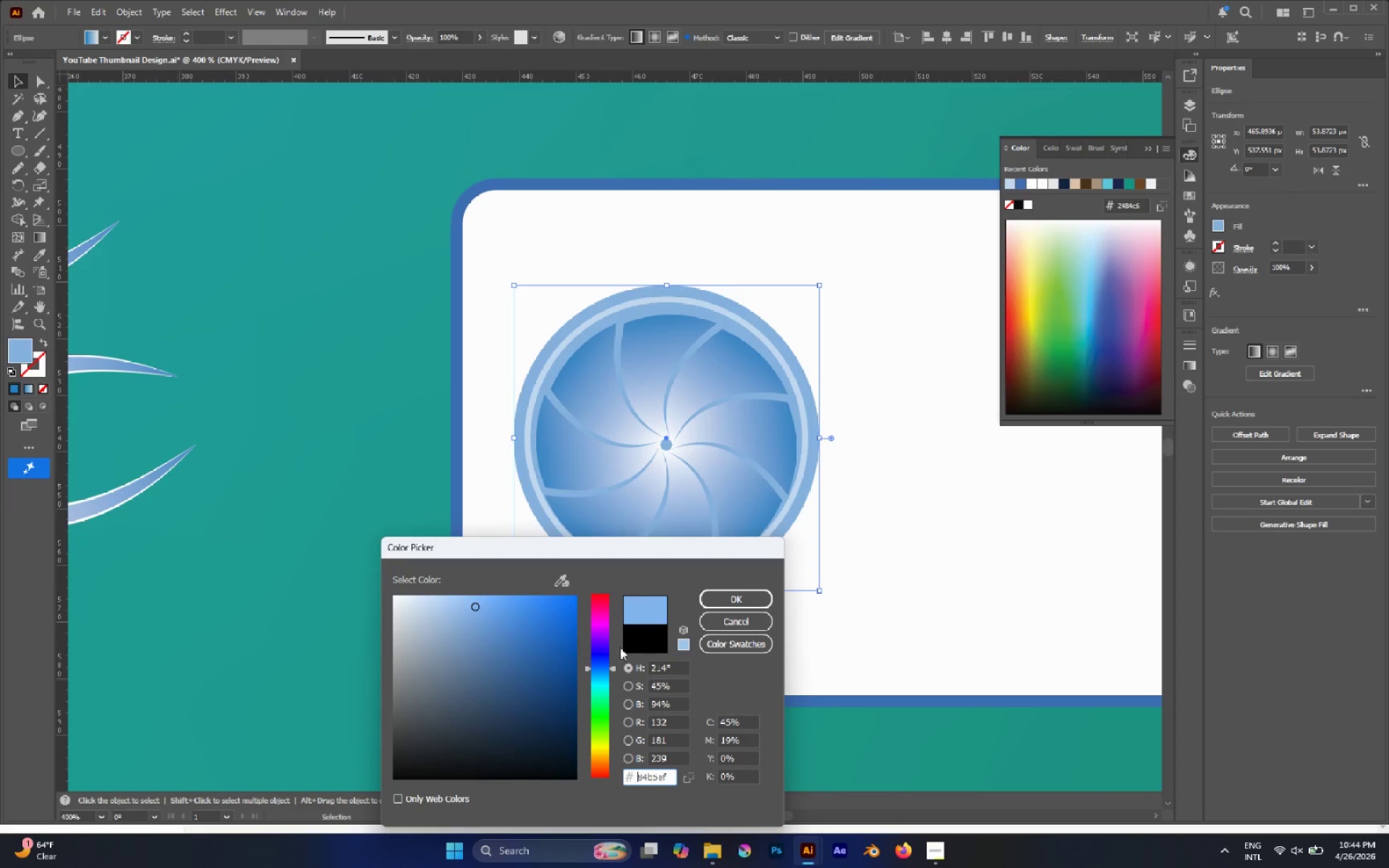 
wait(5.3)
 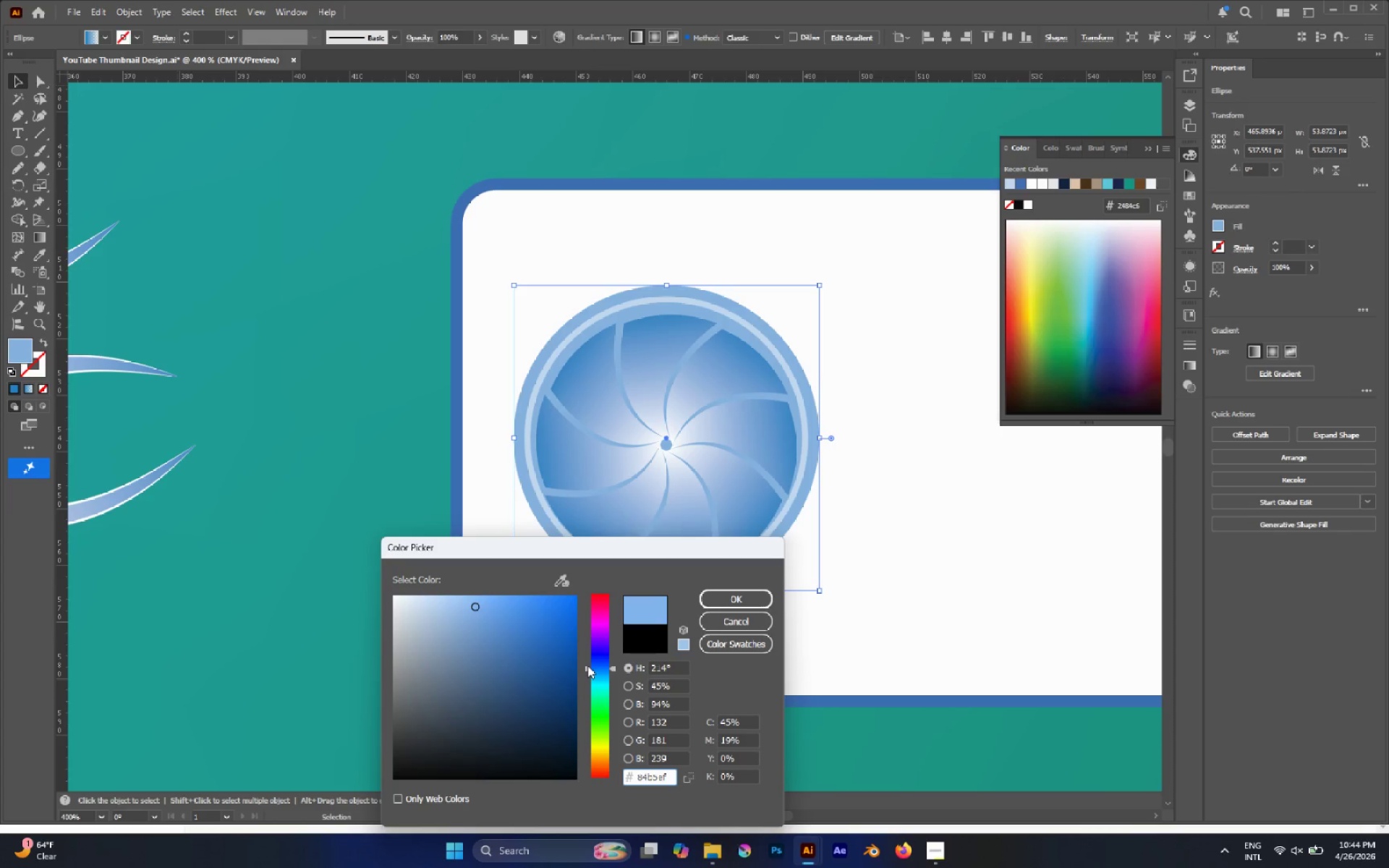 
left_click_drag(start_coordinate=[568, 639], to_coordinate=[558, 644])
 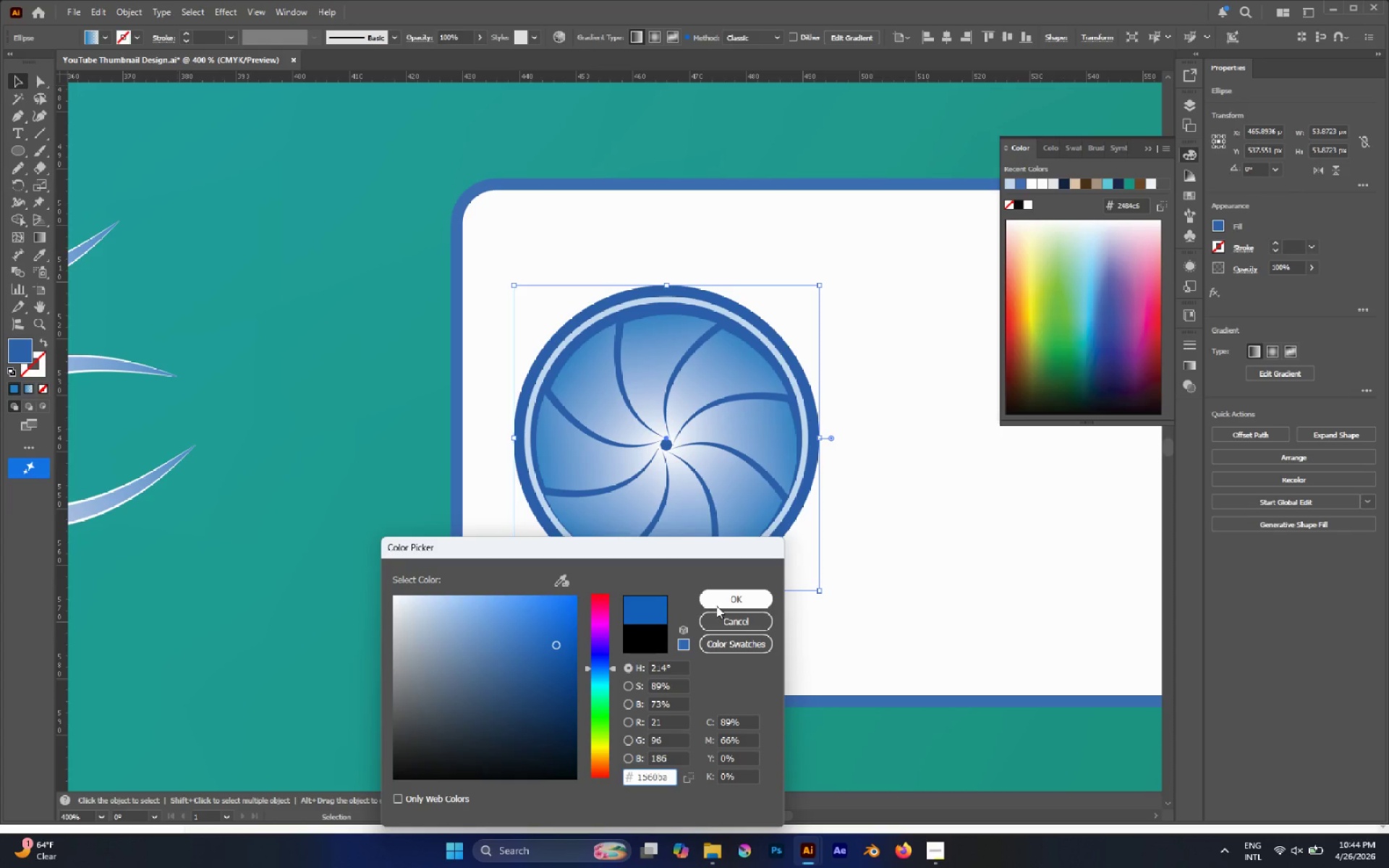 
left_click([717, 605])
 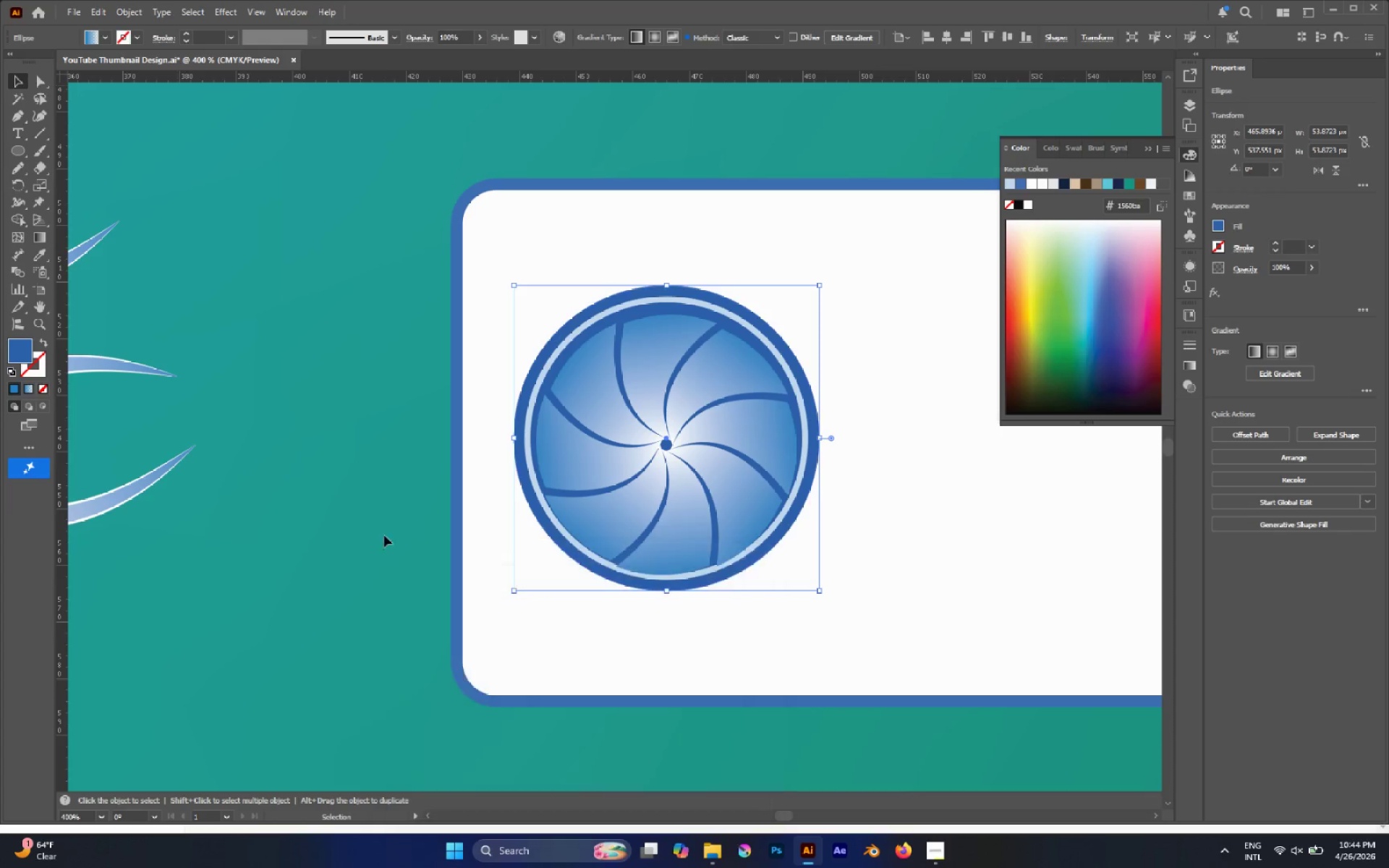 
hold_key(key=AltLeft, duration=0.61)
scroll: coordinate [375, 544], scroll_direction: down, amount: 4.0
 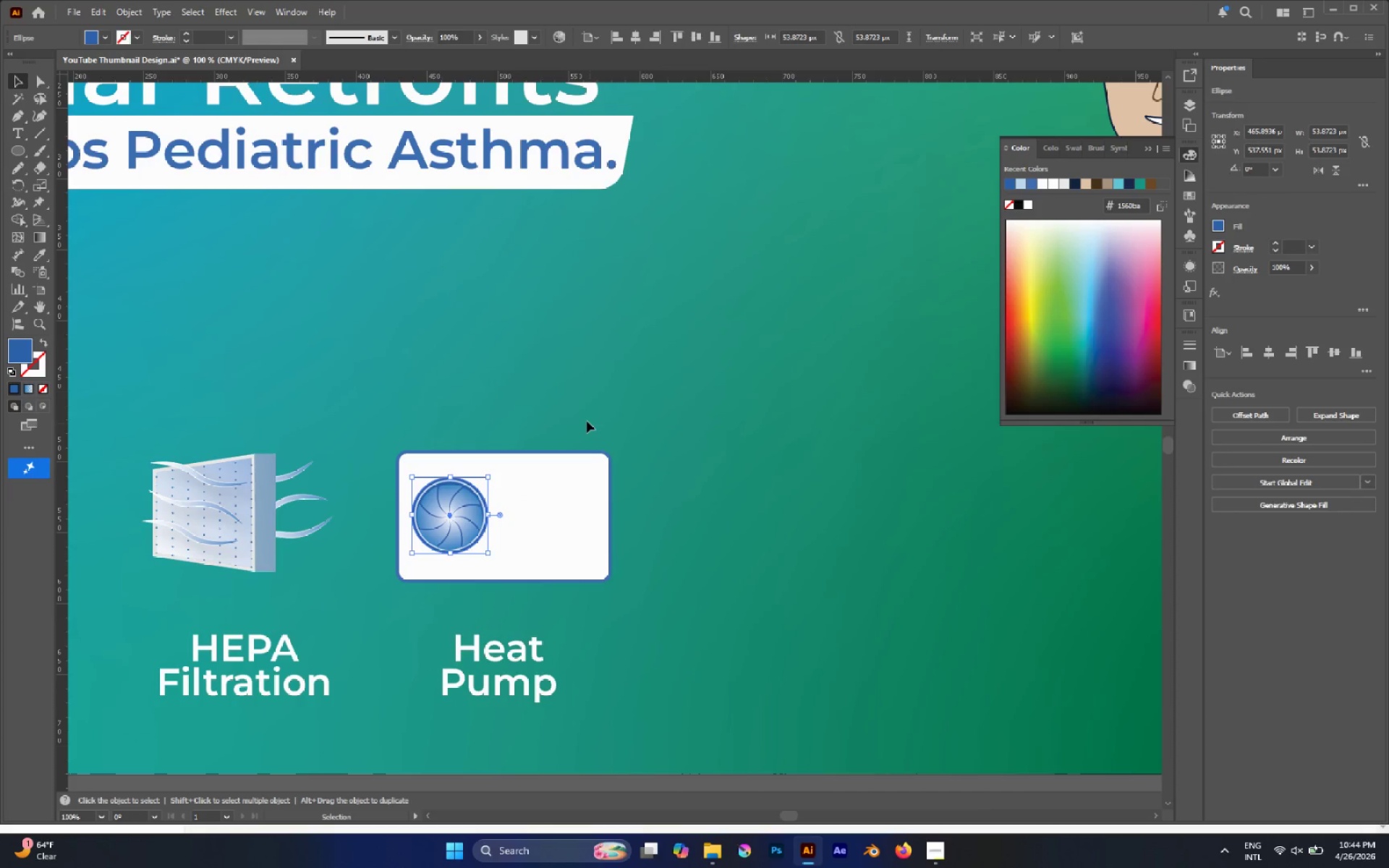 
left_click([583, 418])
 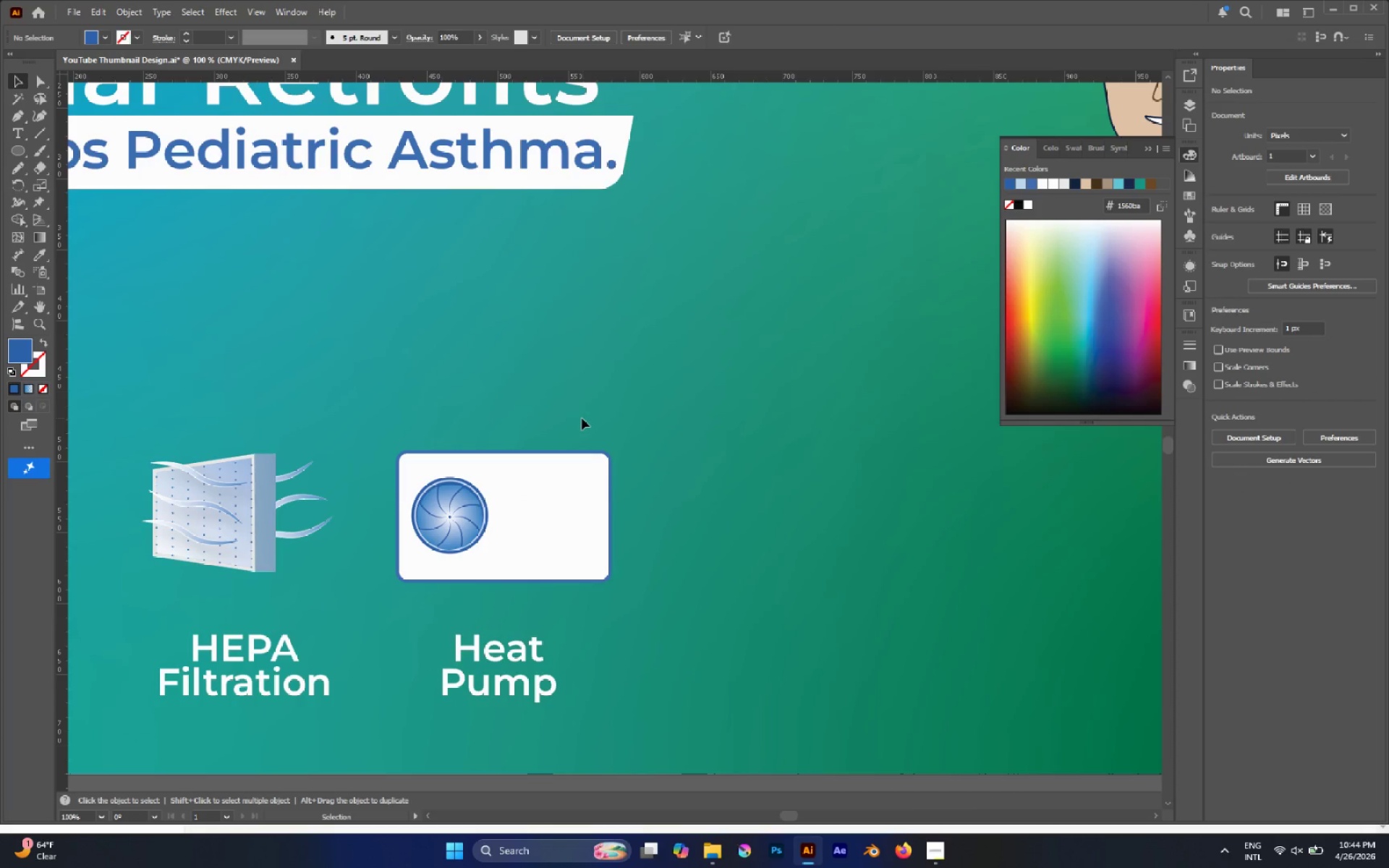 
hold_key(key=AltLeft, duration=0.89)
scroll: coordinate [443, 498], scroll_direction: up, amount: 5.0
 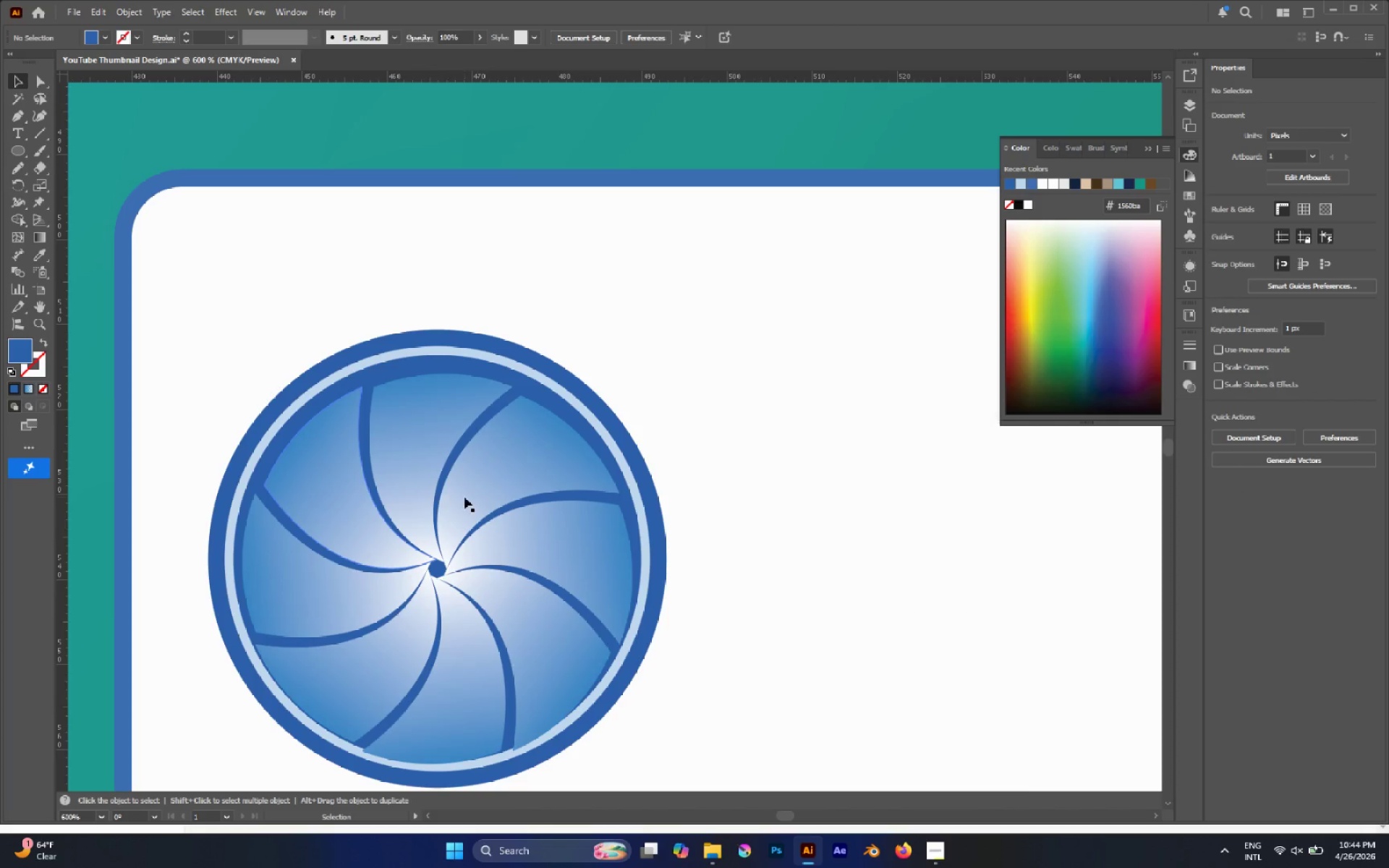 
key(A)
 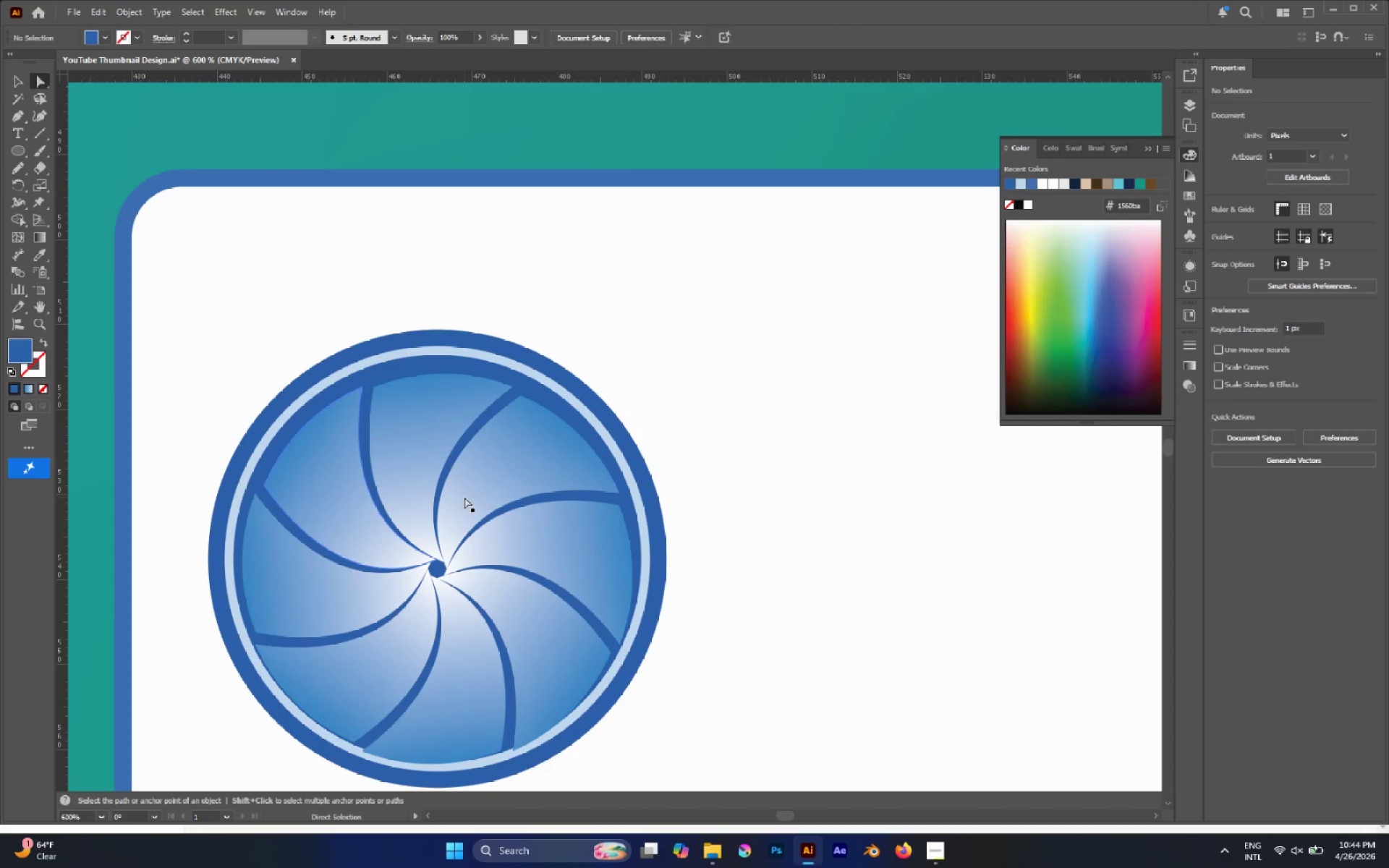 
left_click([464, 497])
 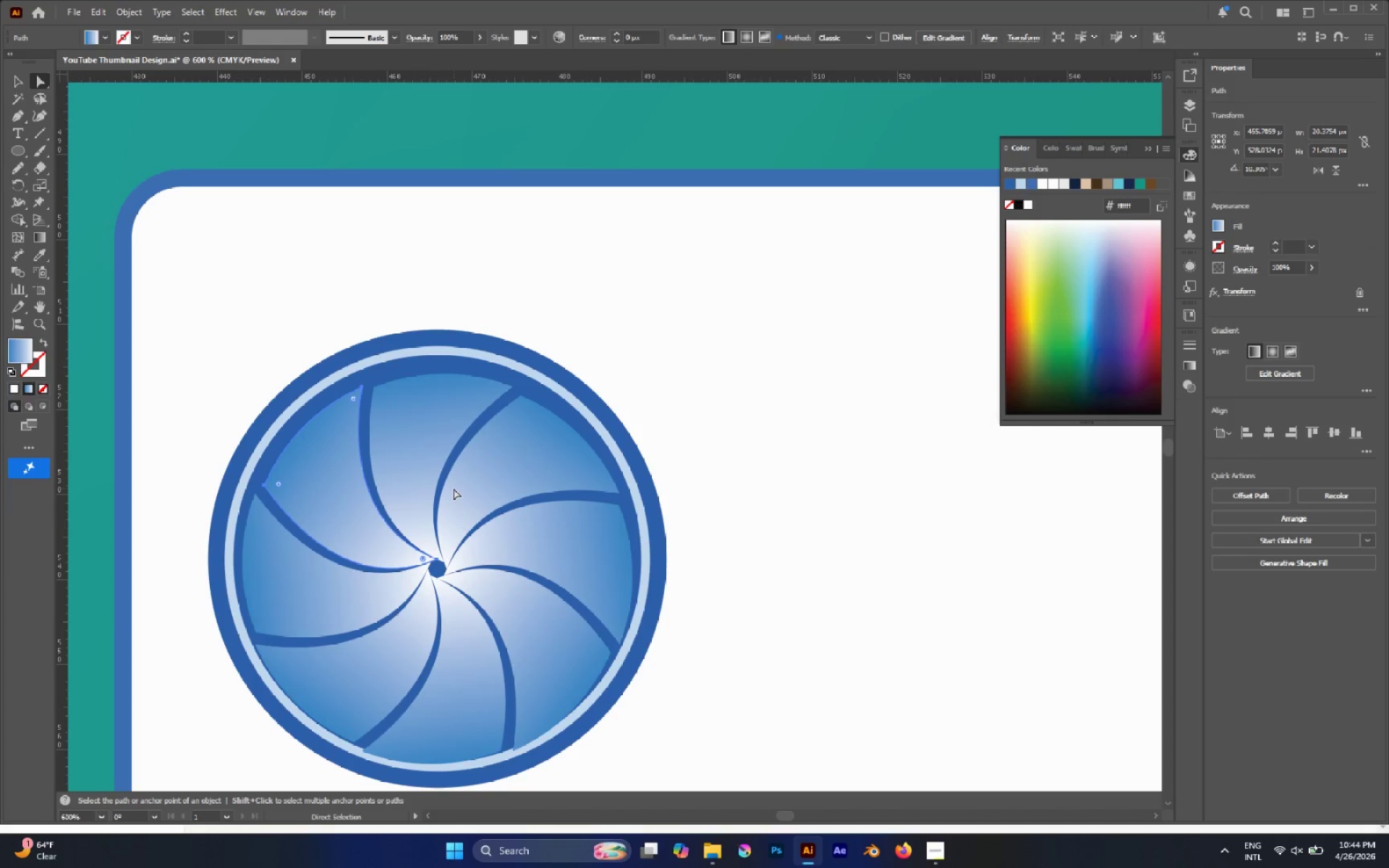 
key(V)
 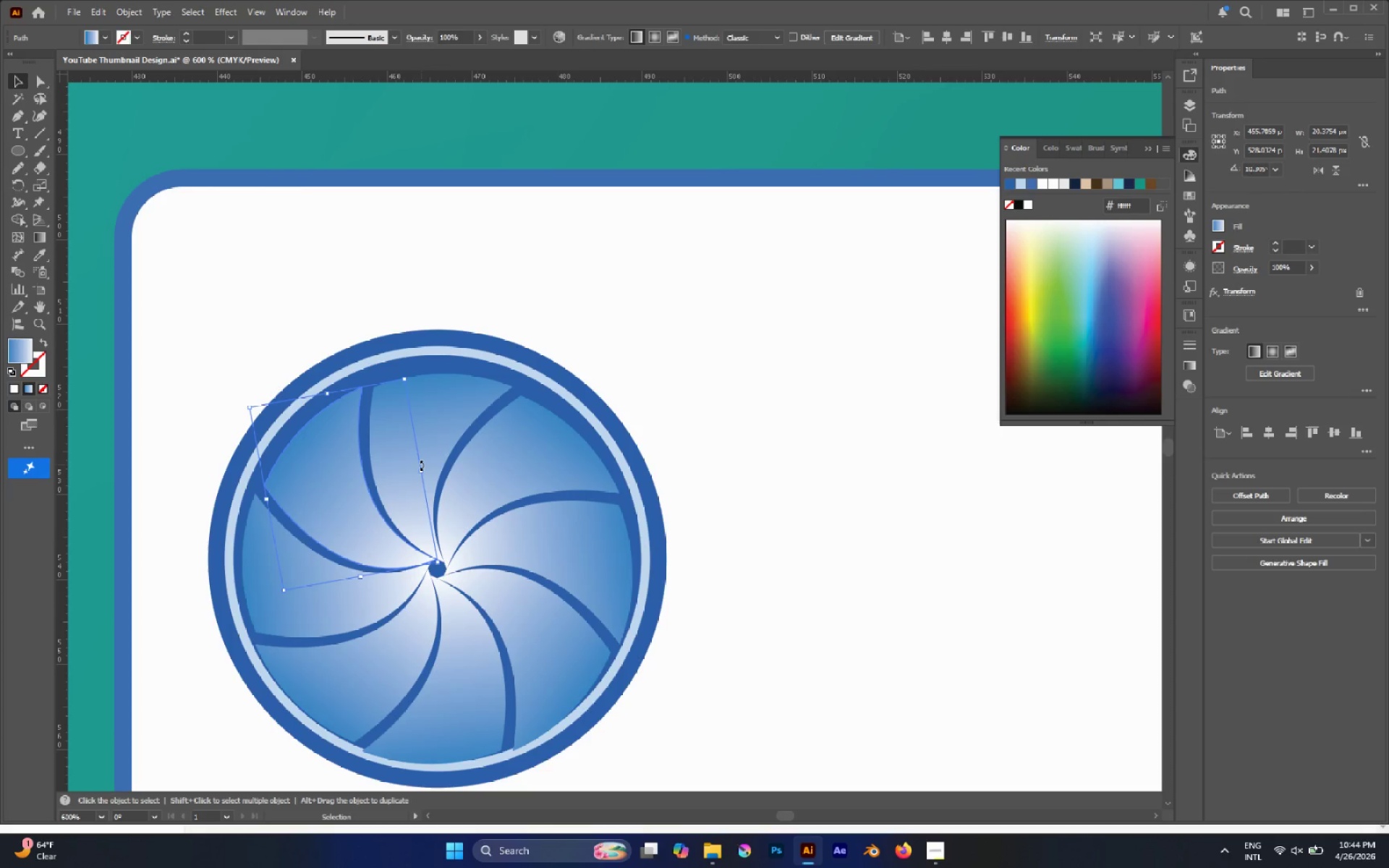 
hold_key(key=AltLeft, duration=3.05)
left_click_drag(start_coordinate=[421, 470], to_coordinate=[406, 474])
 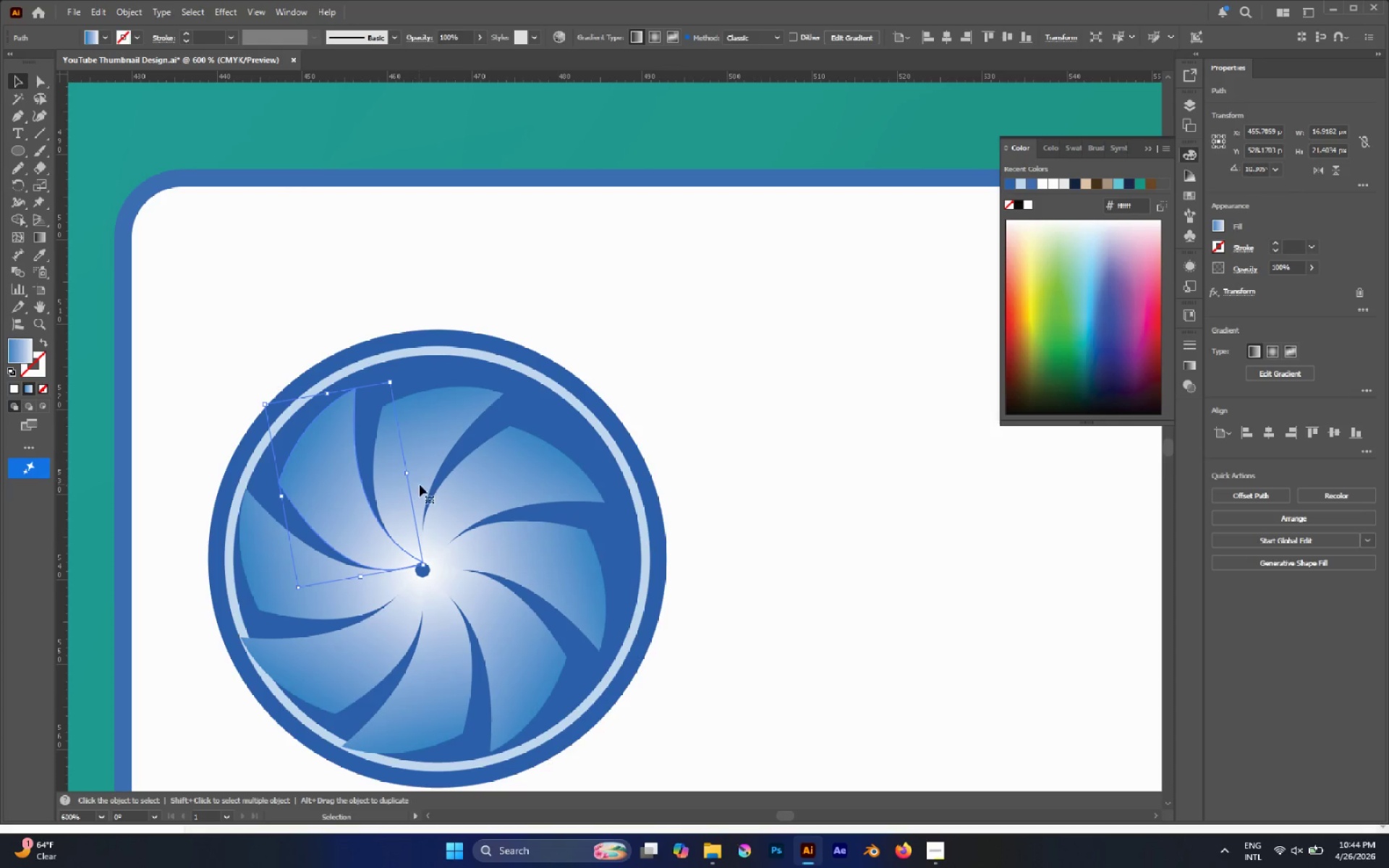 
hold_key(key=ControlLeft, duration=3.08)
 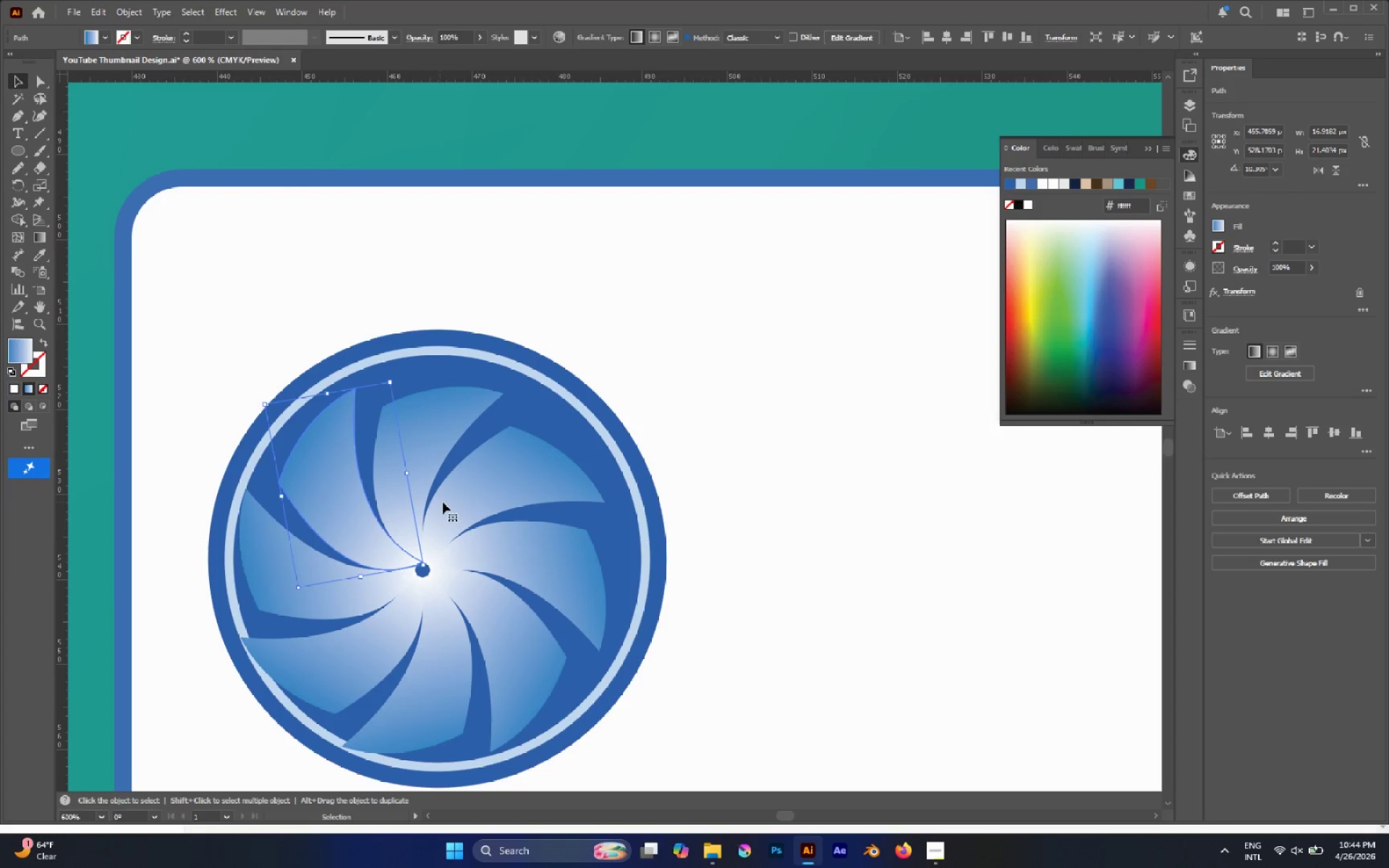 
hold_key(key=AltLeft, duration=0.45)
scroll: coordinate [443, 495], scroll_direction: down, amount: 1.0
 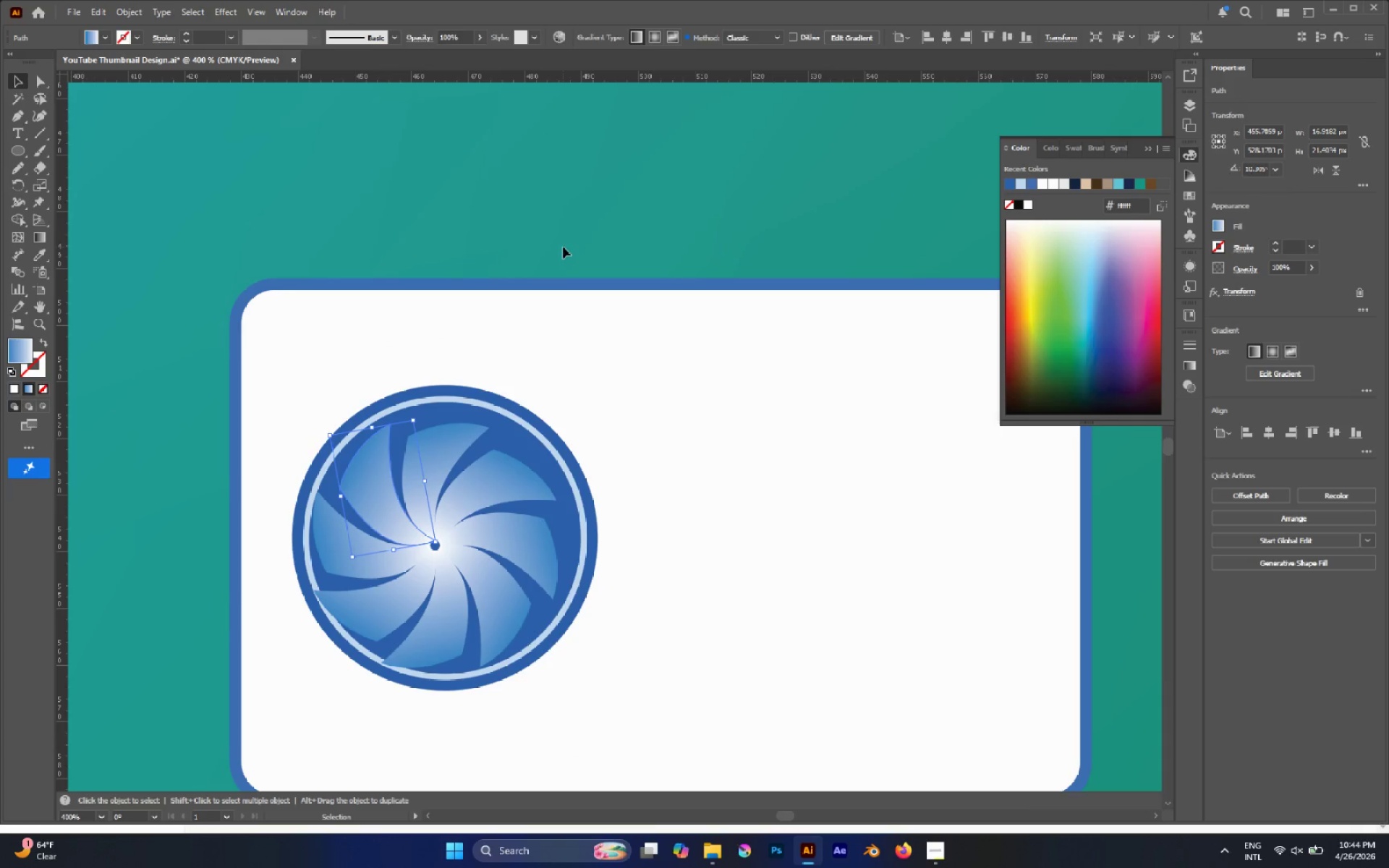 
key(Control+Z)
 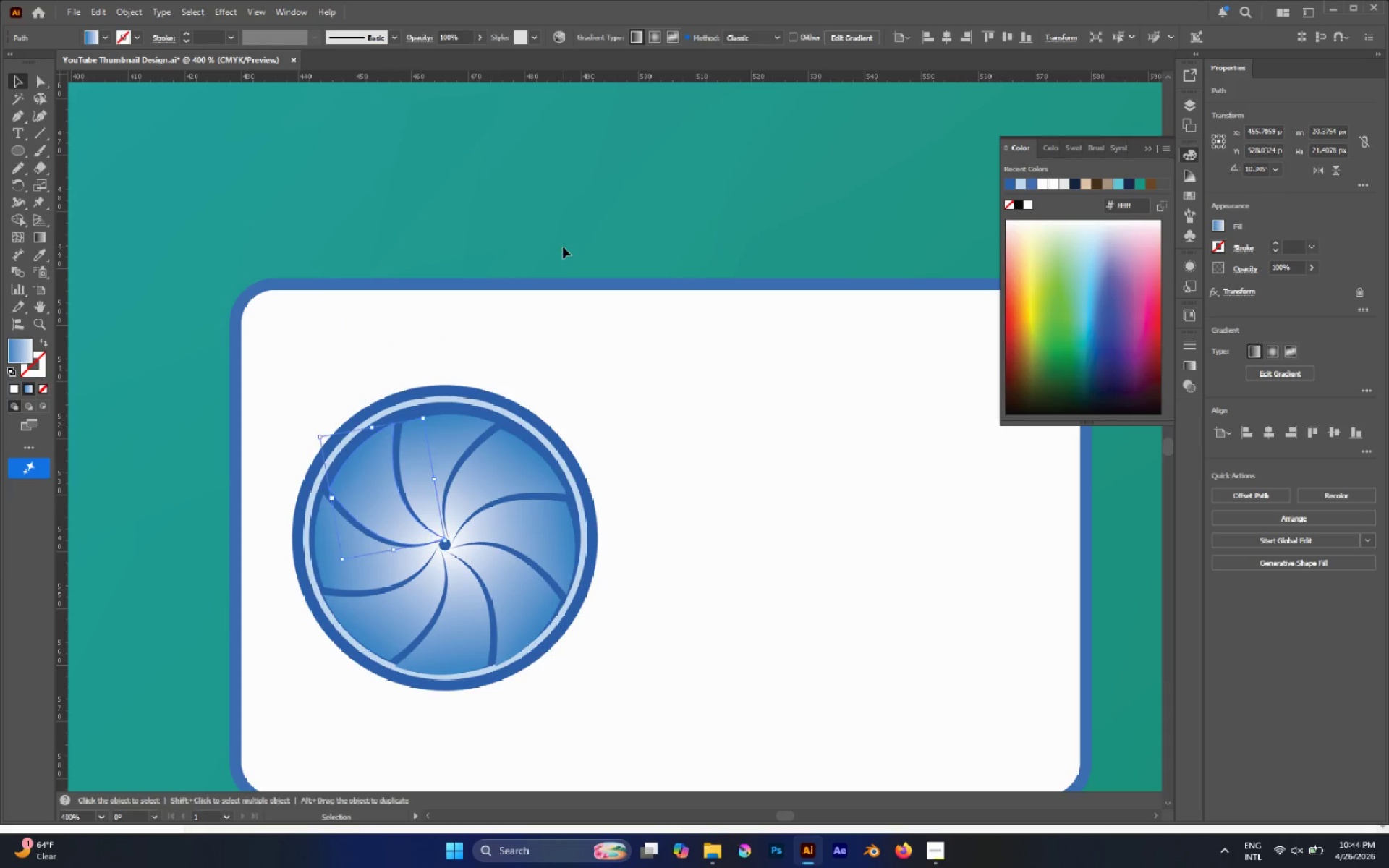 
left_click([563, 247])
 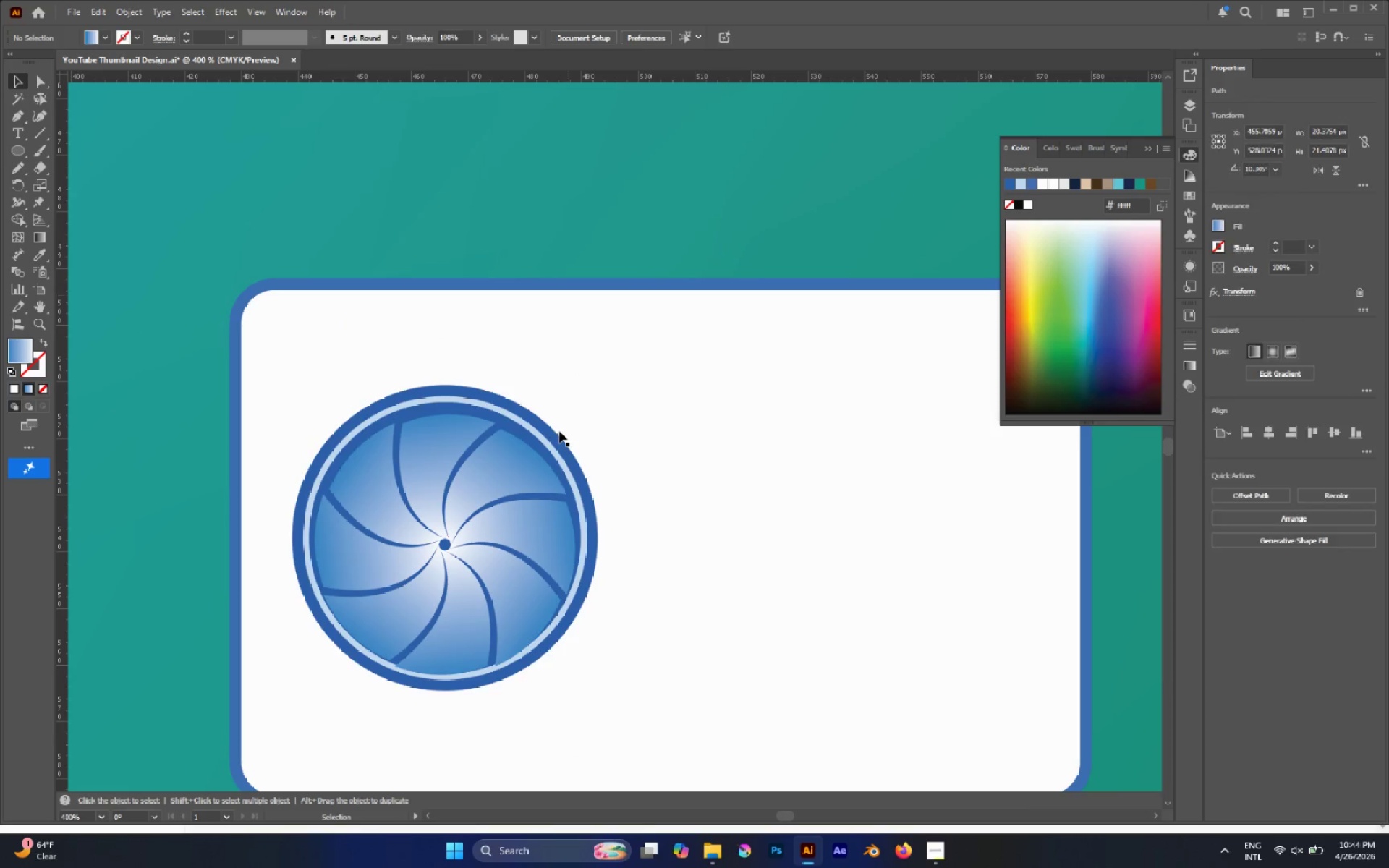 
hold_key(key=AltLeft, duration=0.45)
scroll: coordinate [556, 451], scroll_direction: down, amount: 4.0
 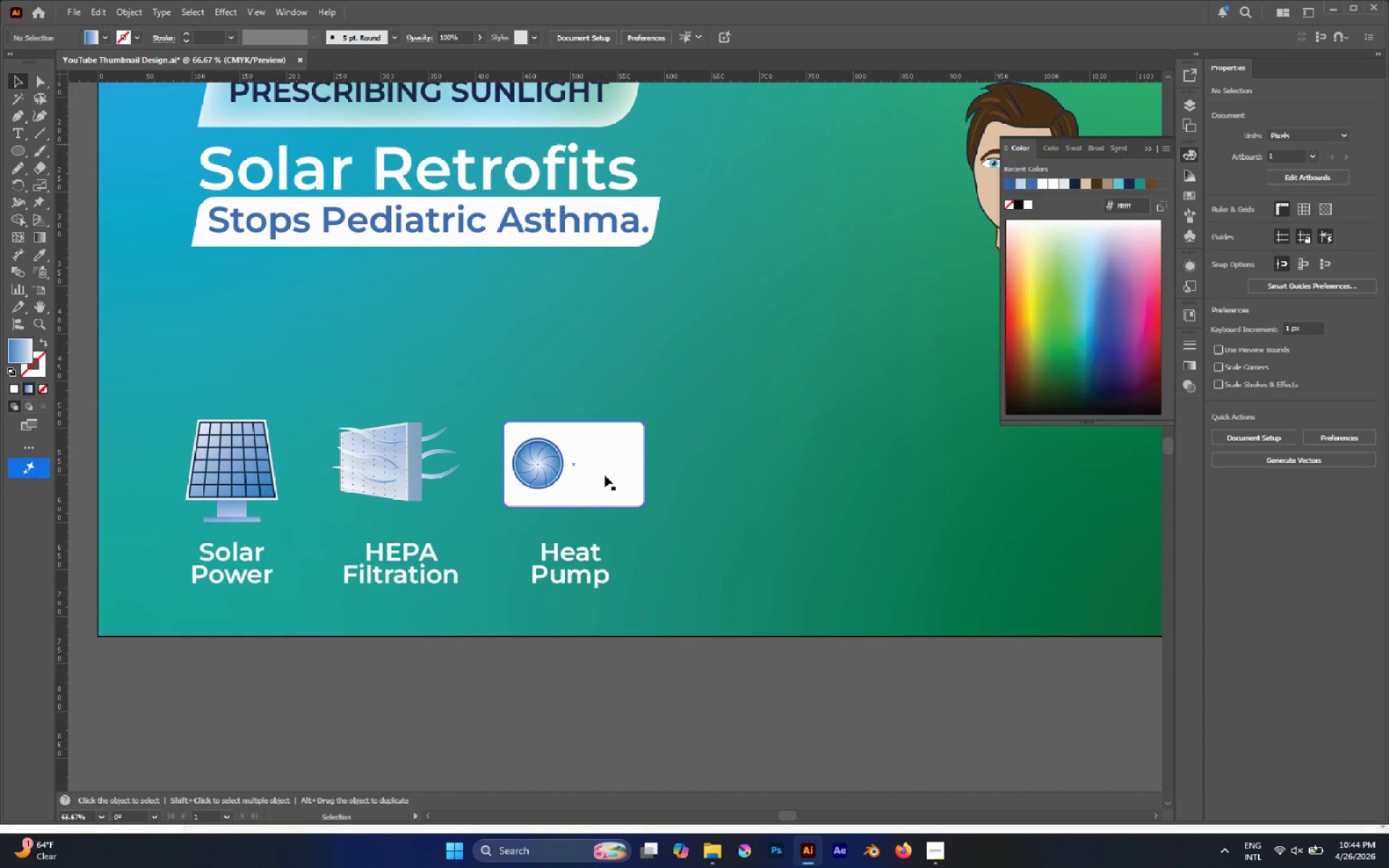 
hold_key(key=AltLeft, duration=0.95)
scroll: coordinate [538, 465], scroll_direction: up, amount: 5.0
 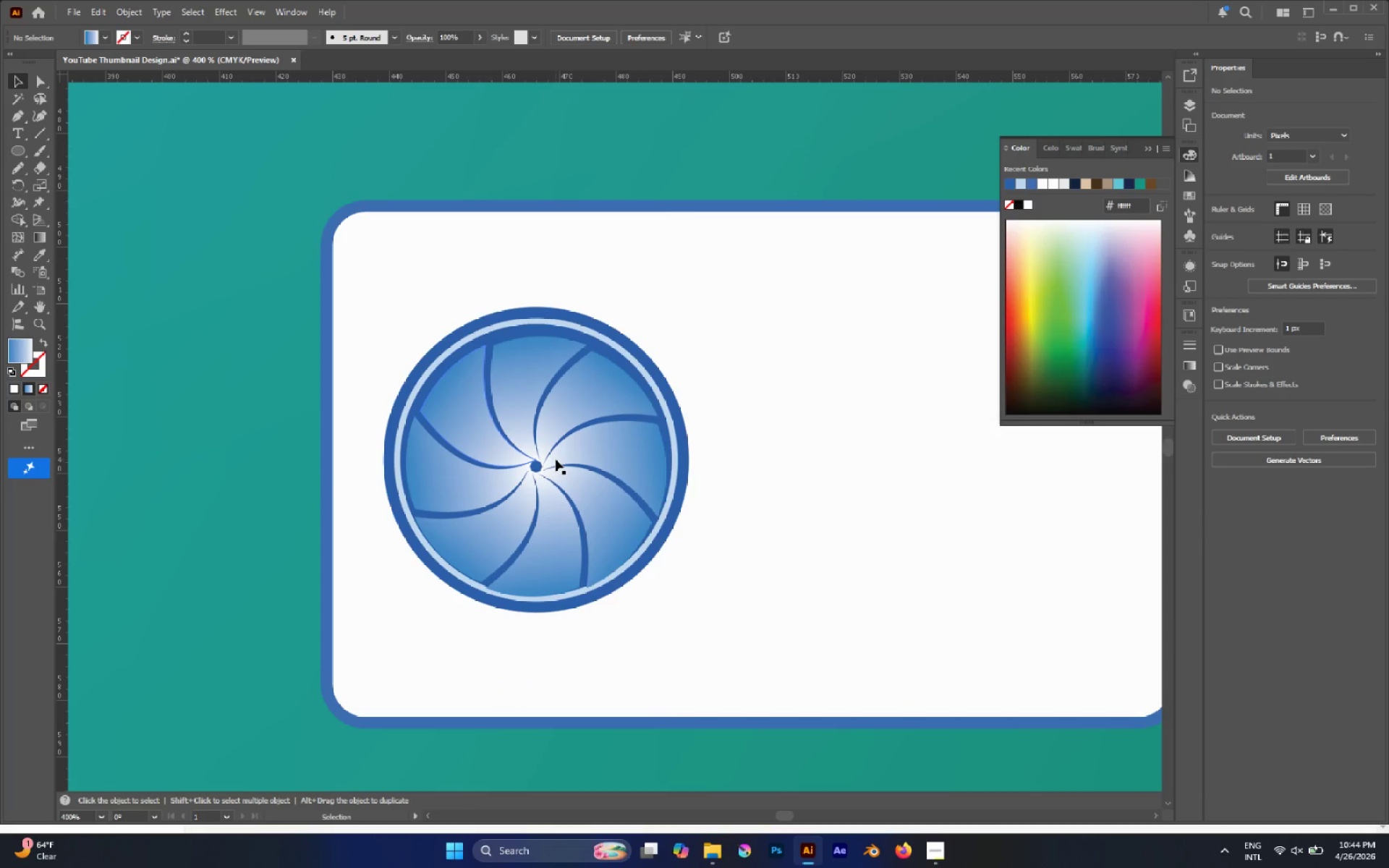 
key(A)
 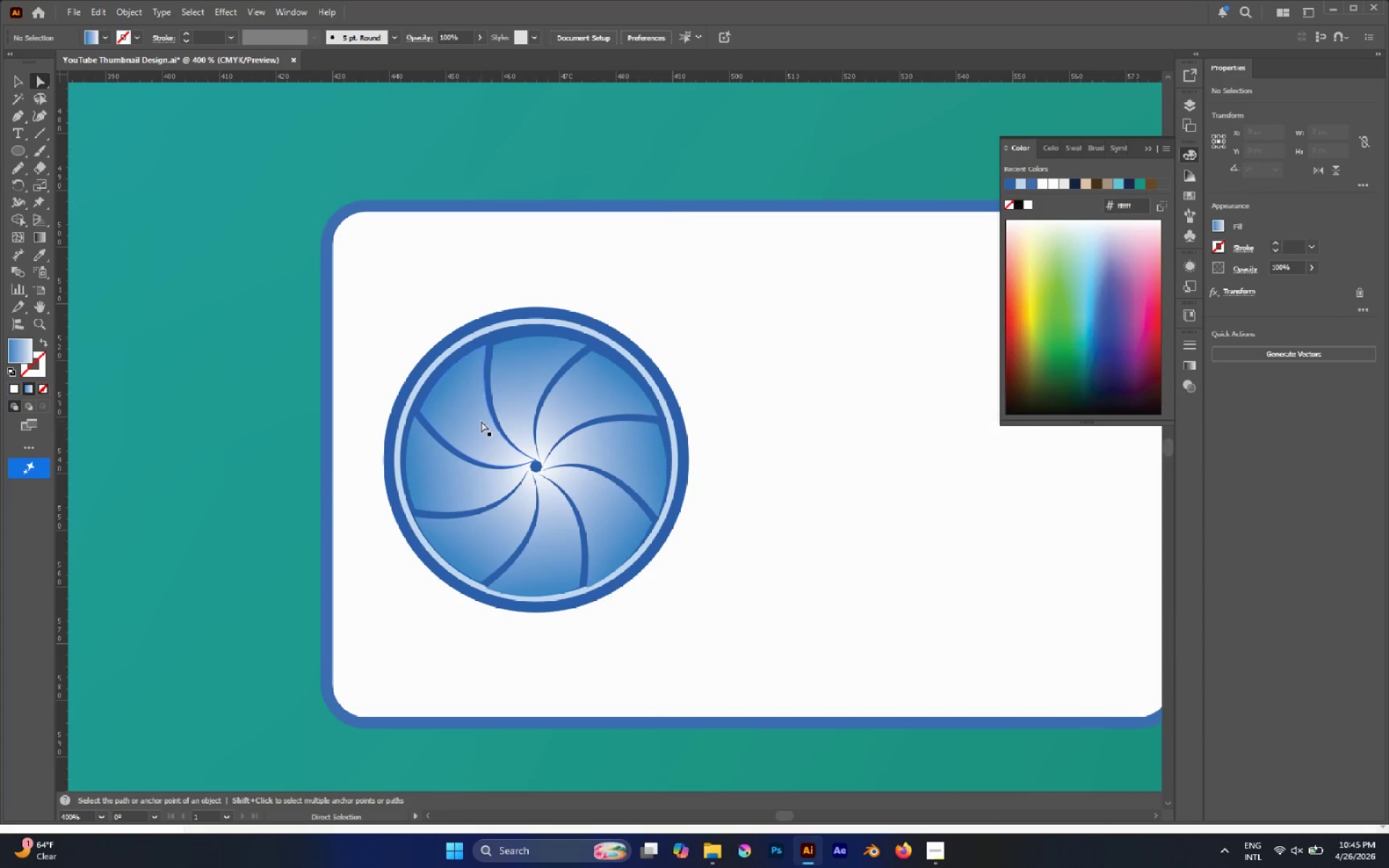 
left_click([481, 420])
 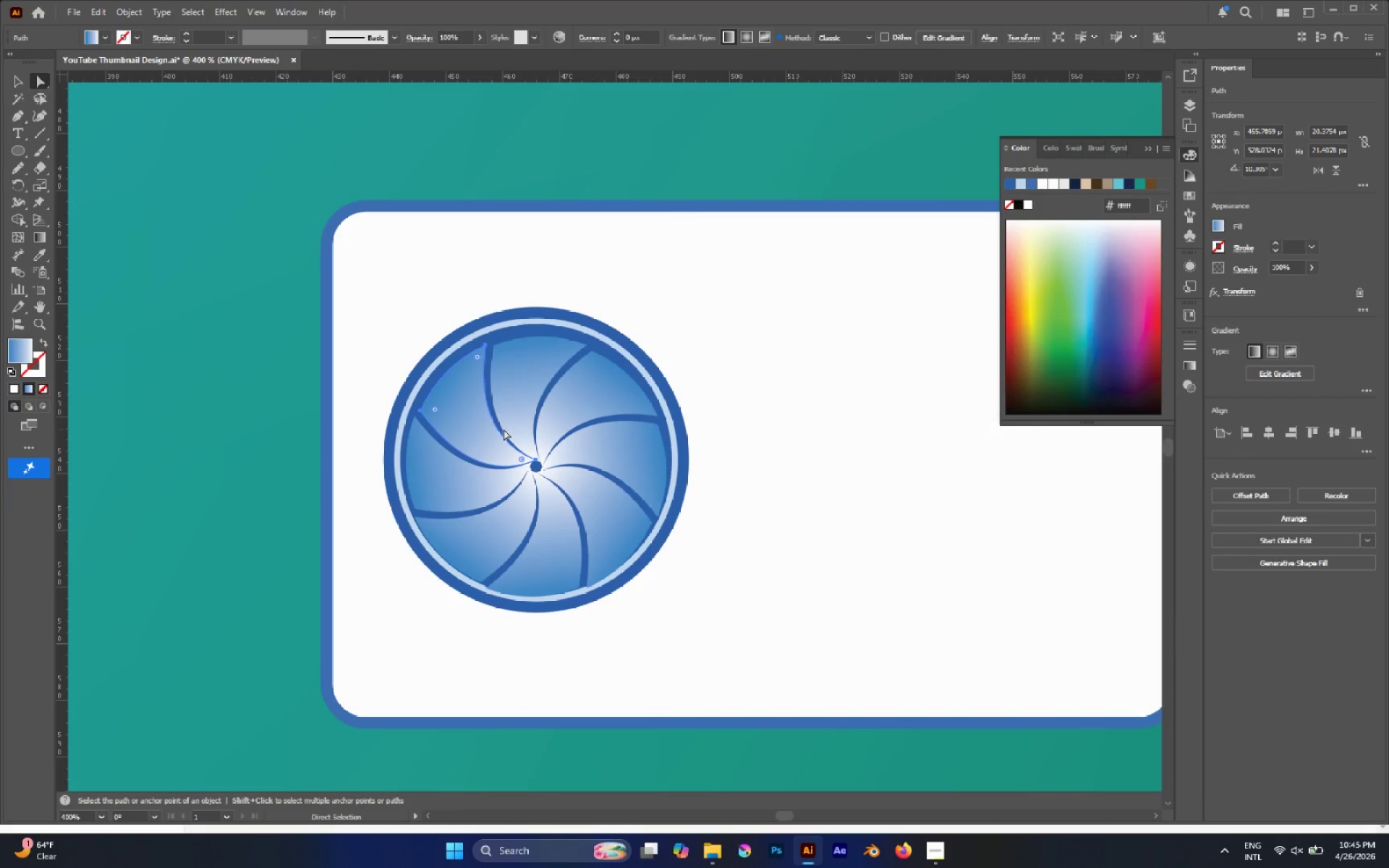 
key(P)
 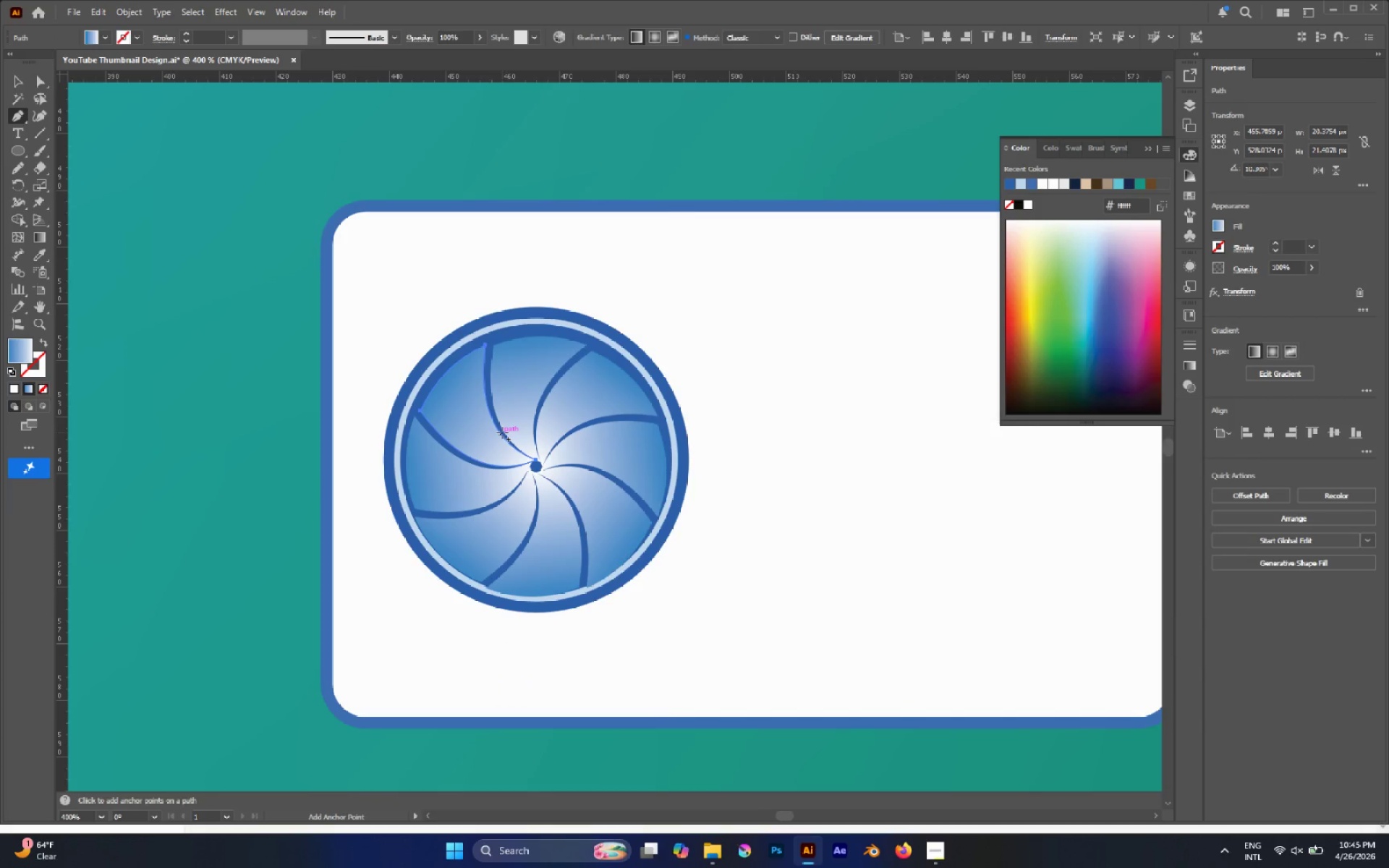 
hold_key(key=AltLeft, duration=8.41)
left_click_drag(start_coordinate=[496, 423], to_coordinate=[493, 430])
 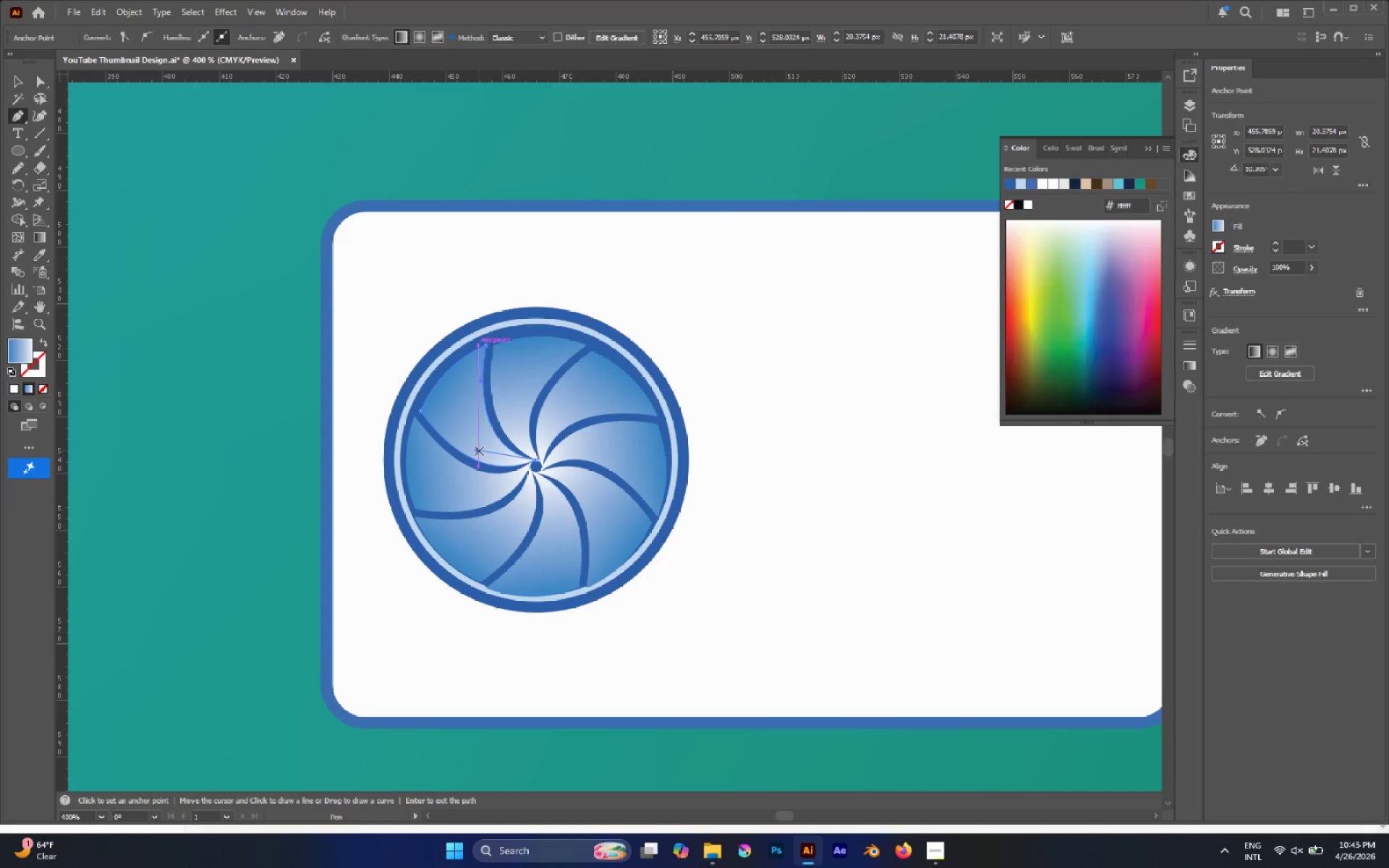 
hold_key(key=ControlLeft, duration=4.7)
left_click_drag(start_coordinate=[477, 451], to_coordinate=[484, 446])
 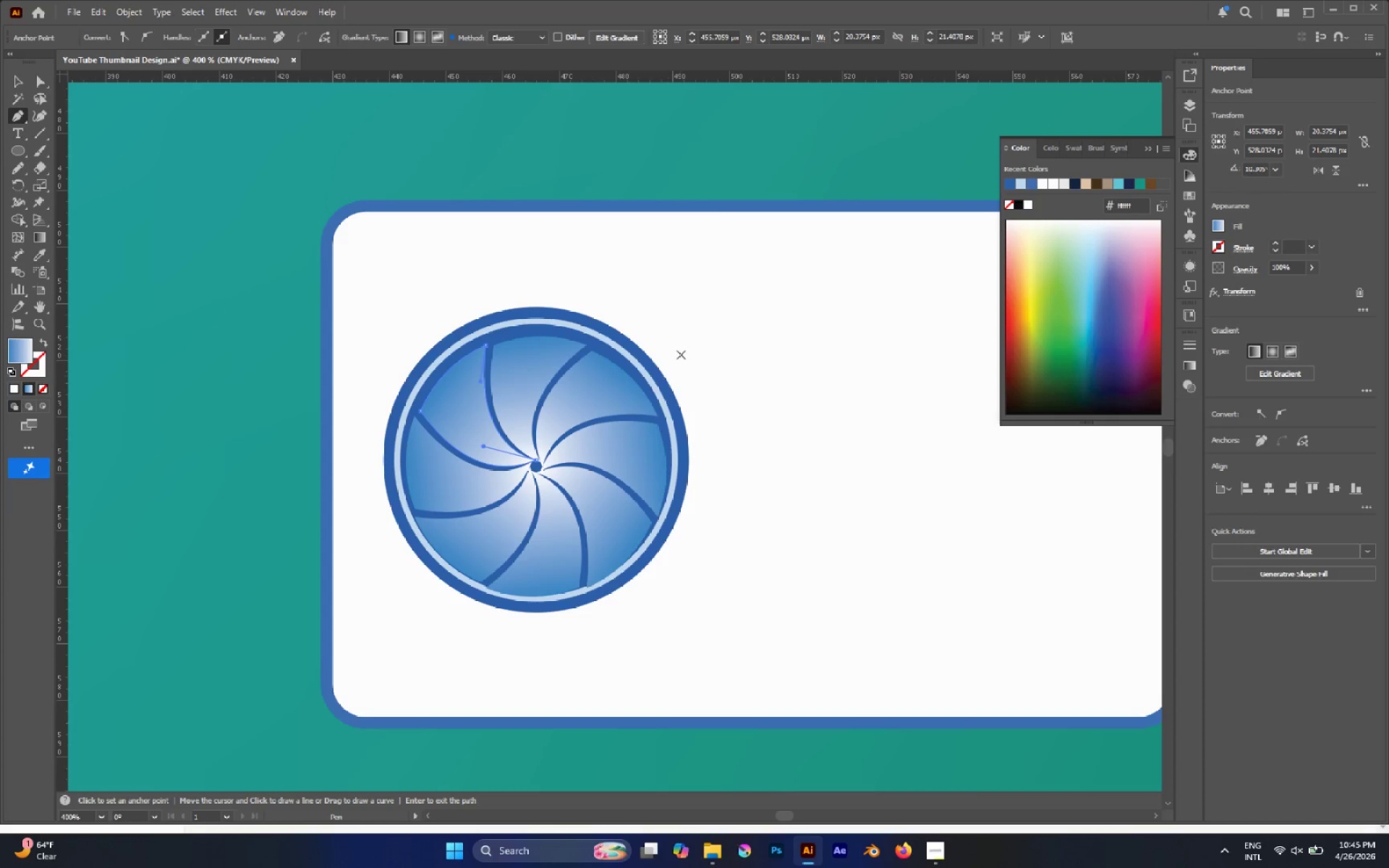 
key(A)
 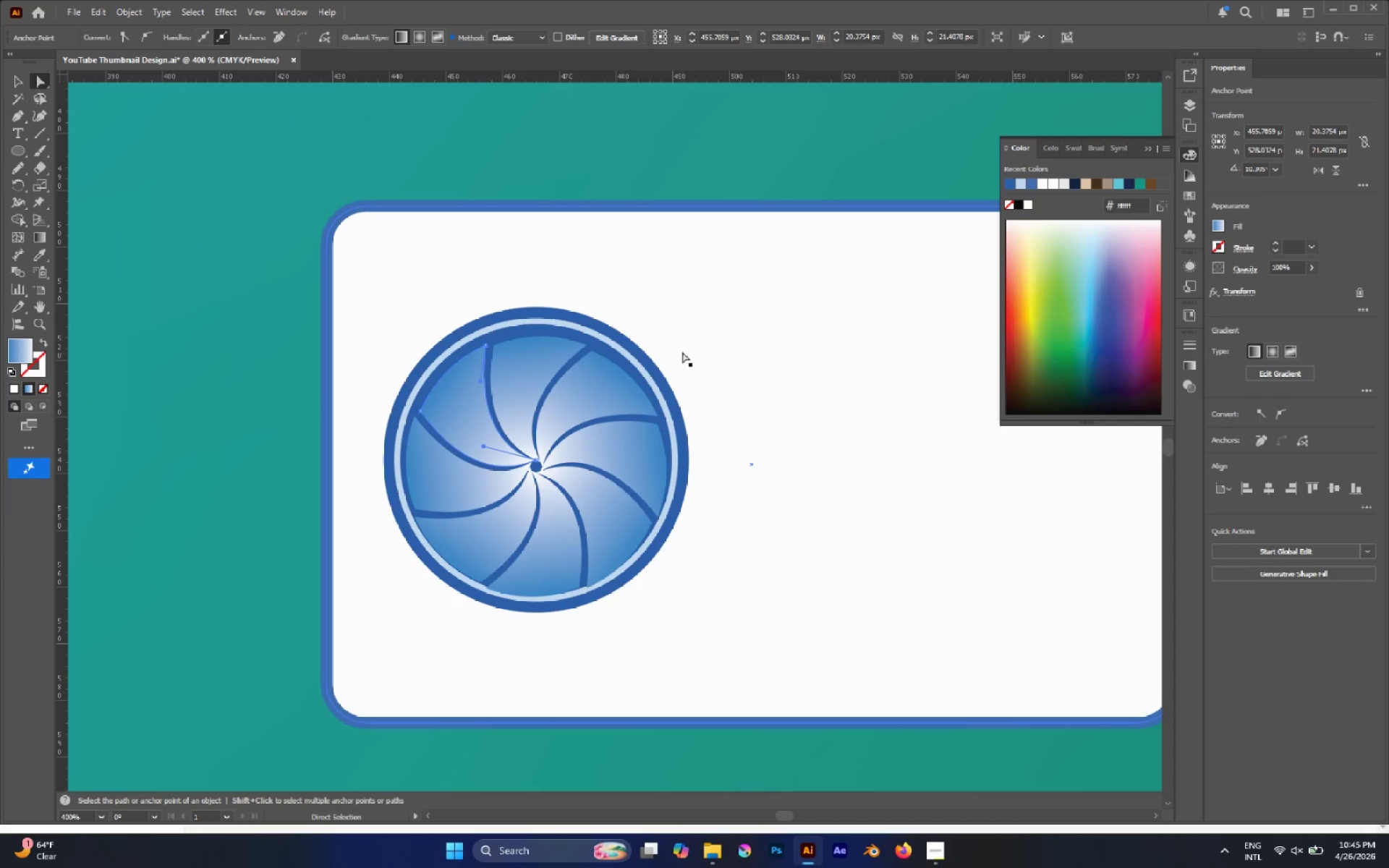 
left_click([682, 351])
 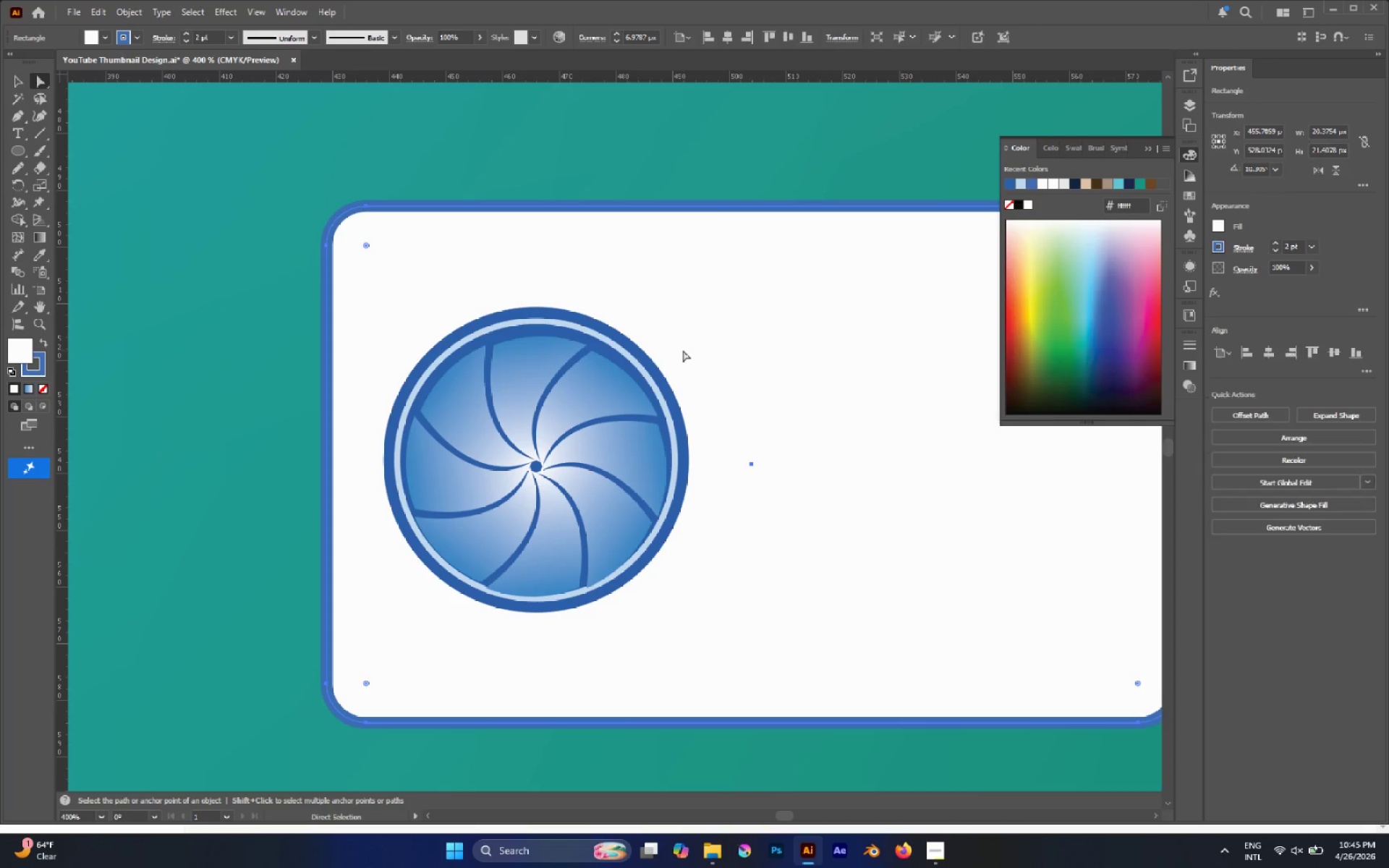 
hold_key(key=AltLeft, duration=0.56)
scroll: coordinate [681, 353], scroll_direction: down, amount: 3.0
 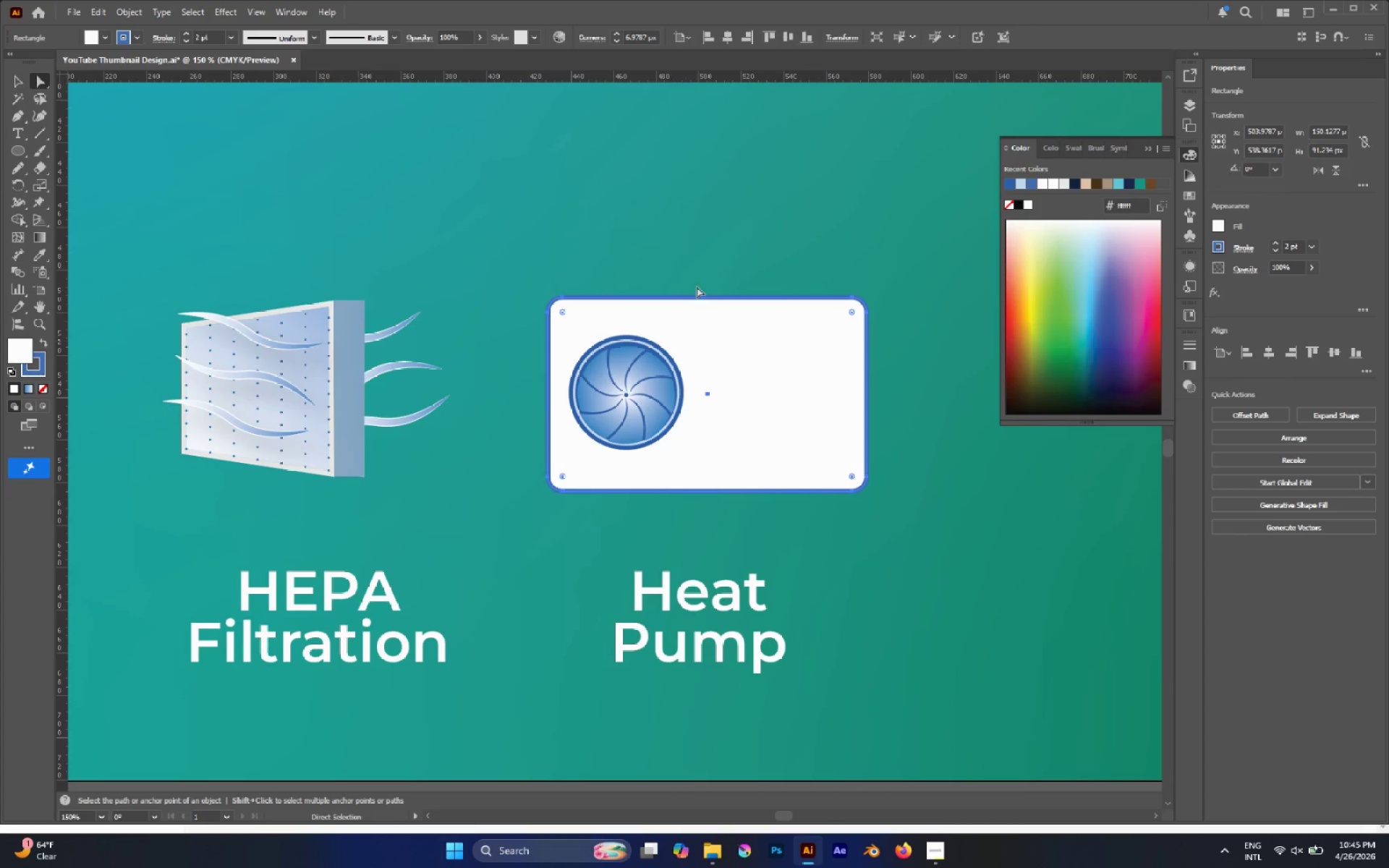 
left_click([697, 276])
 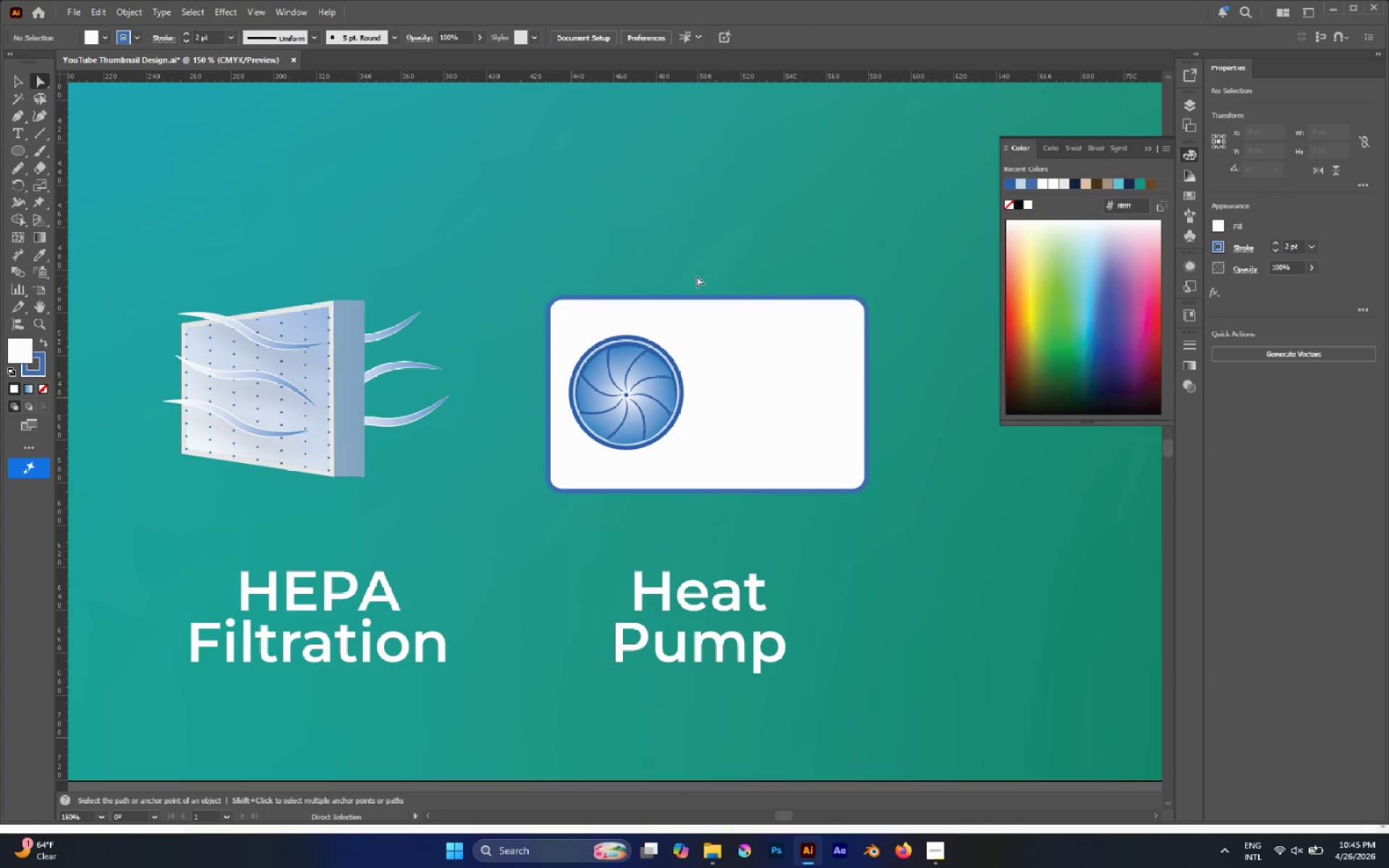 
wait(5.33)
 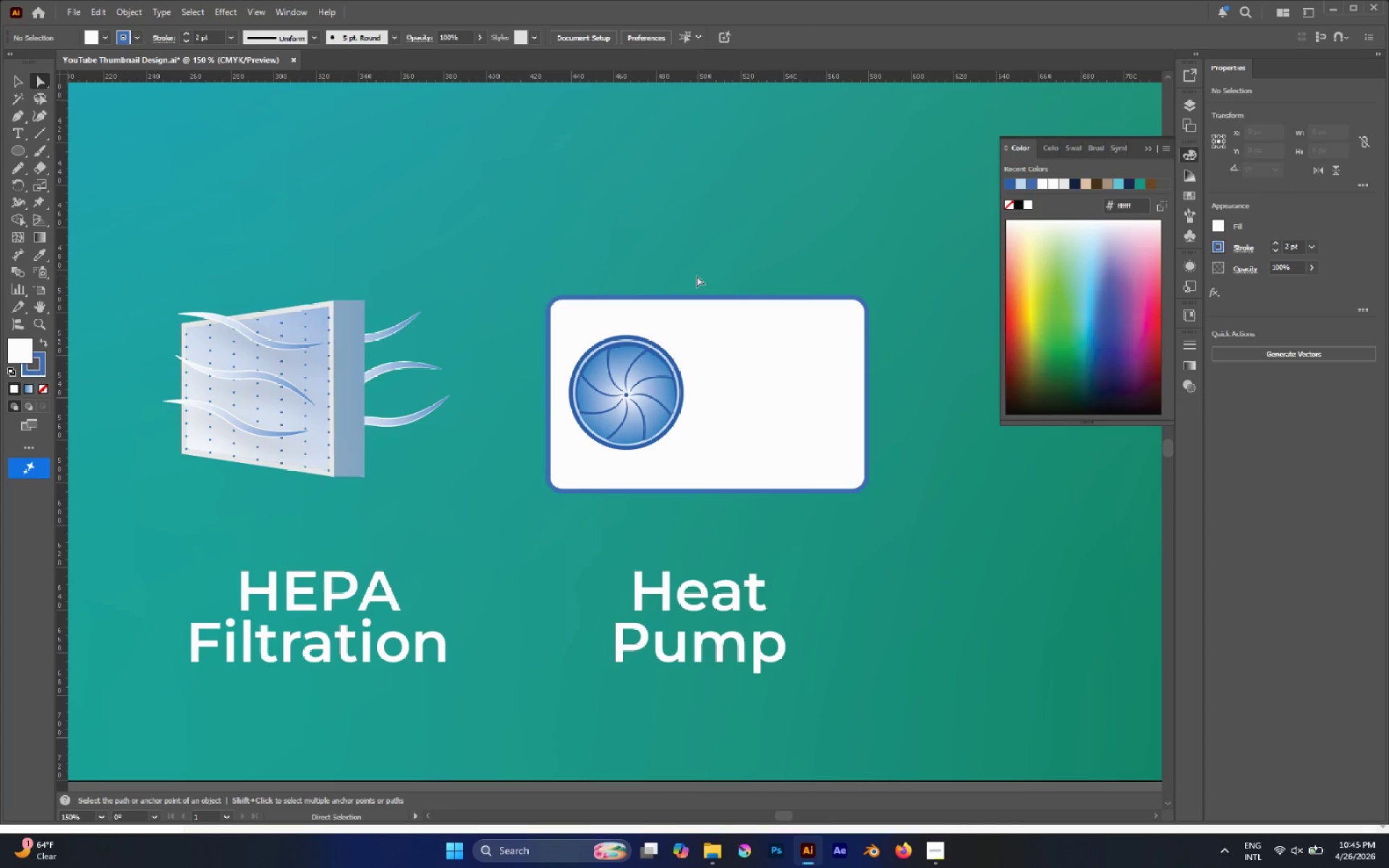 
hold_key(key=AltLeft, duration=0.72)
scroll: coordinate [708, 458], scroll_direction: up, amount: 1.0
 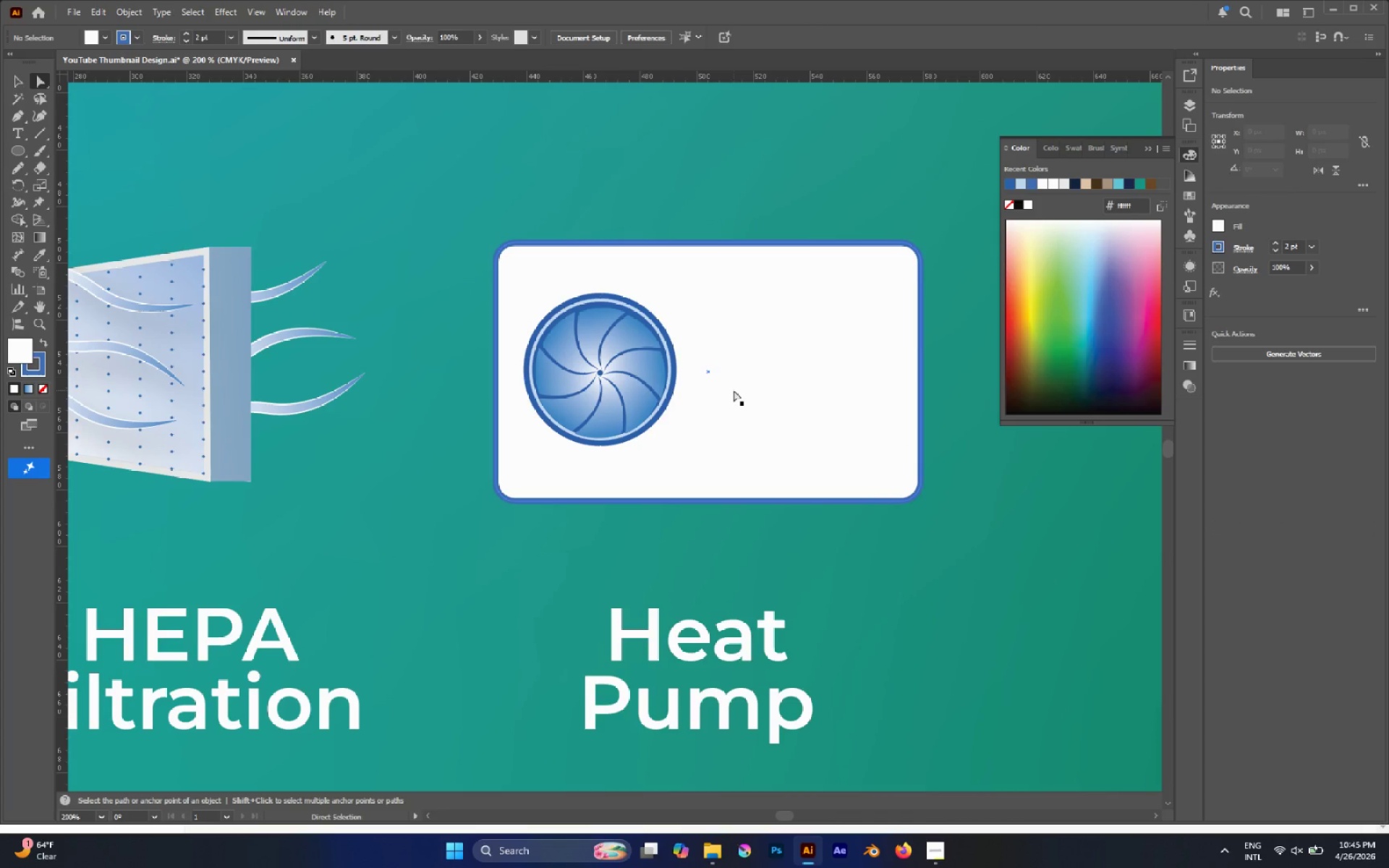 
key(M)
 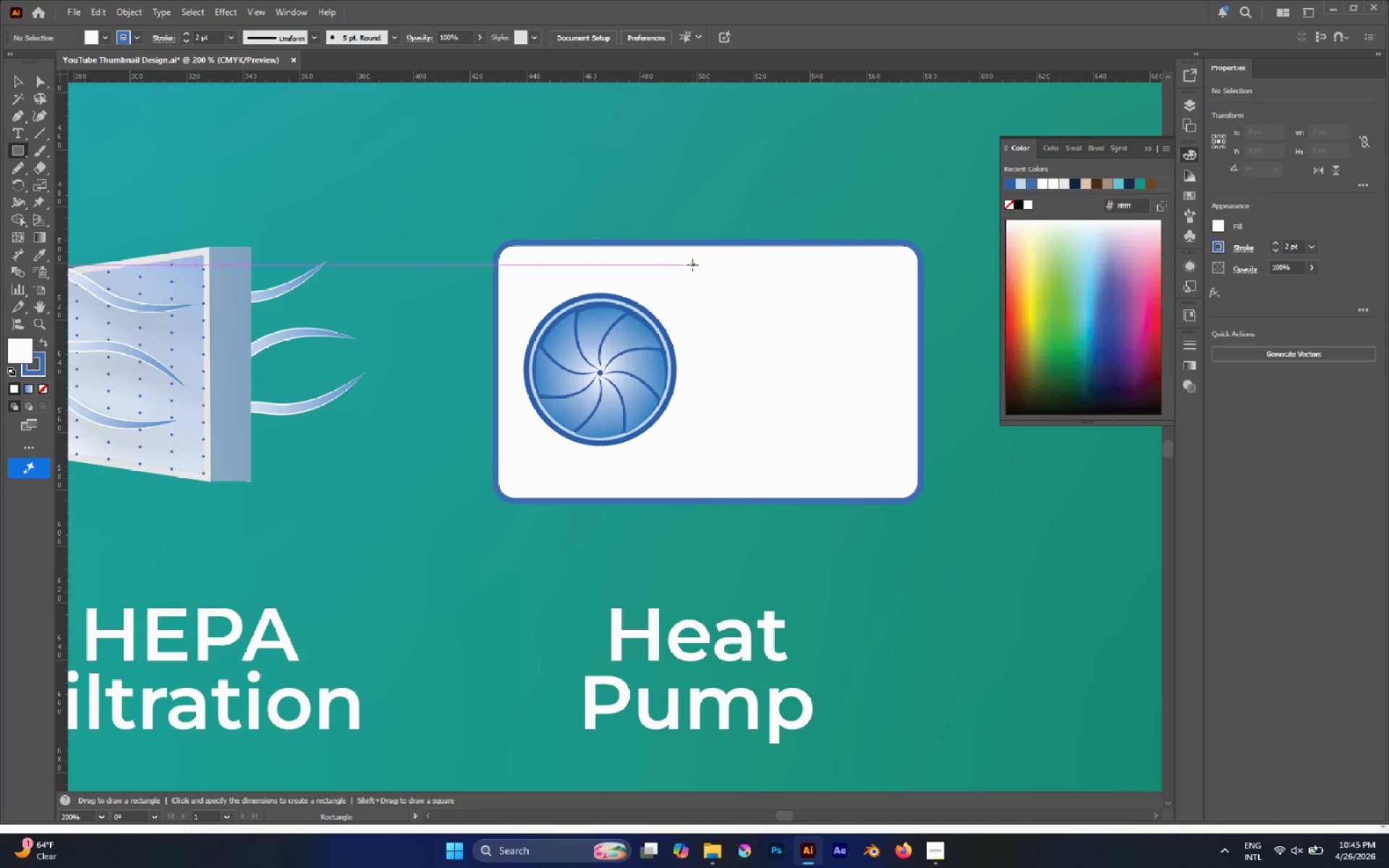 
left_click_drag(start_coordinate=[689, 257], to_coordinate=[766, 480])
 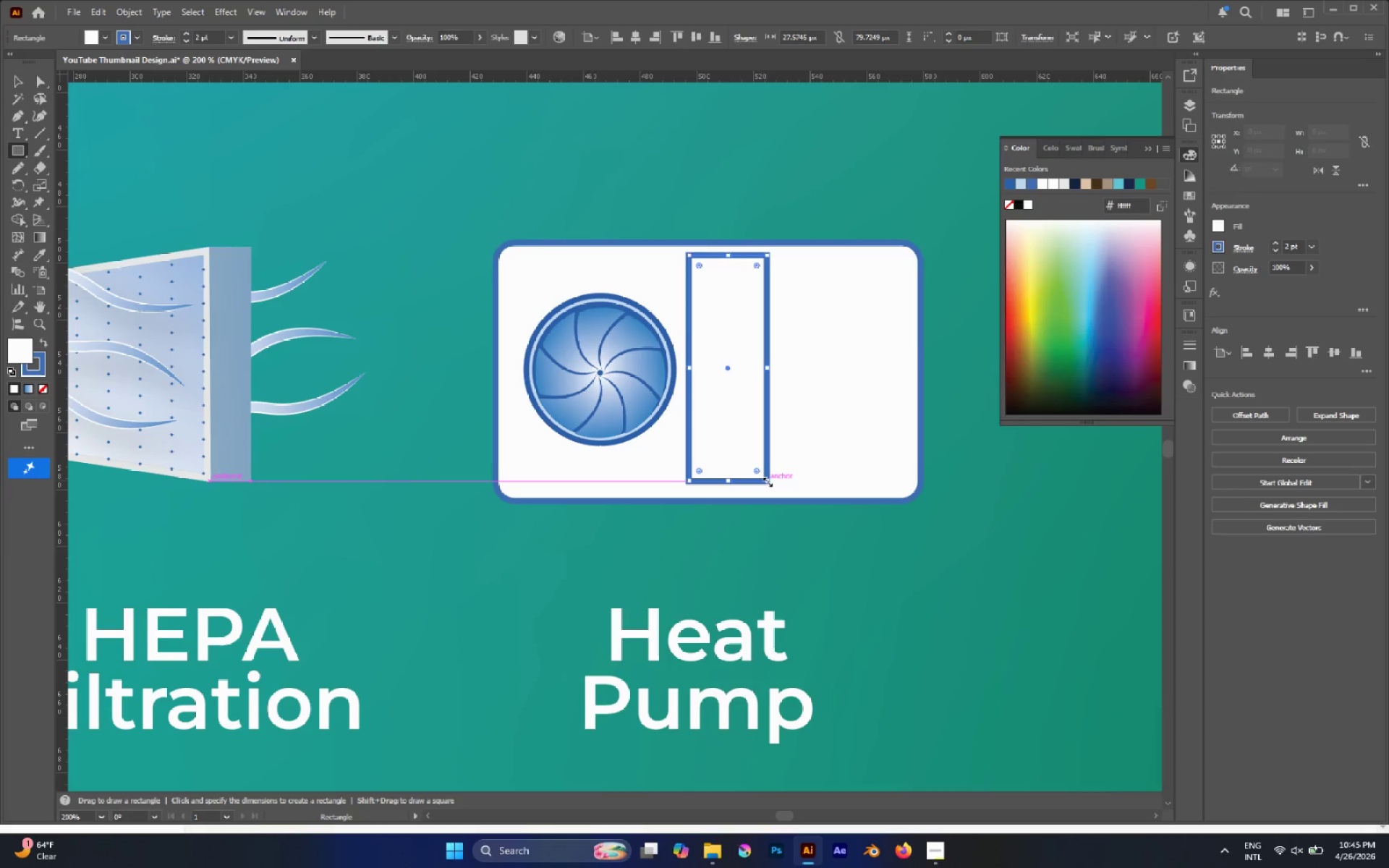 
hold_key(key=ShiftLeft, duration=0.58)
 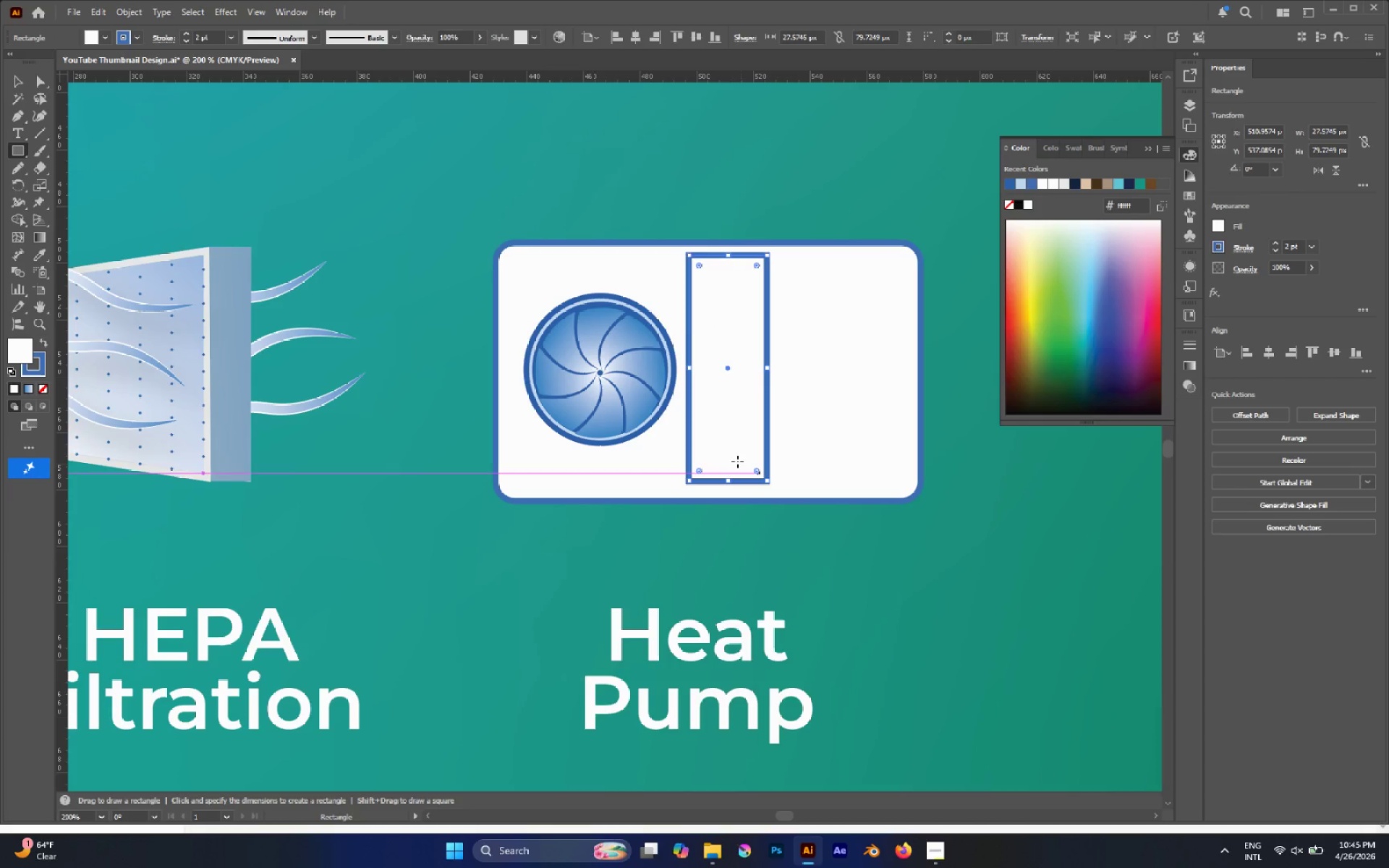 
scroll: coordinate [729, 457], scroll_direction: none, amount: 0.0
 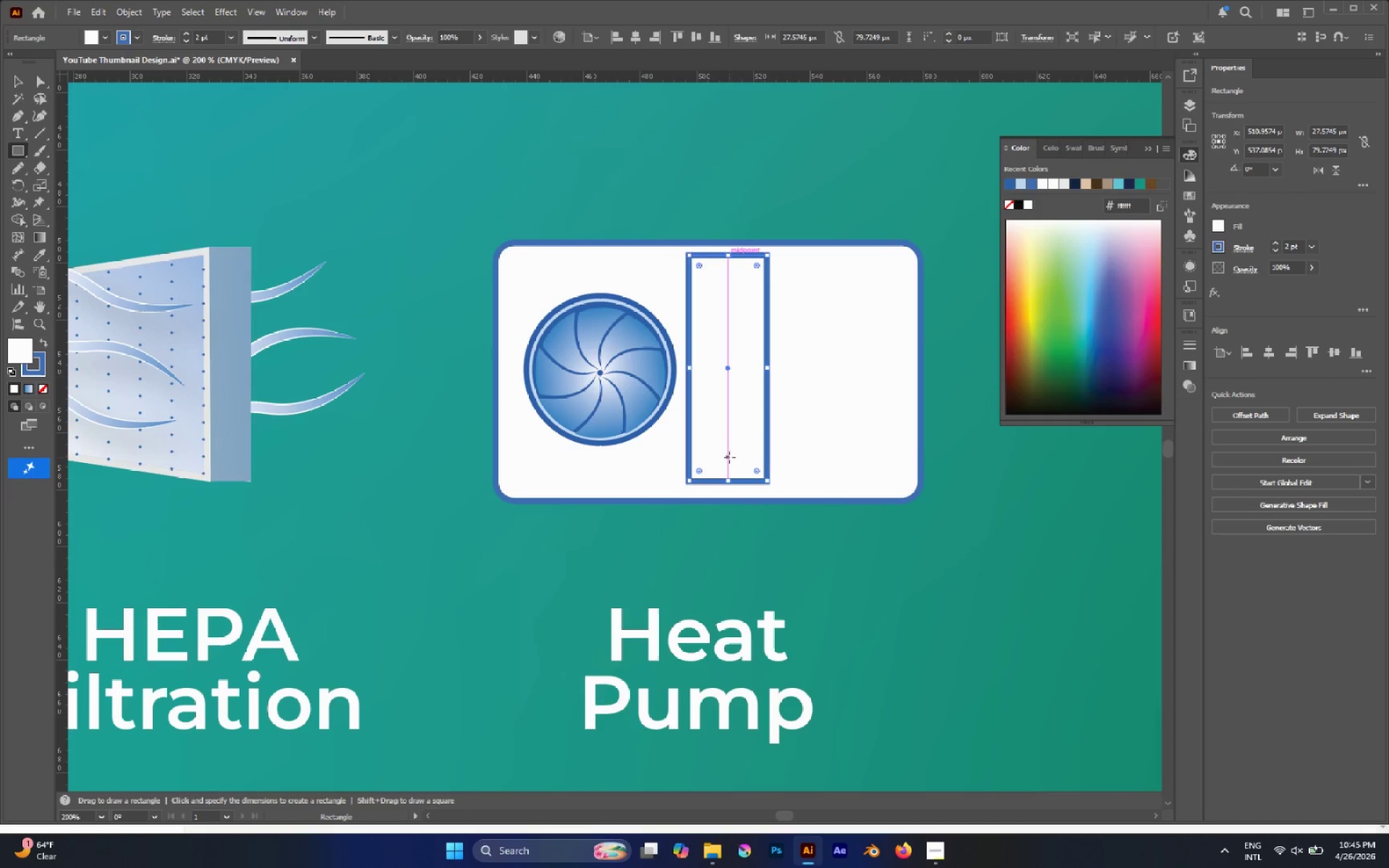 
key(I)
 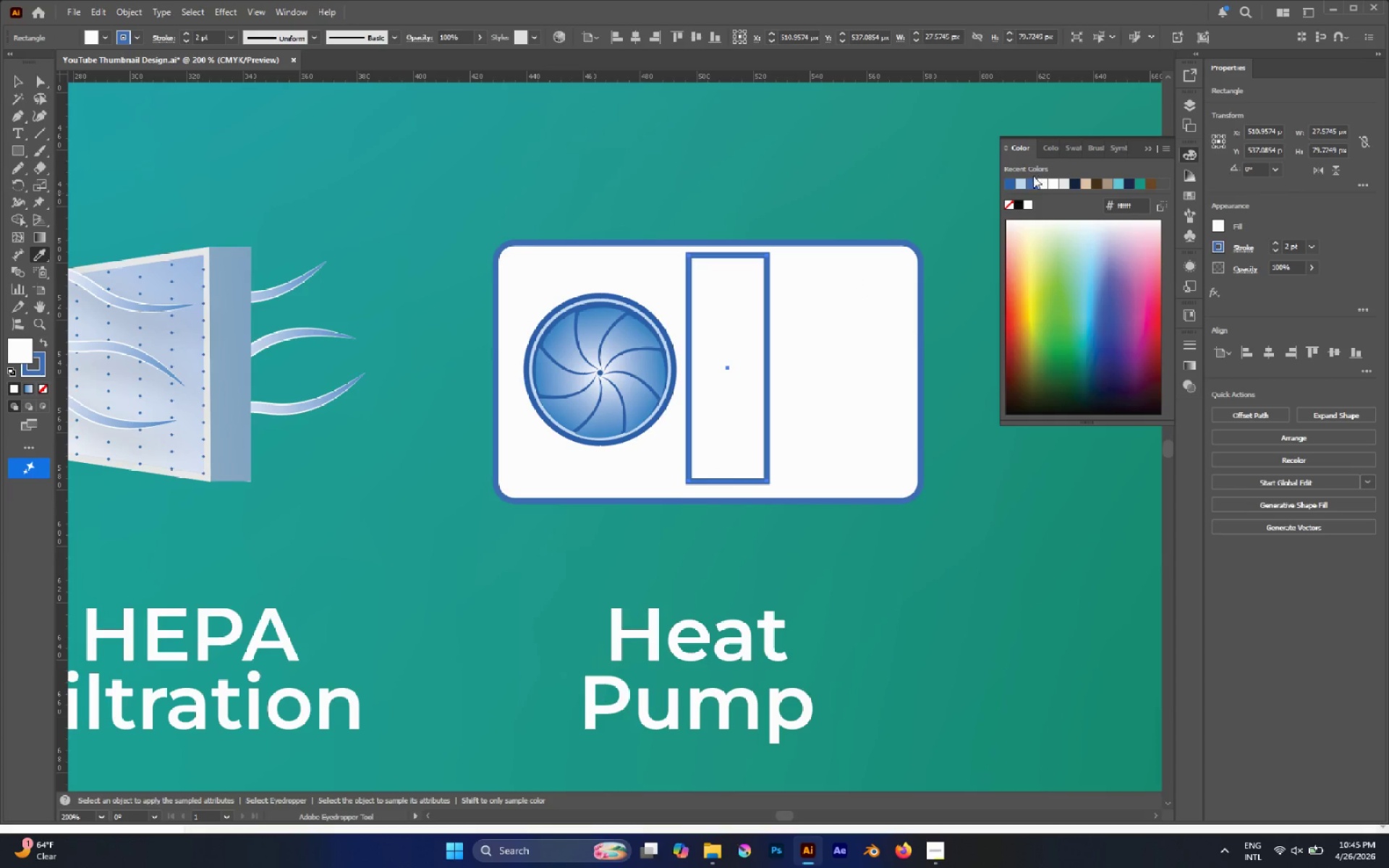 
left_click([1024, 181])
 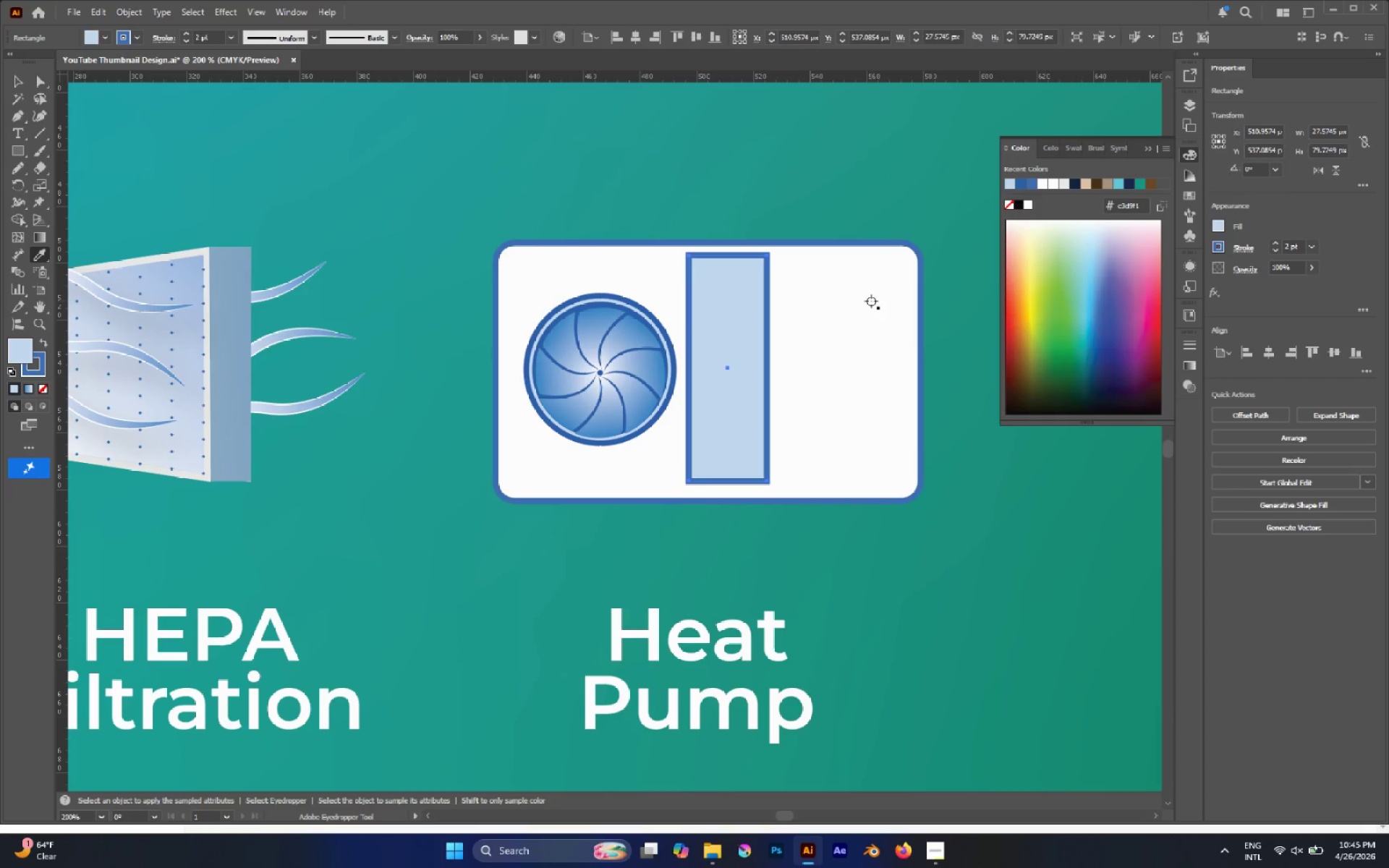 
key(X)
 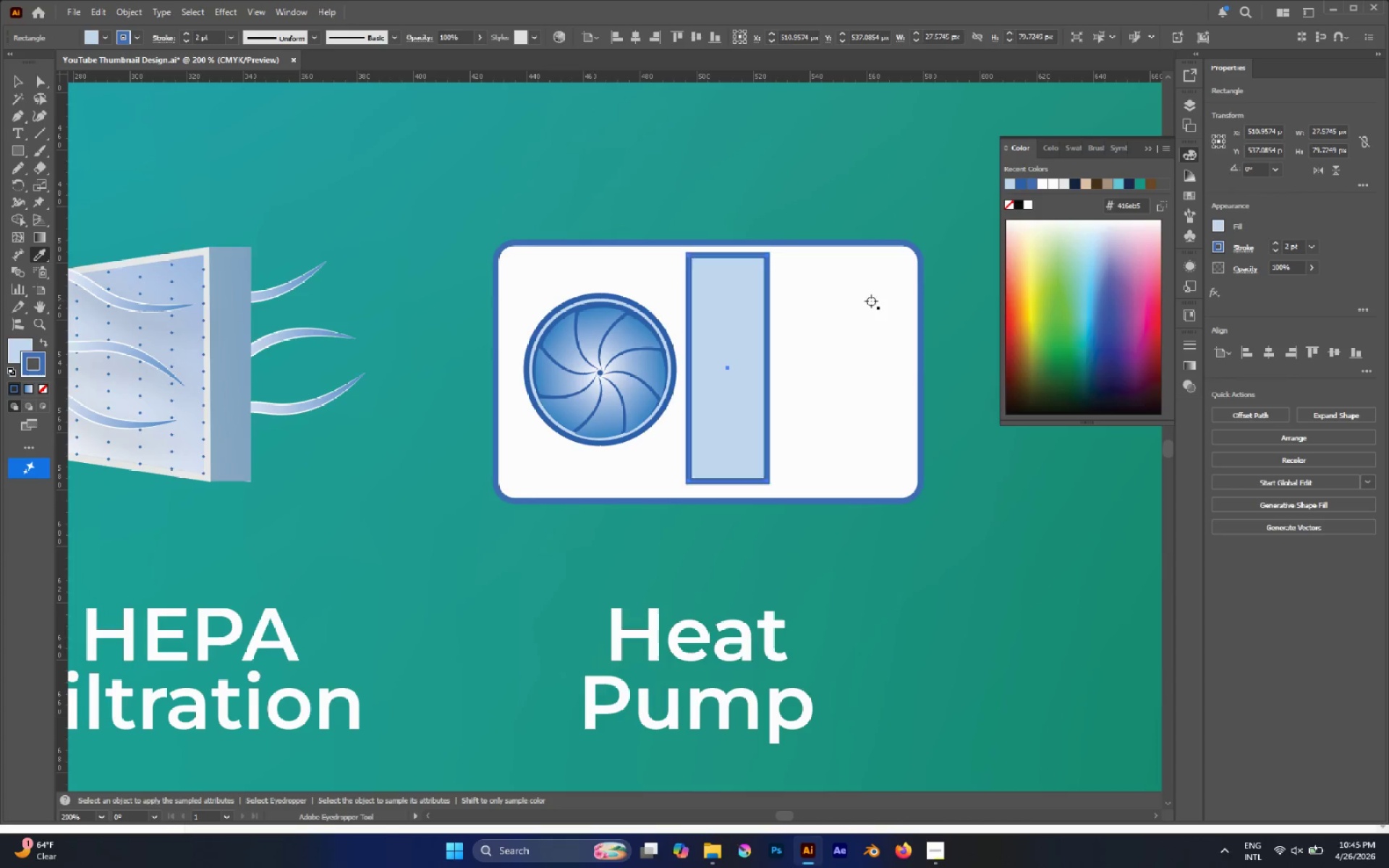 
key(Slash)
 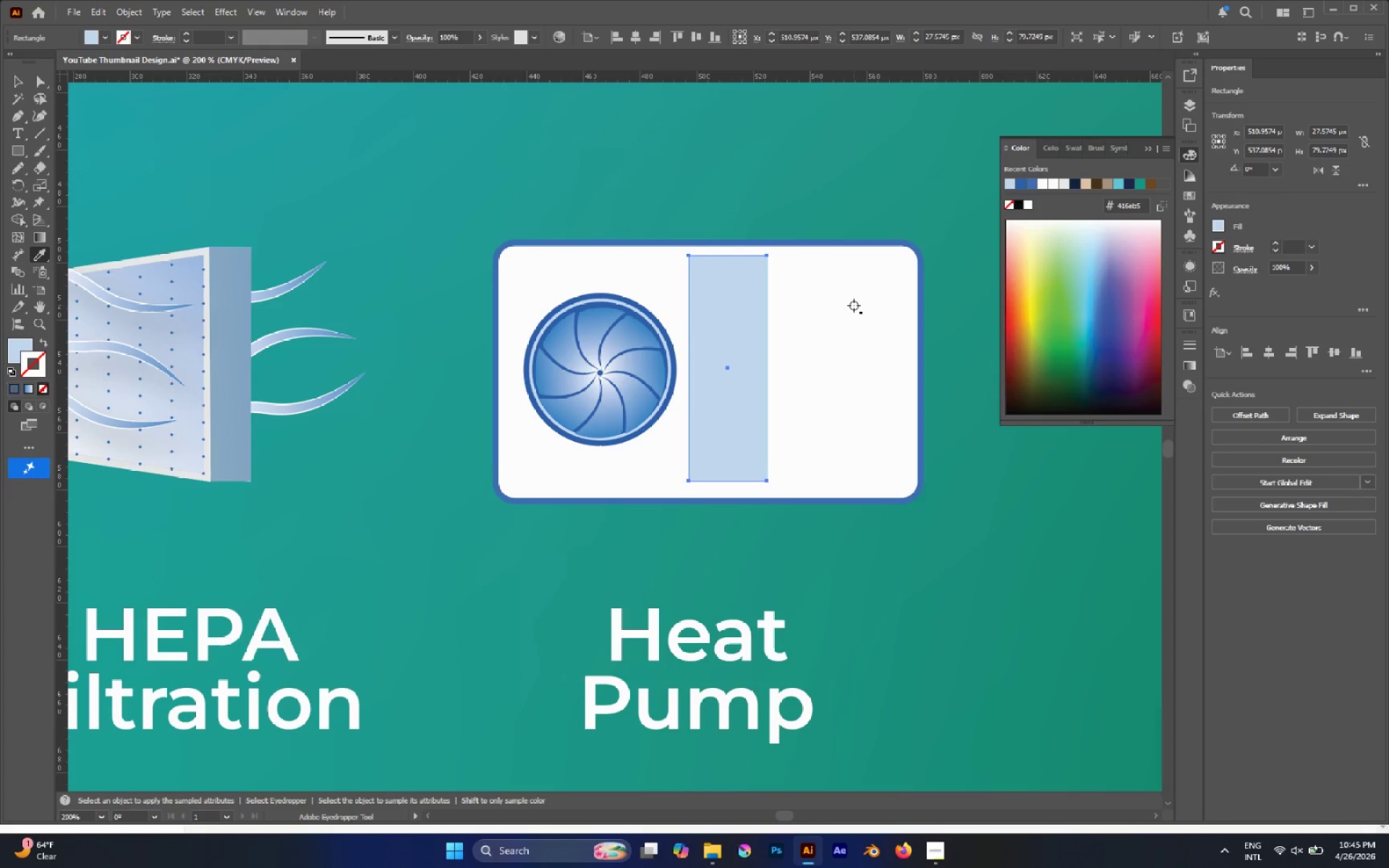 
key(V)
 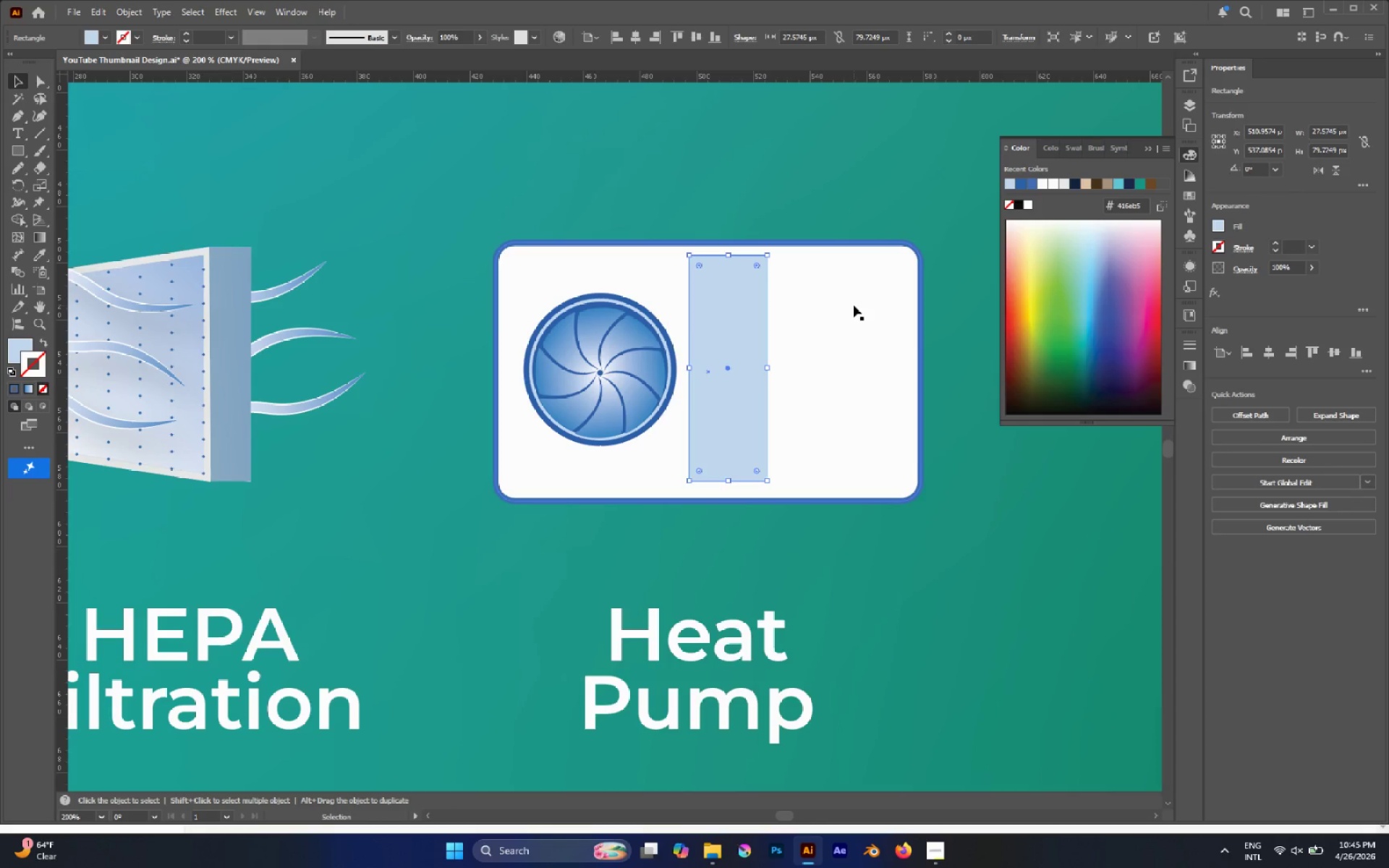 
left_click([854, 305])
 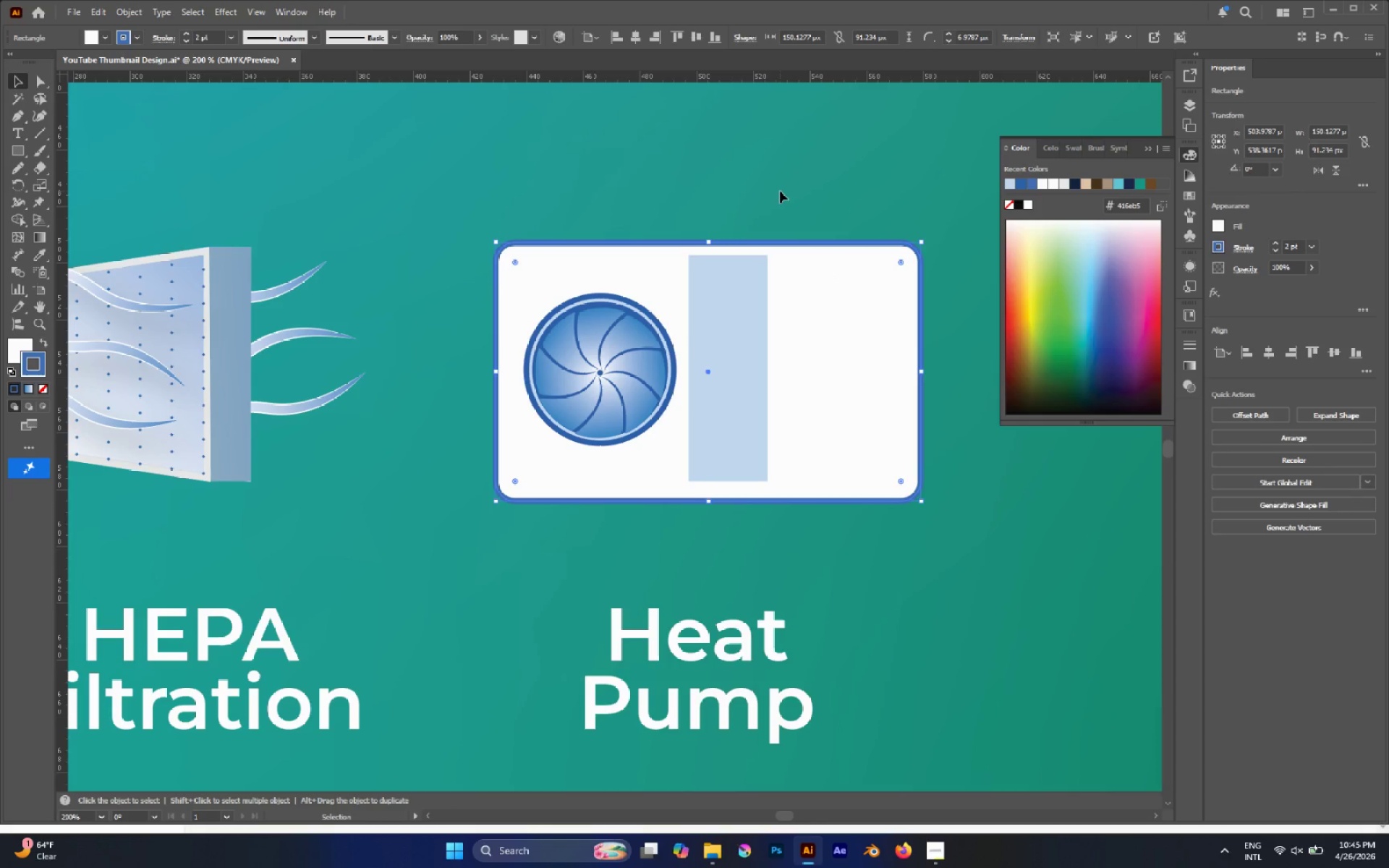 
left_click([780, 191])
 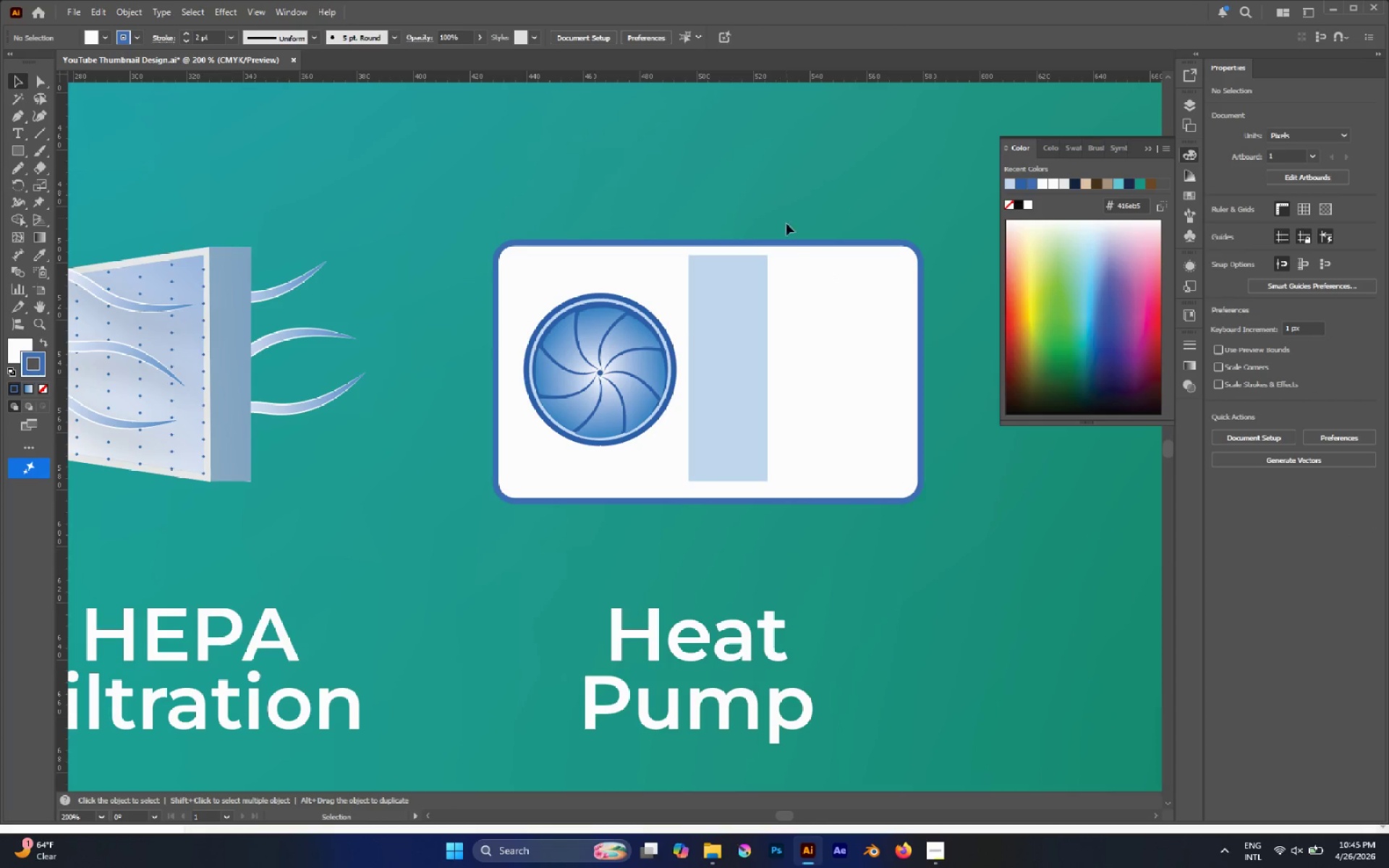 
hold_key(key=AltLeft, duration=0.64)
scroll: coordinate [777, 271], scroll_direction: up, amount: 2.0
 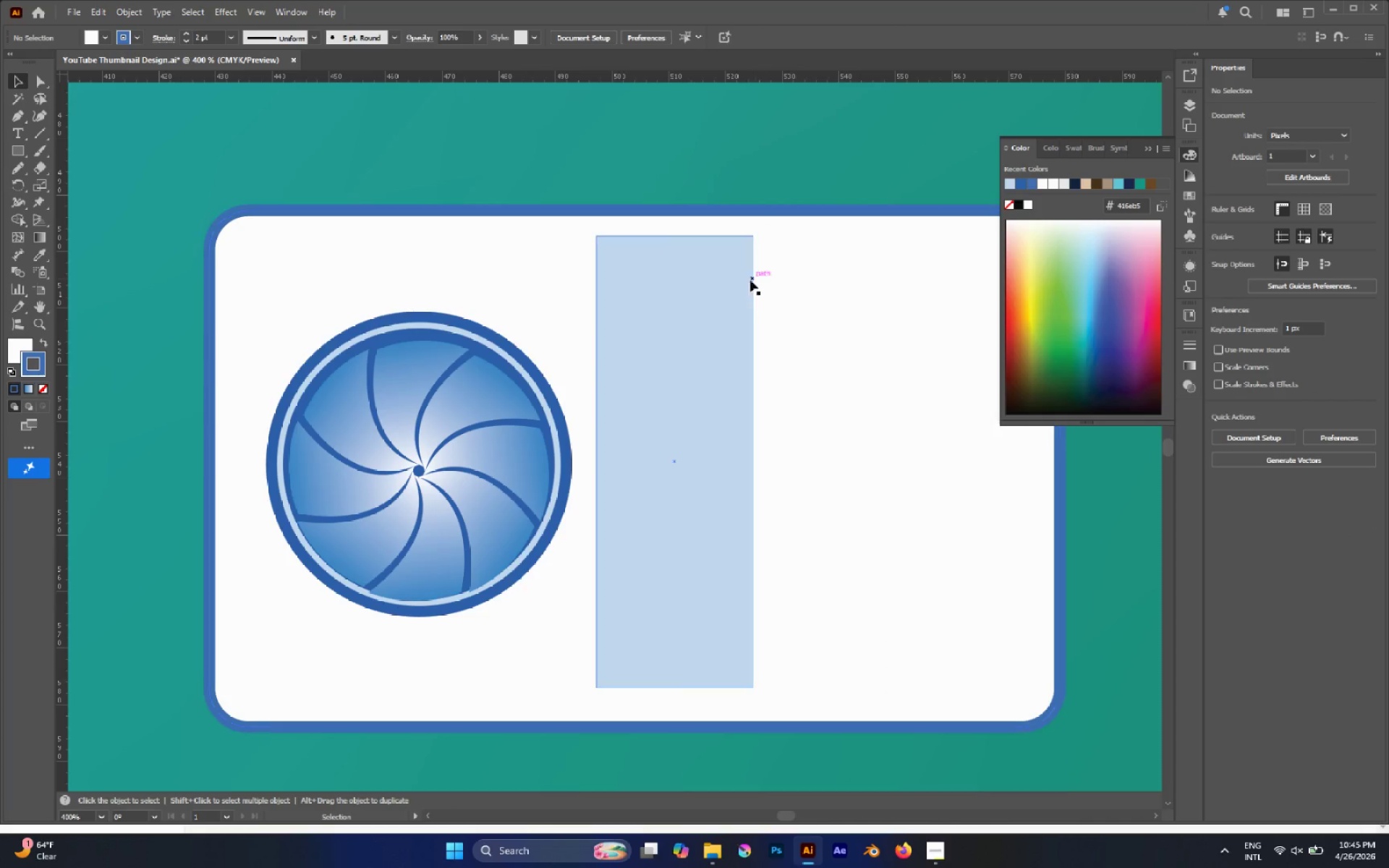 
left_click([716, 280])
 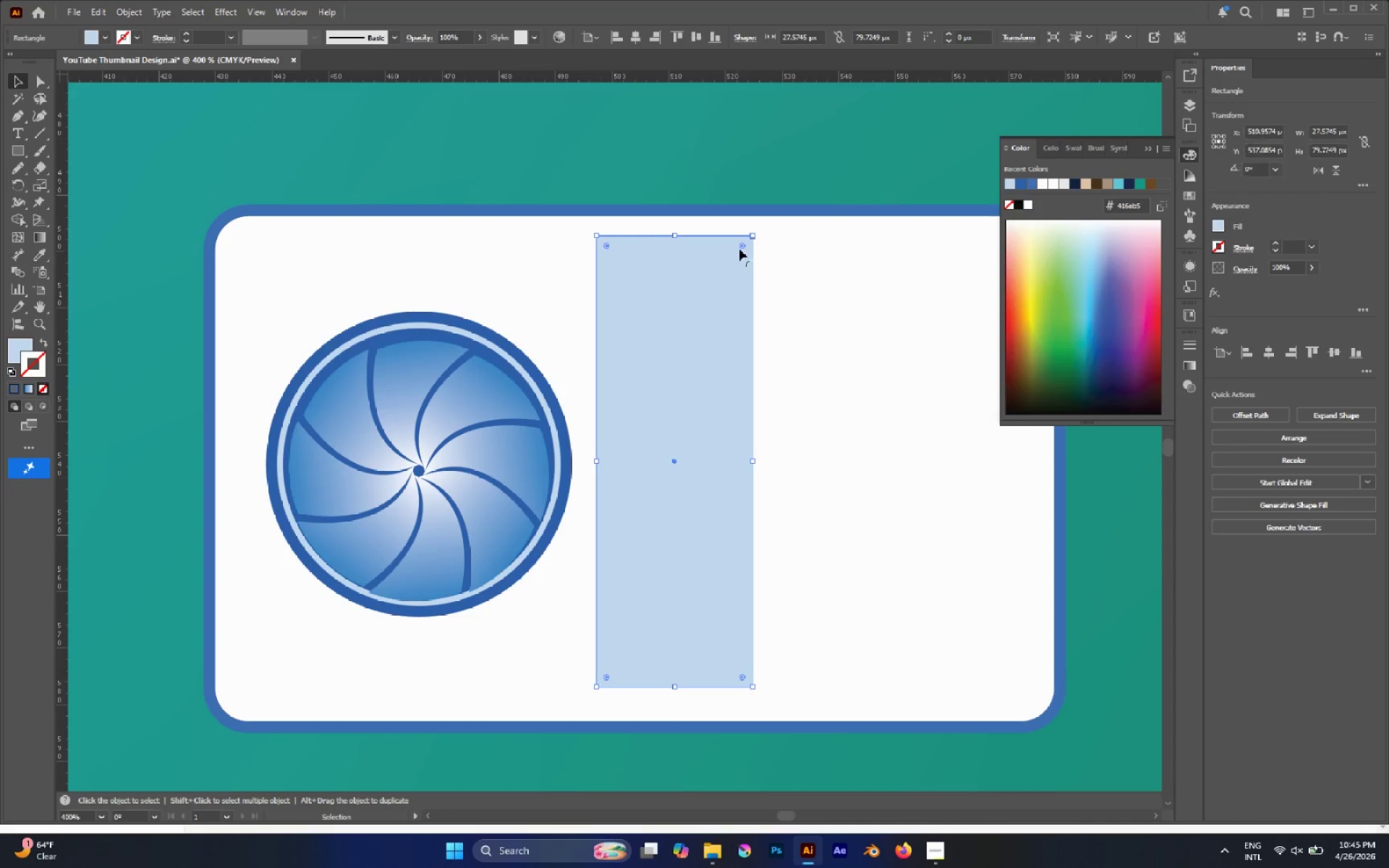 
left_click_drag(start_coordinate=[740, 245], to_coordinate=[736, 247])
 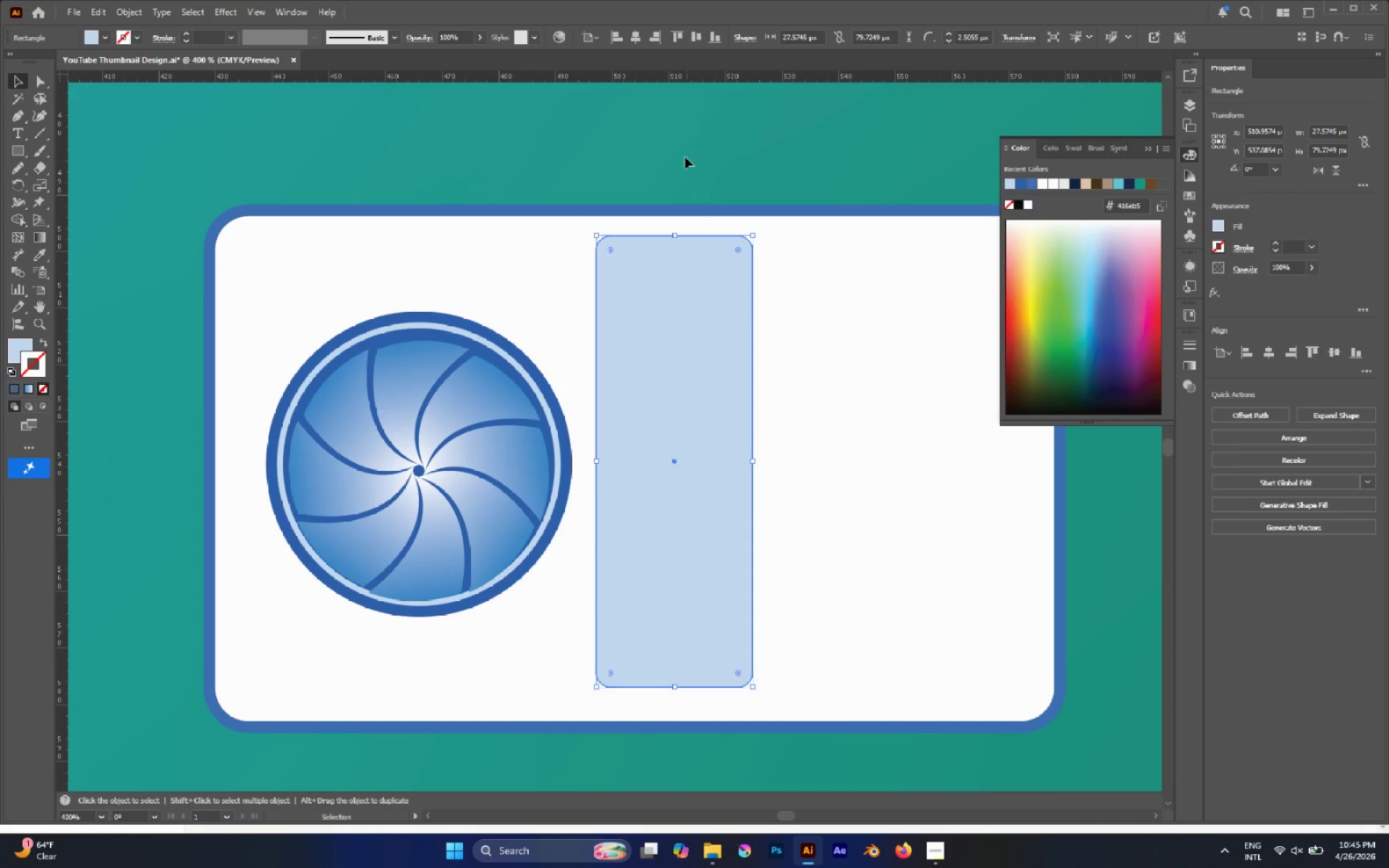 
left_click([685, 156])
 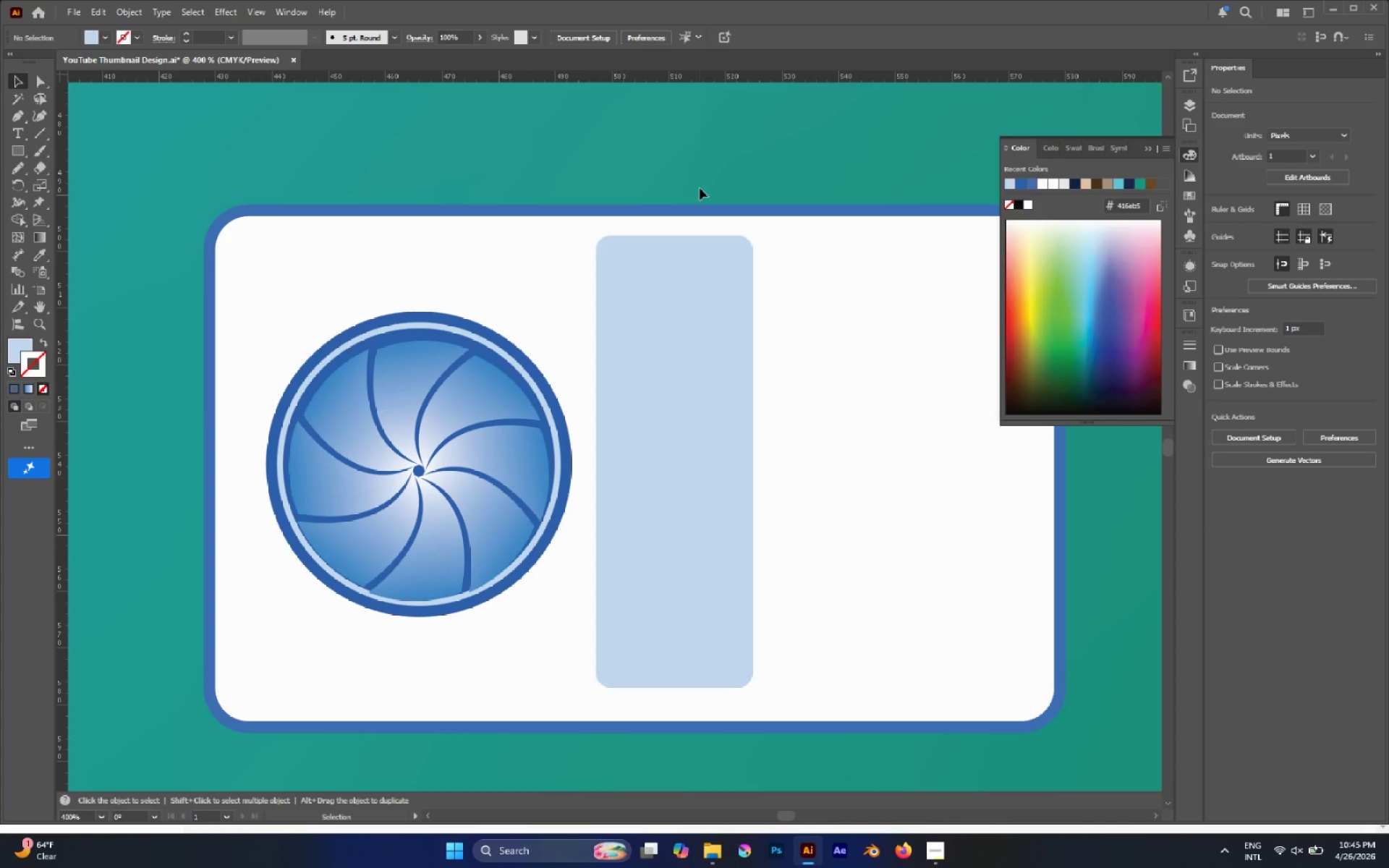 
key(P)
 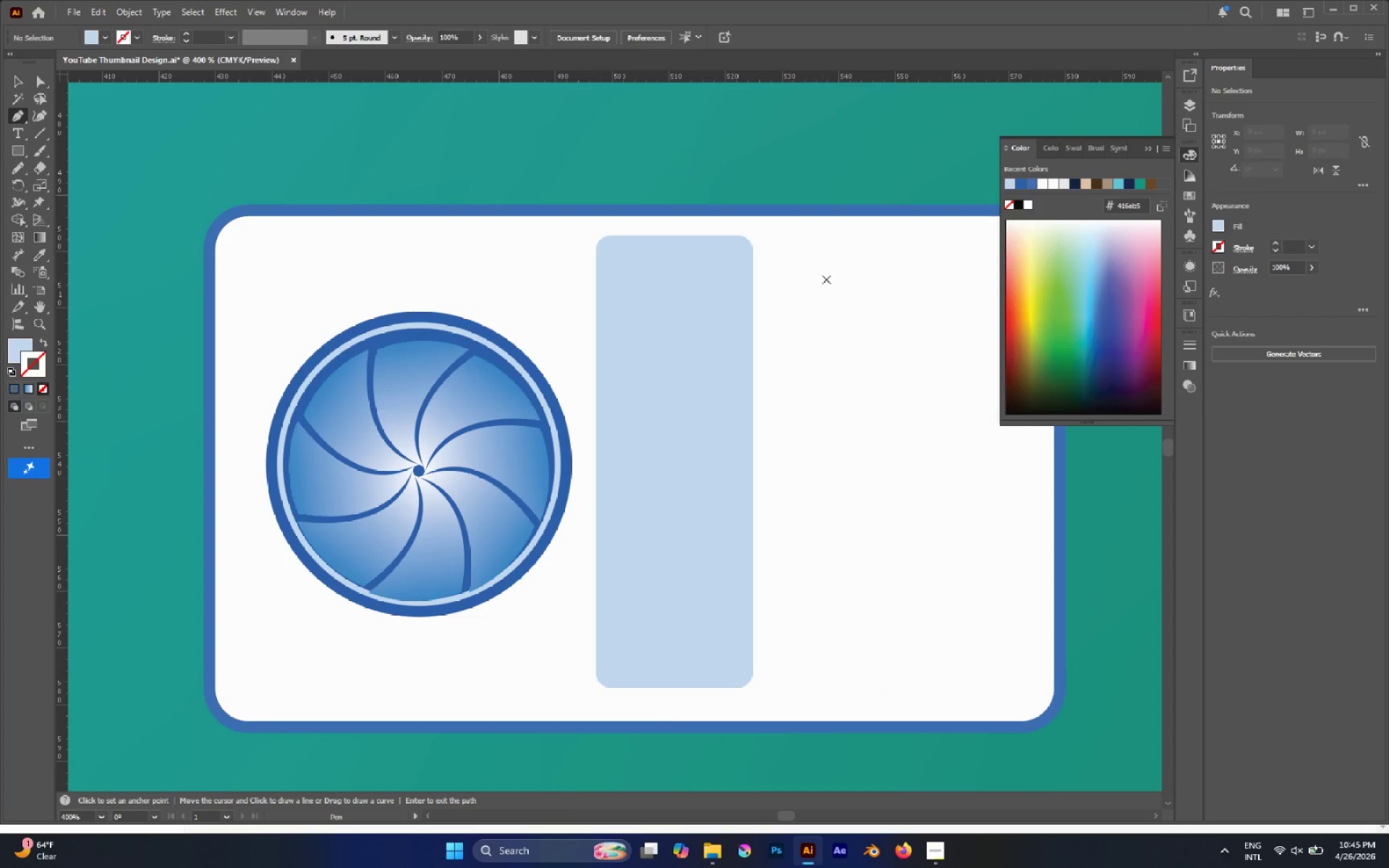 
left_click([850, 269])
 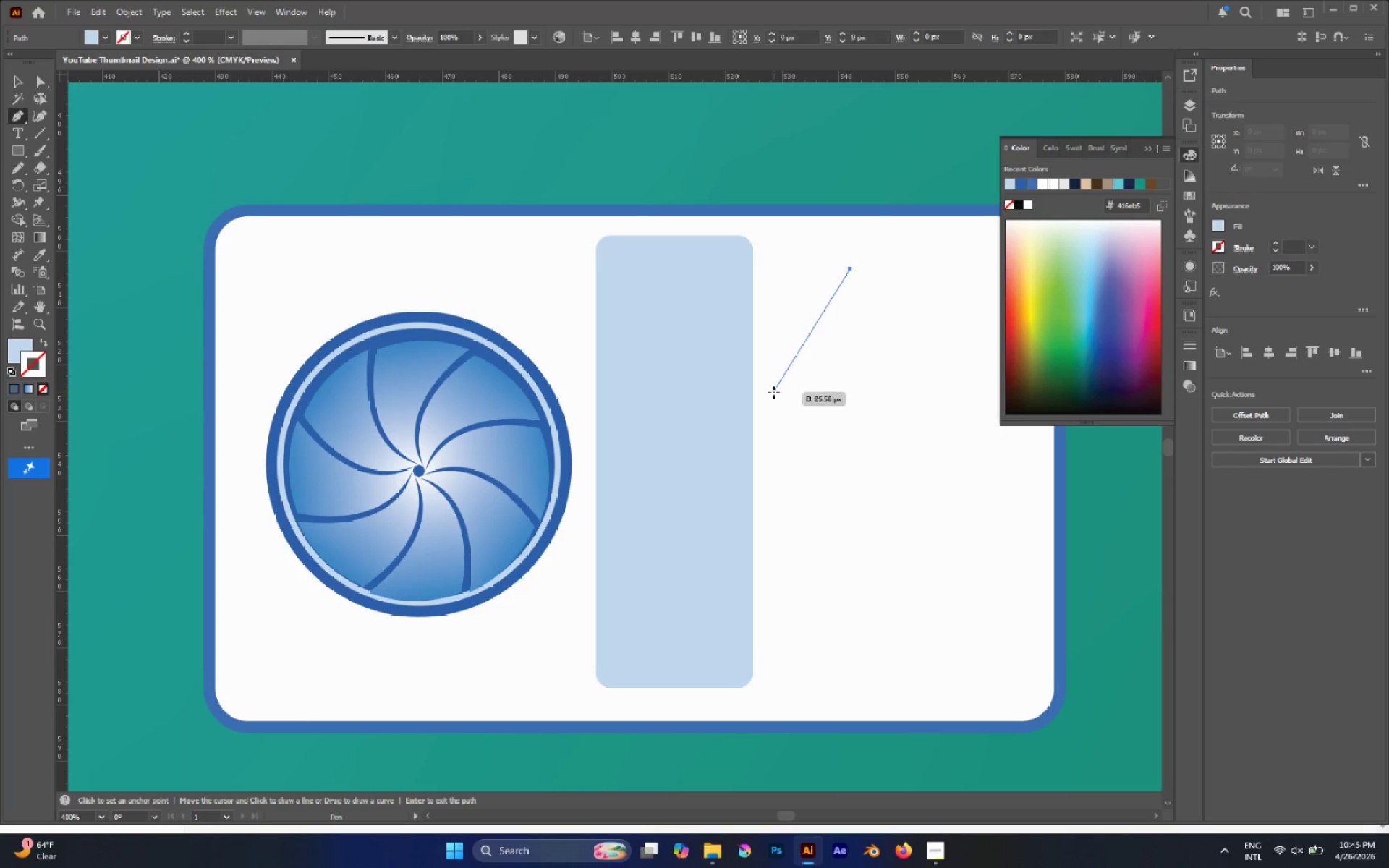 
left_click([774, 395])
 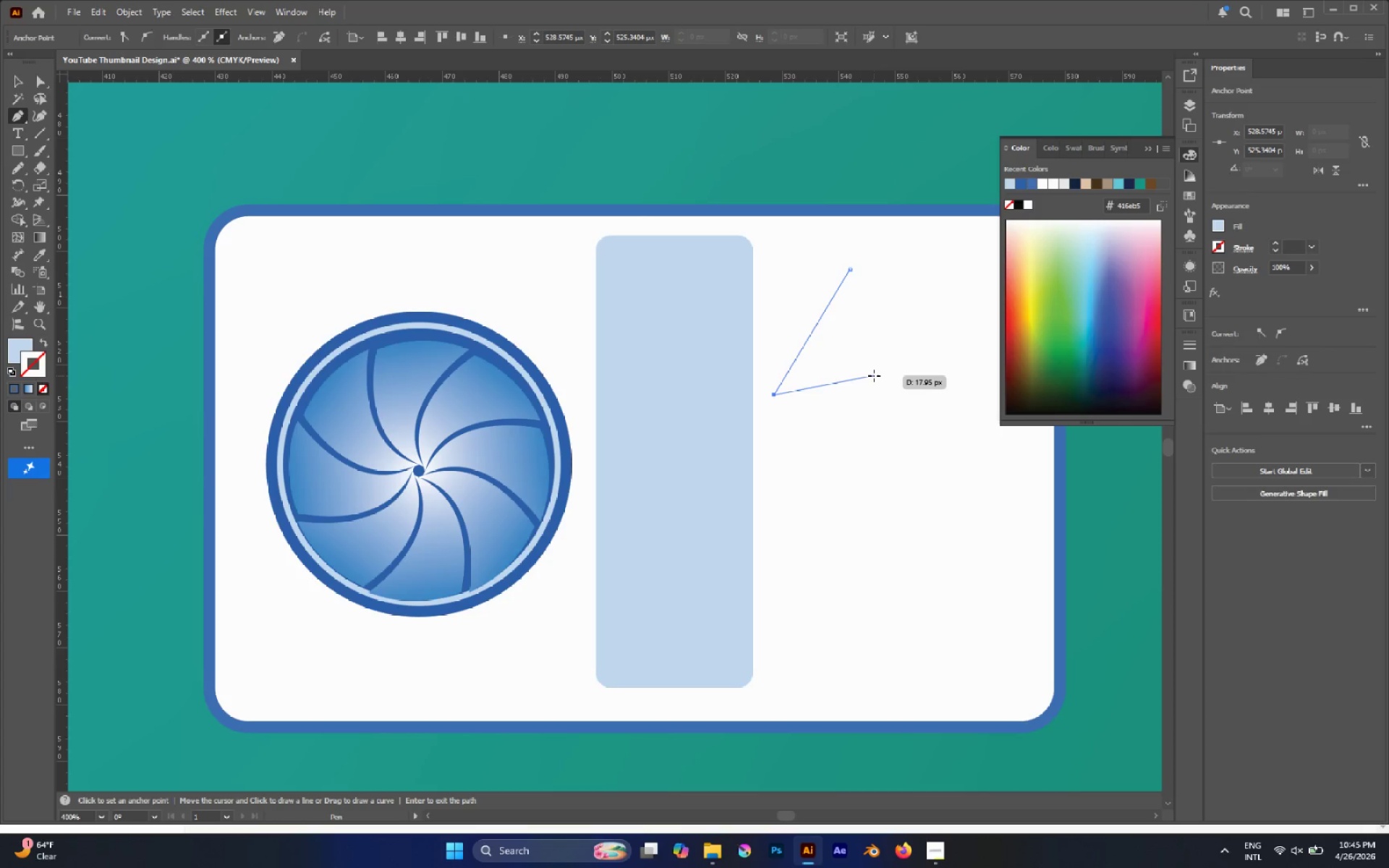 
left_click([872, 378])
 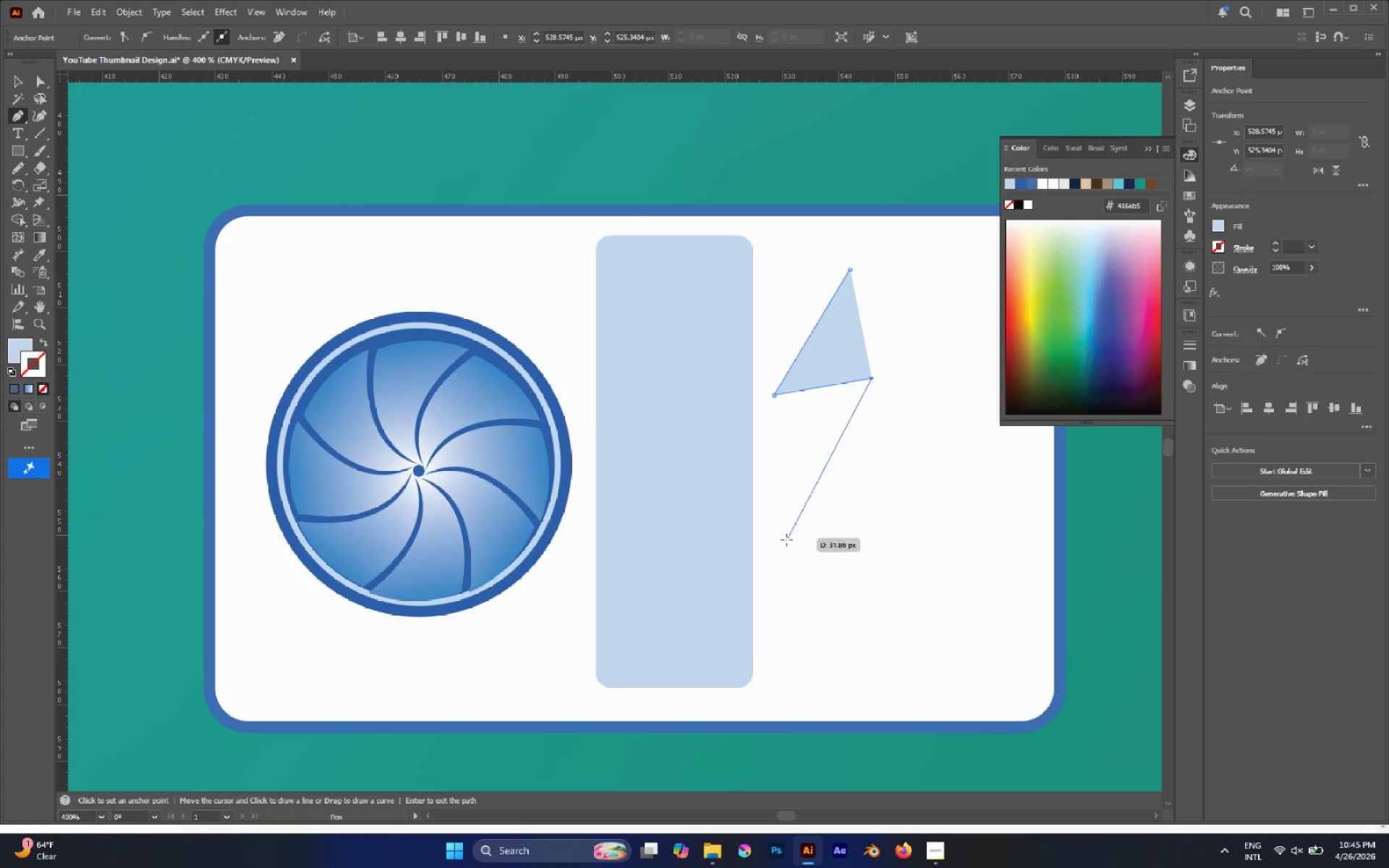 
left_click([785, 547])
 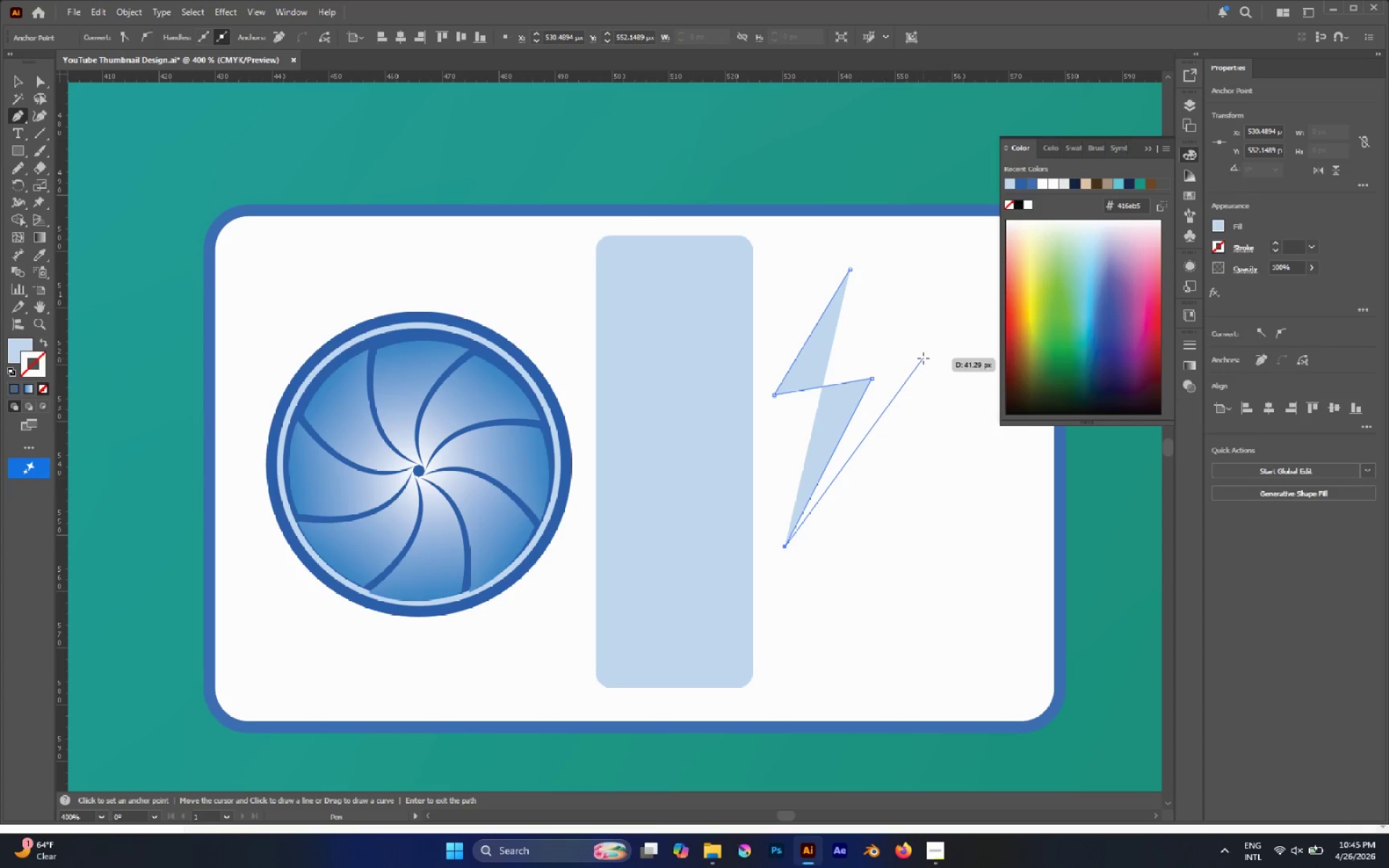 
left_click([935, 365])
 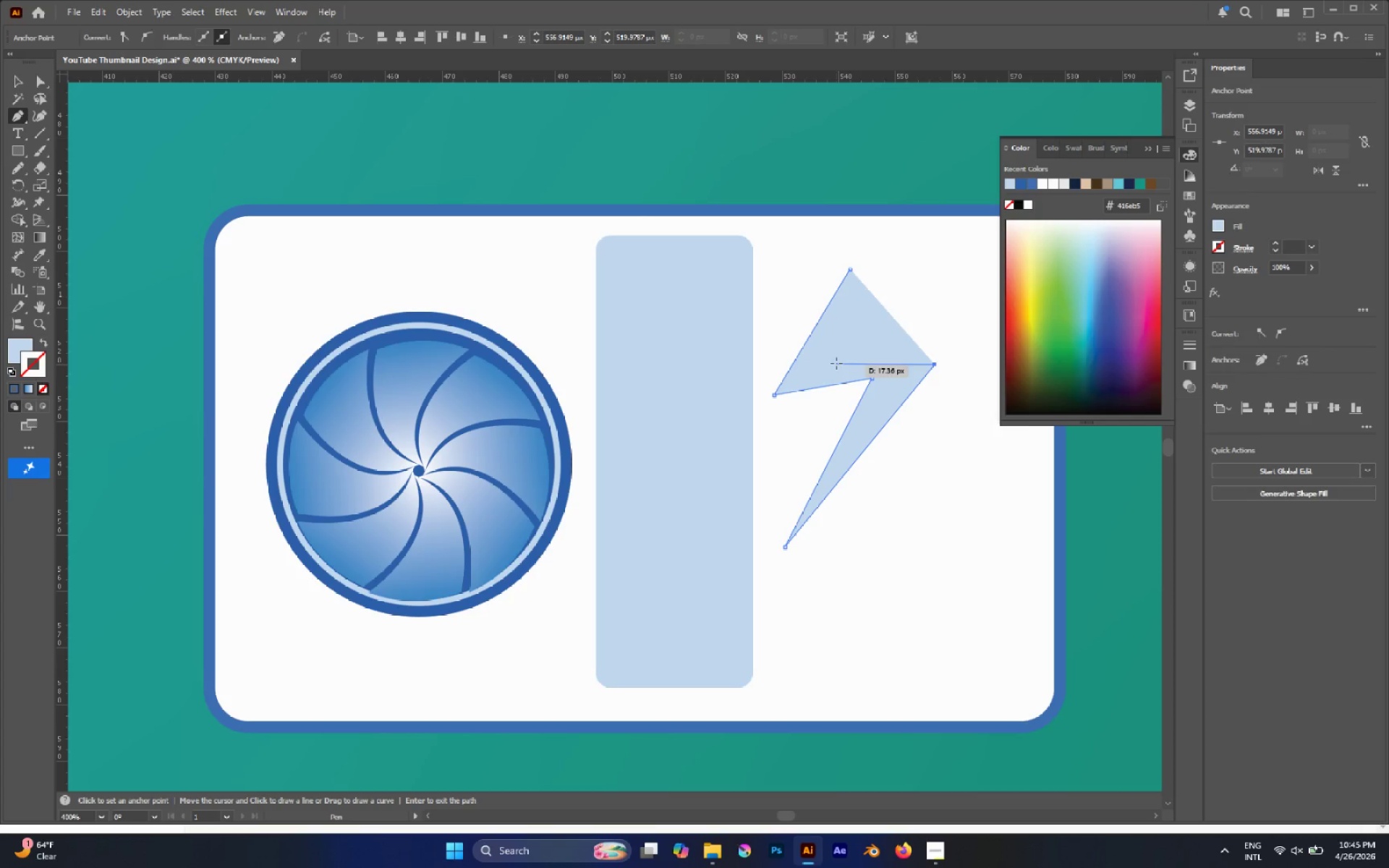 
left_click([838, 356])
 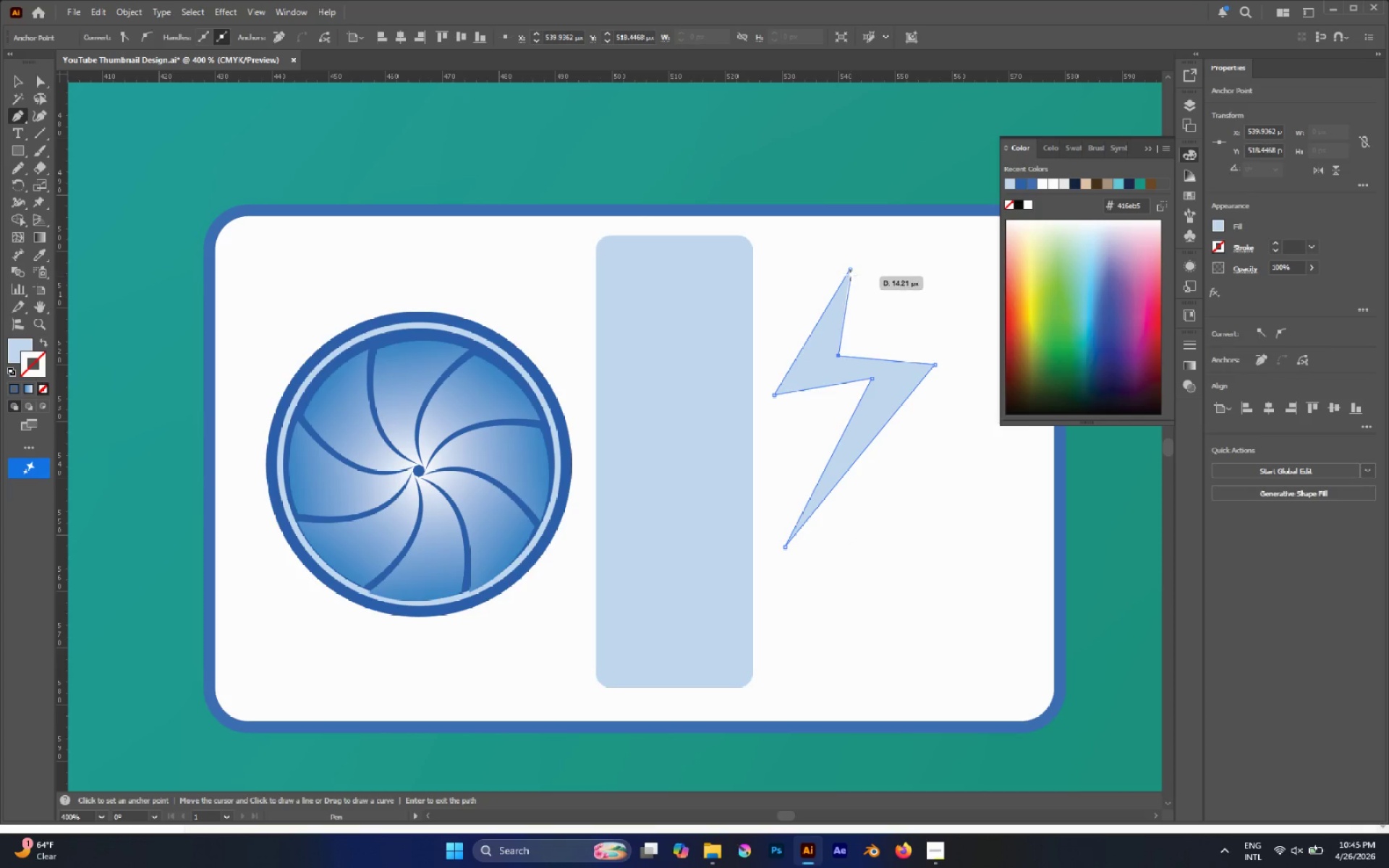 
left_click([850, 271])
 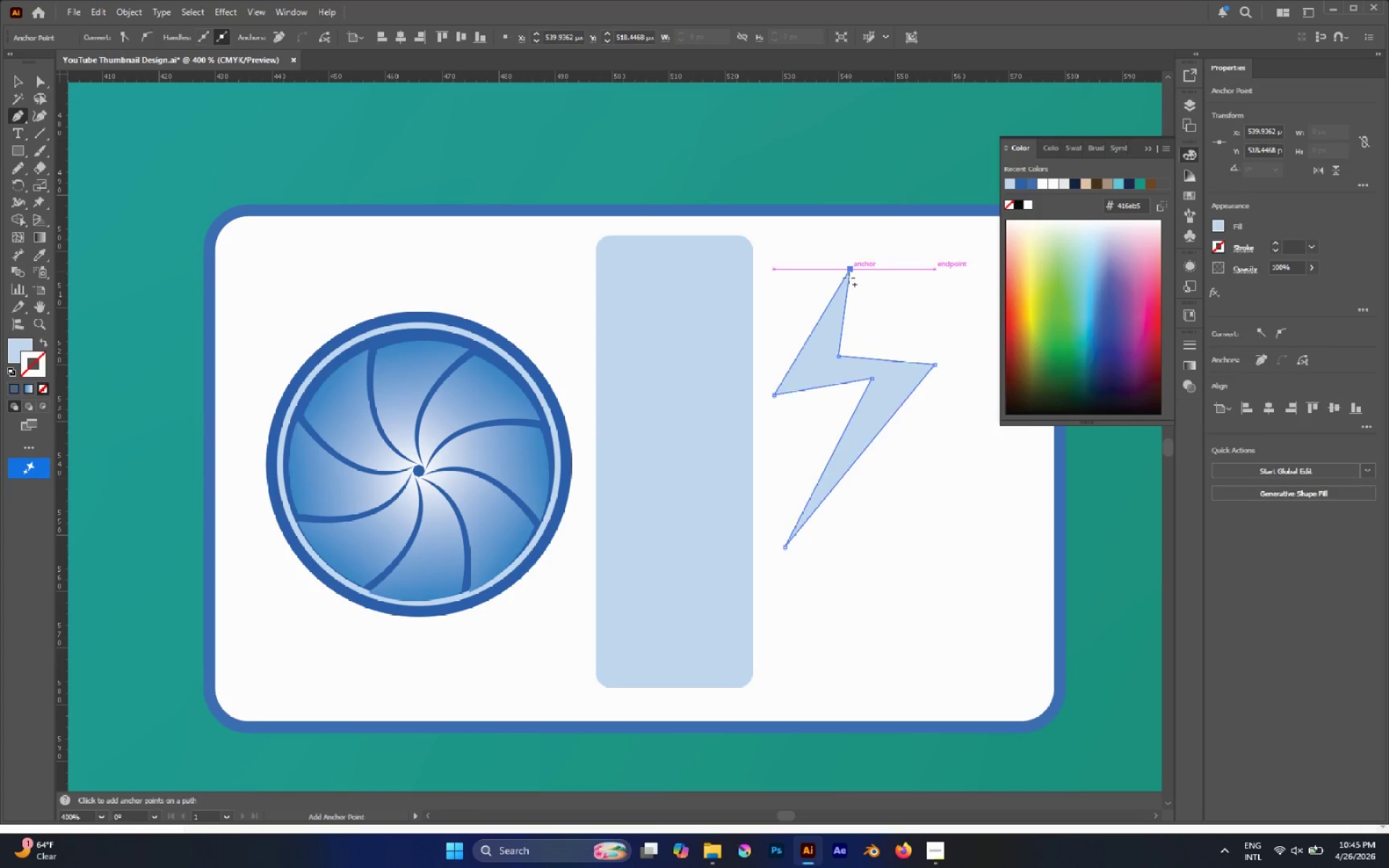 
key(A)
 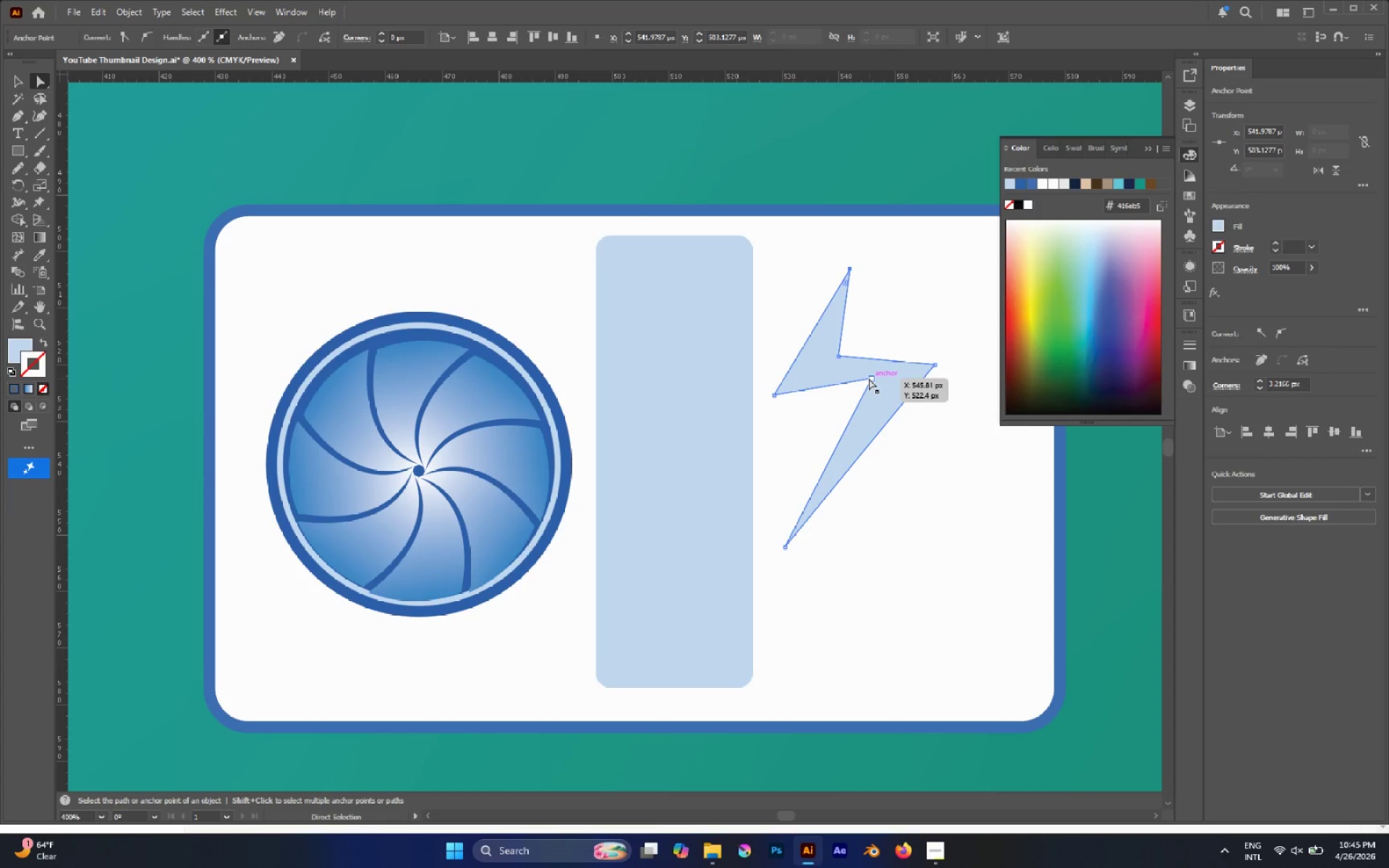 
left_click([871, 379])
 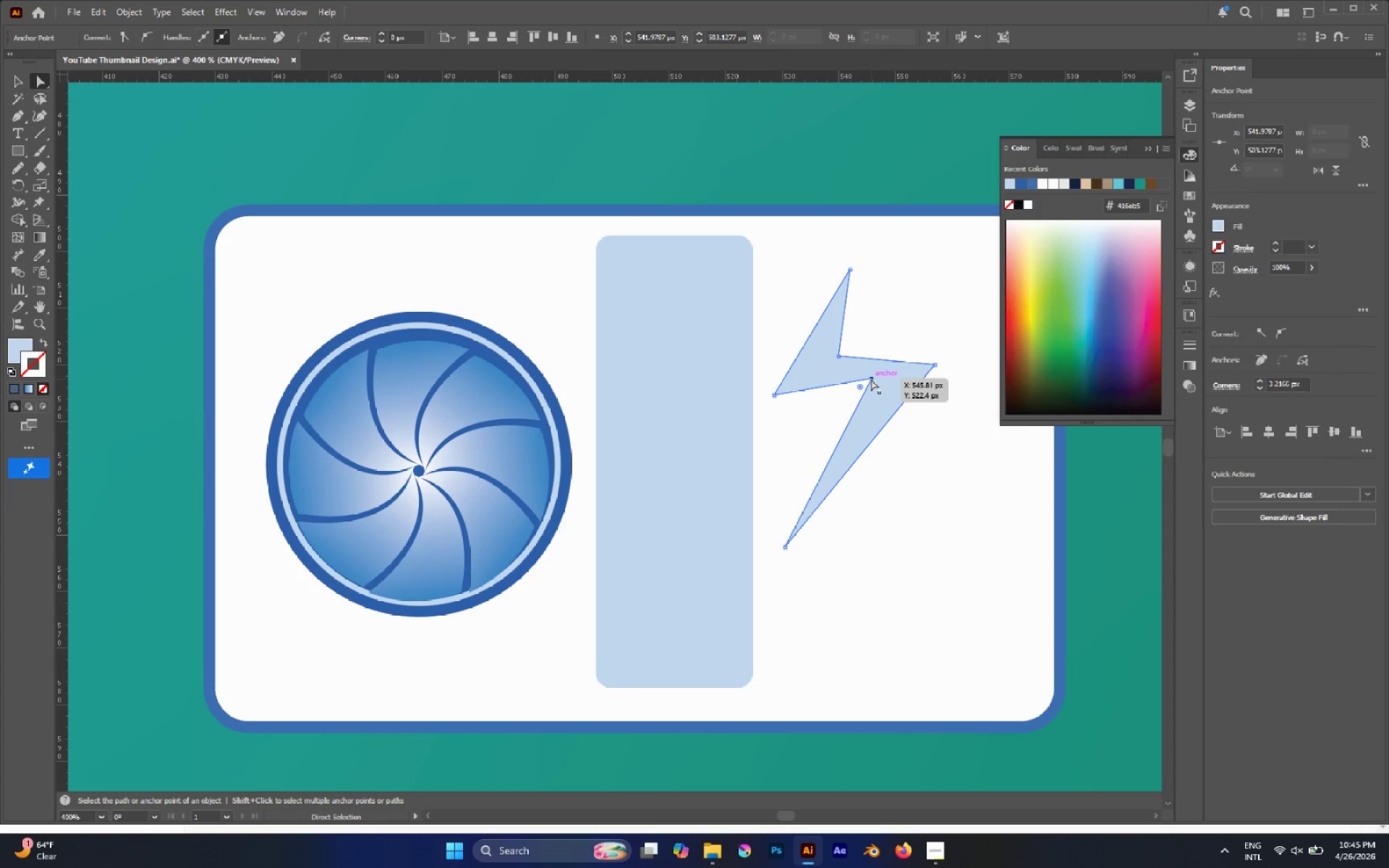 
left_click_drag(start_coordinate=[871, 379], to_coordinate=[867, 400])
 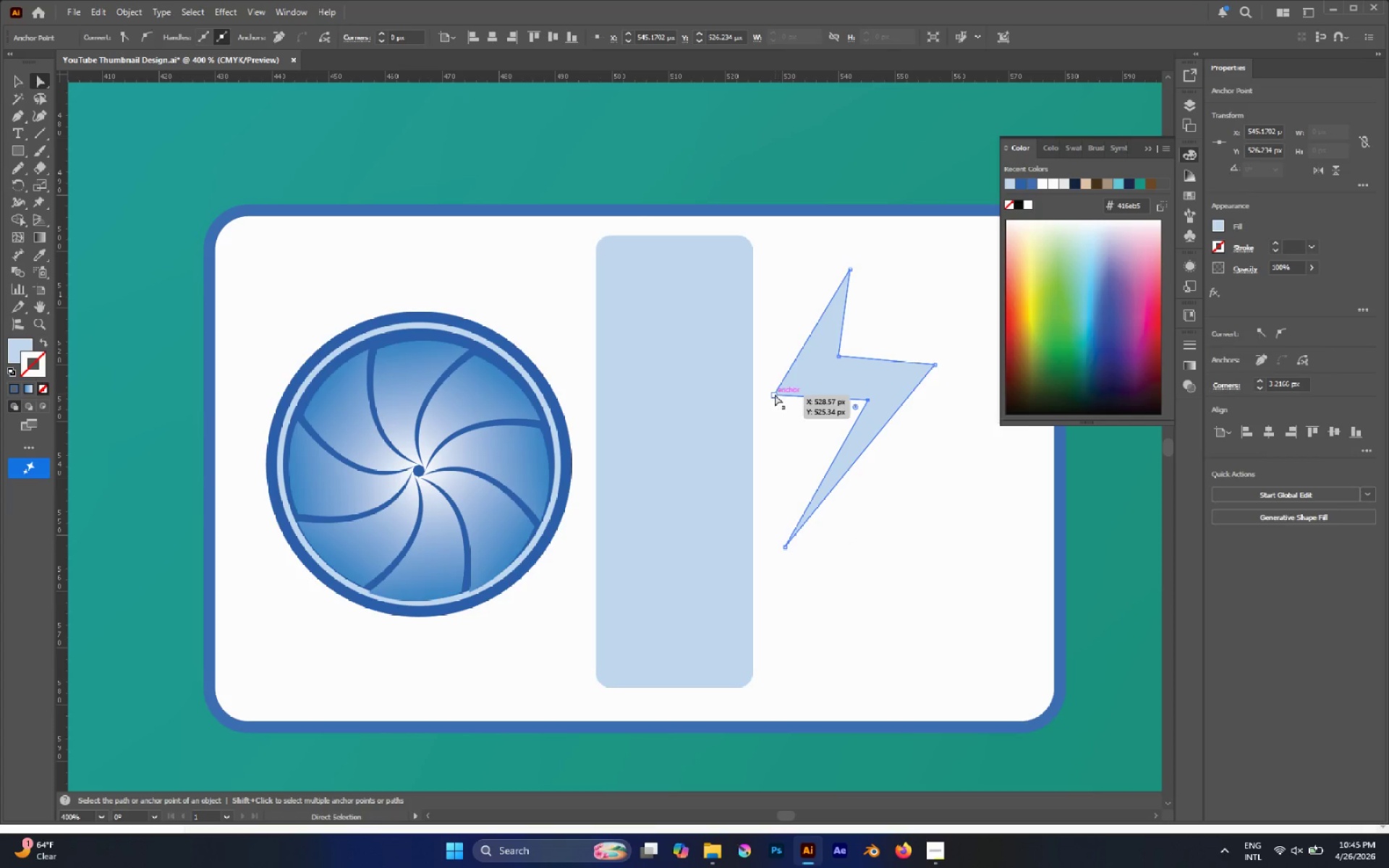 
left_click_drag(start_coordinate=[775, 394], to_coordinate=[776, 414])
 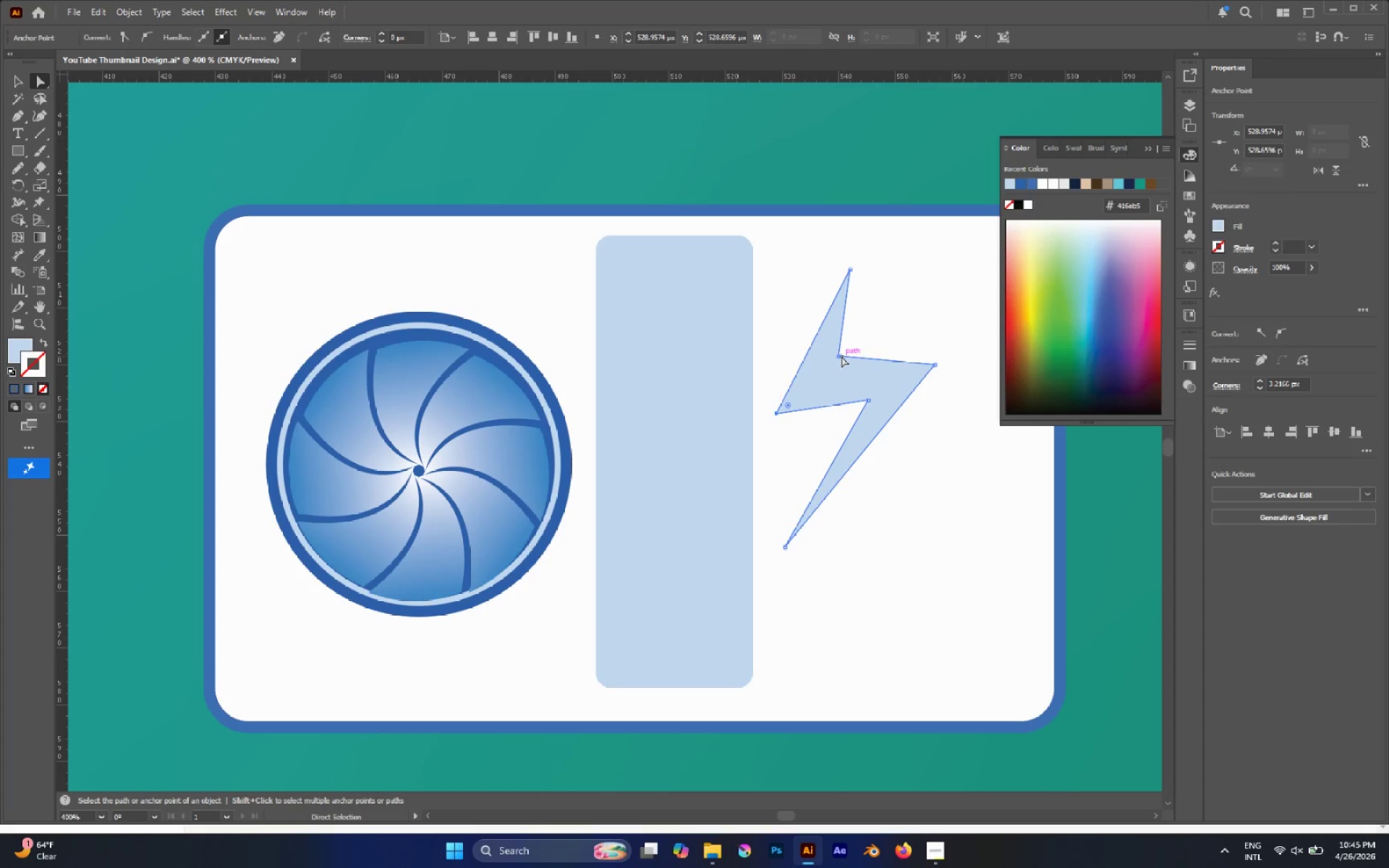 
left_click([839, 356])
 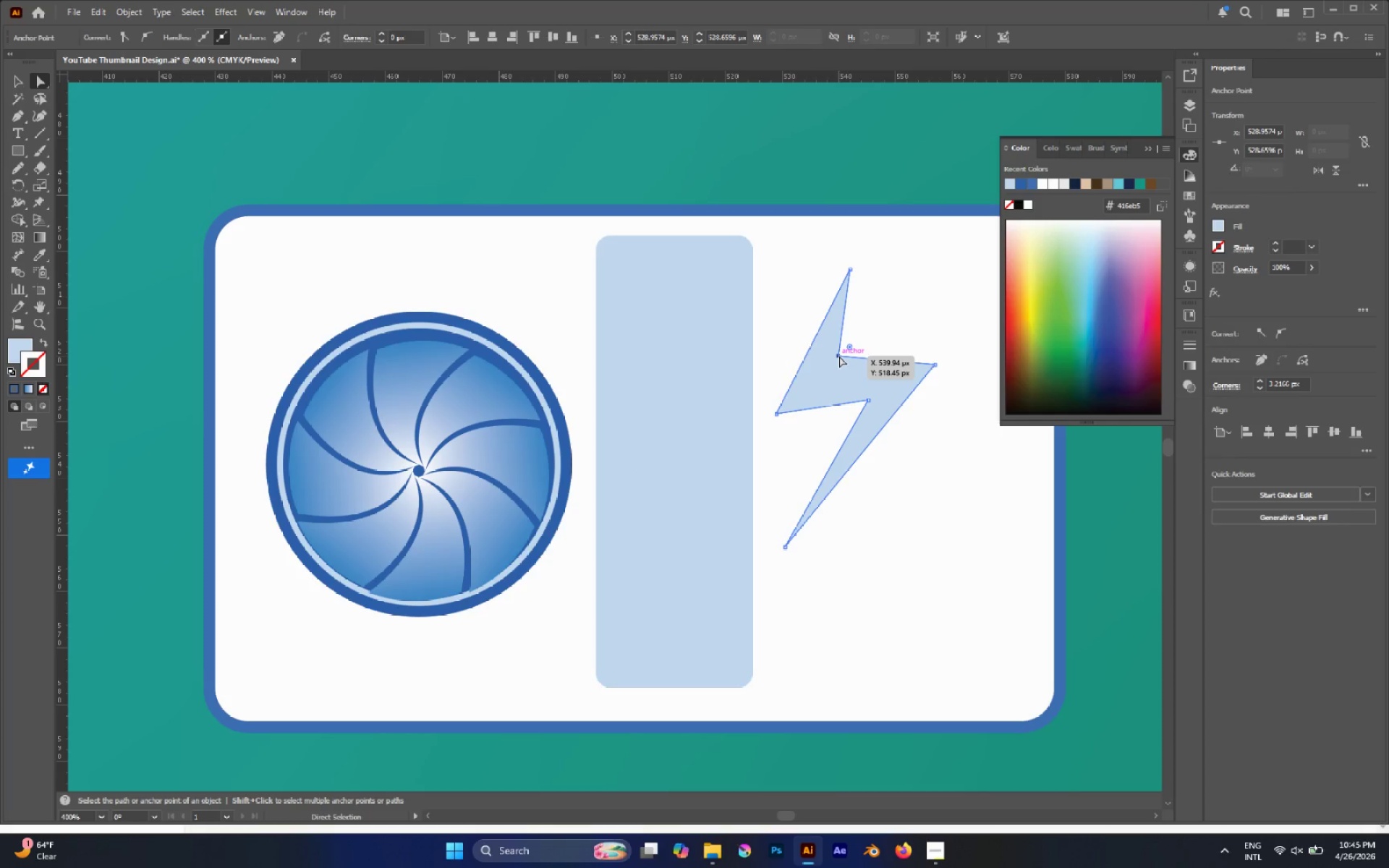 
left_click_drag(start_coordinate=[839, 356], to_coordinate=[836, 370])
 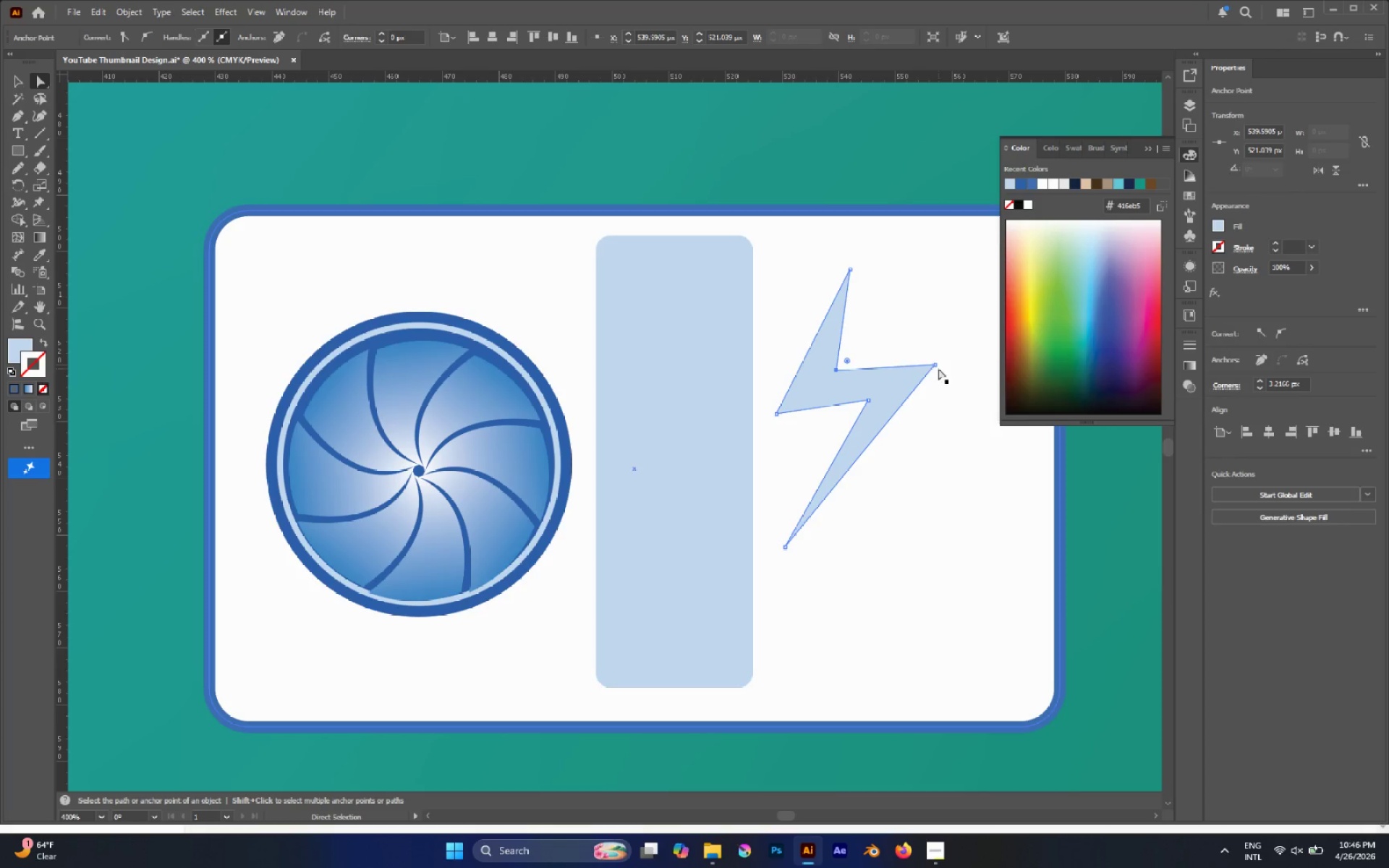 
left_click_drag(start_coordinate=[936, 365], to_coordinate=[927, 353])
 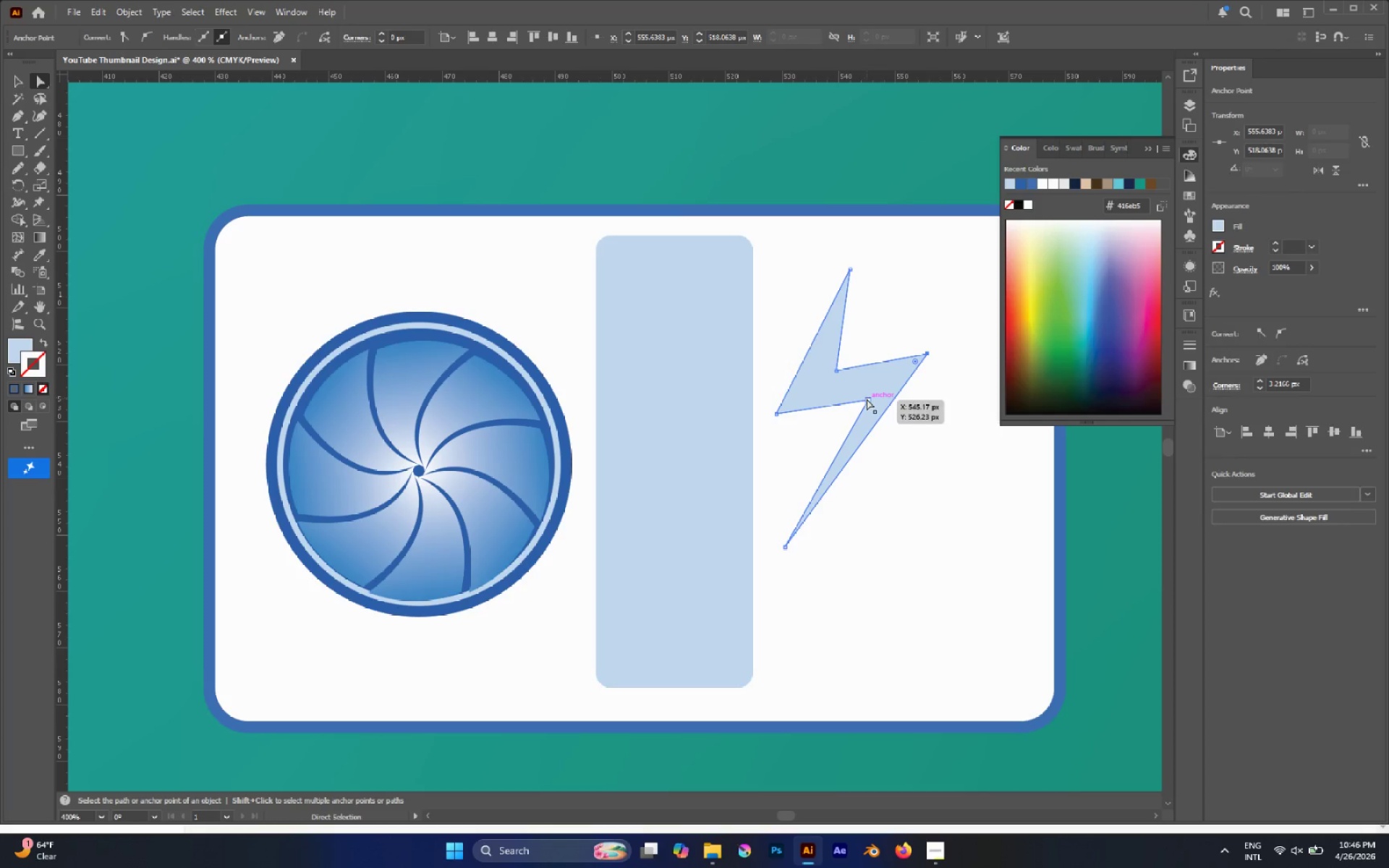 
left_click_drag(start_coordinate=[867, 399], to_coordinate=[860, 393])
 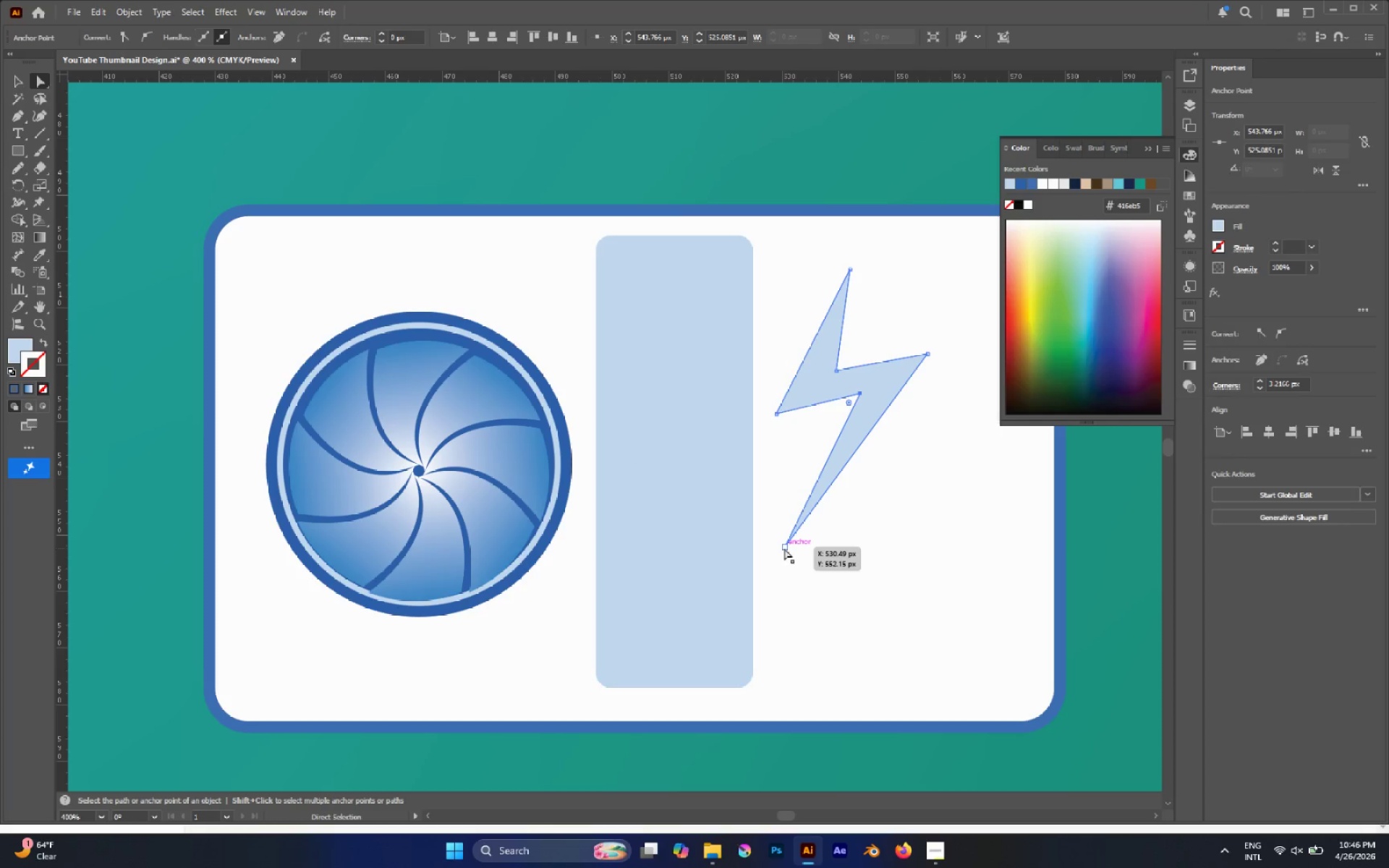 
left_click_drag(start_coordinate=[785, 546], to_coordinate=[823, 538])
 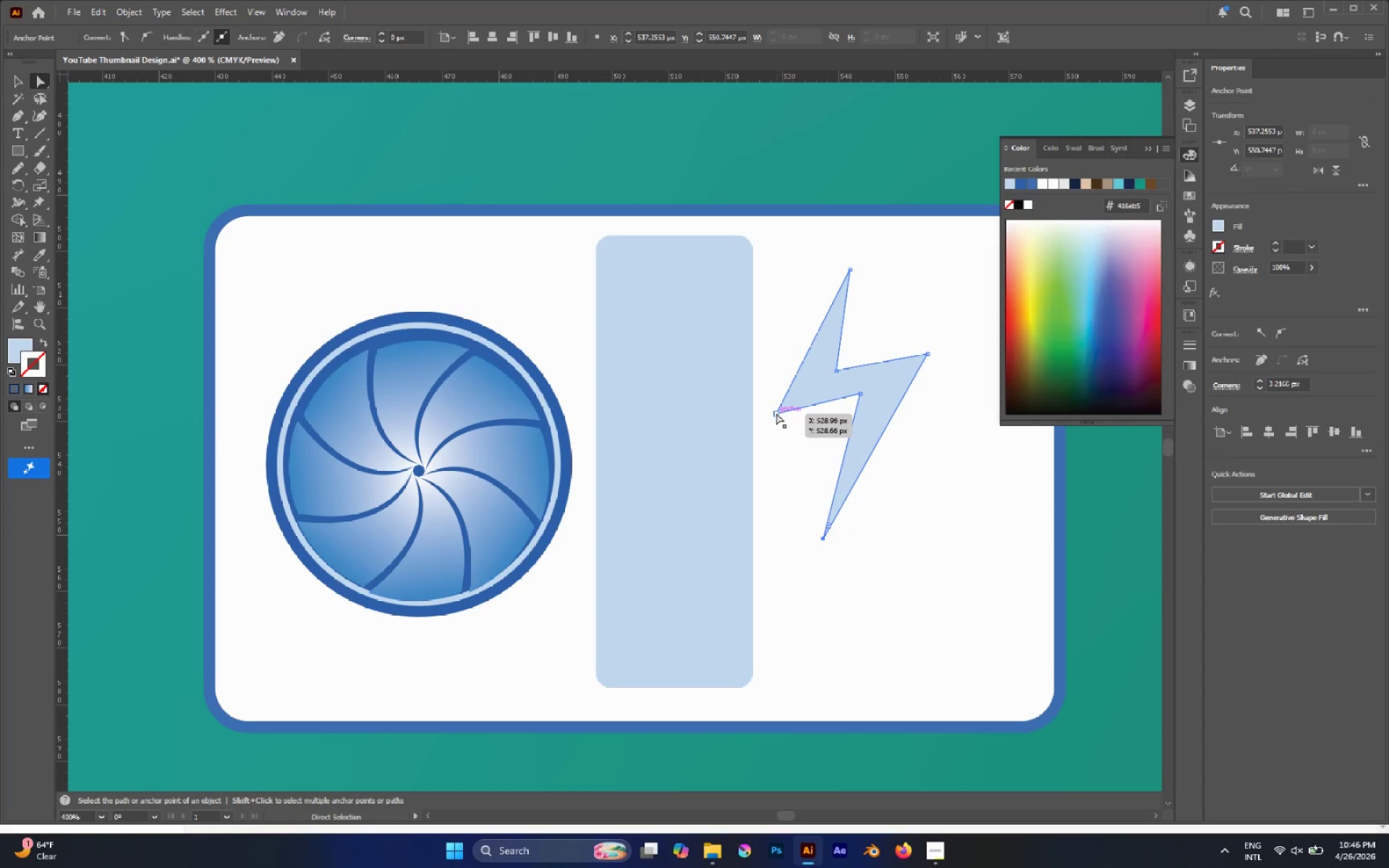 
left_click_drag(start_coordinate=[776, 414], to_coordinate=[776, 428])
 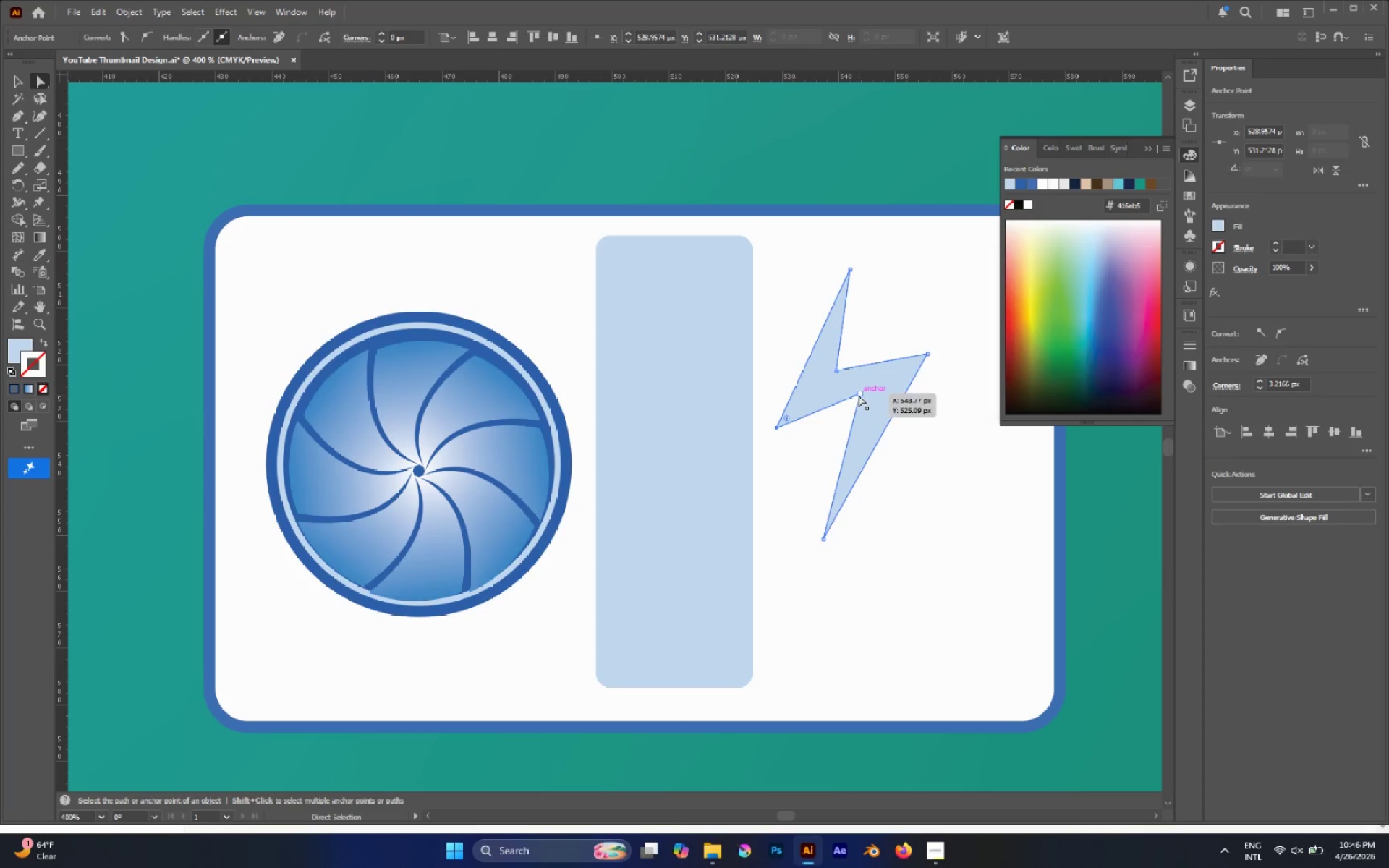 
left_click_drag(start_coordinate=[859, 395], to_coordinate=[858, 404])
 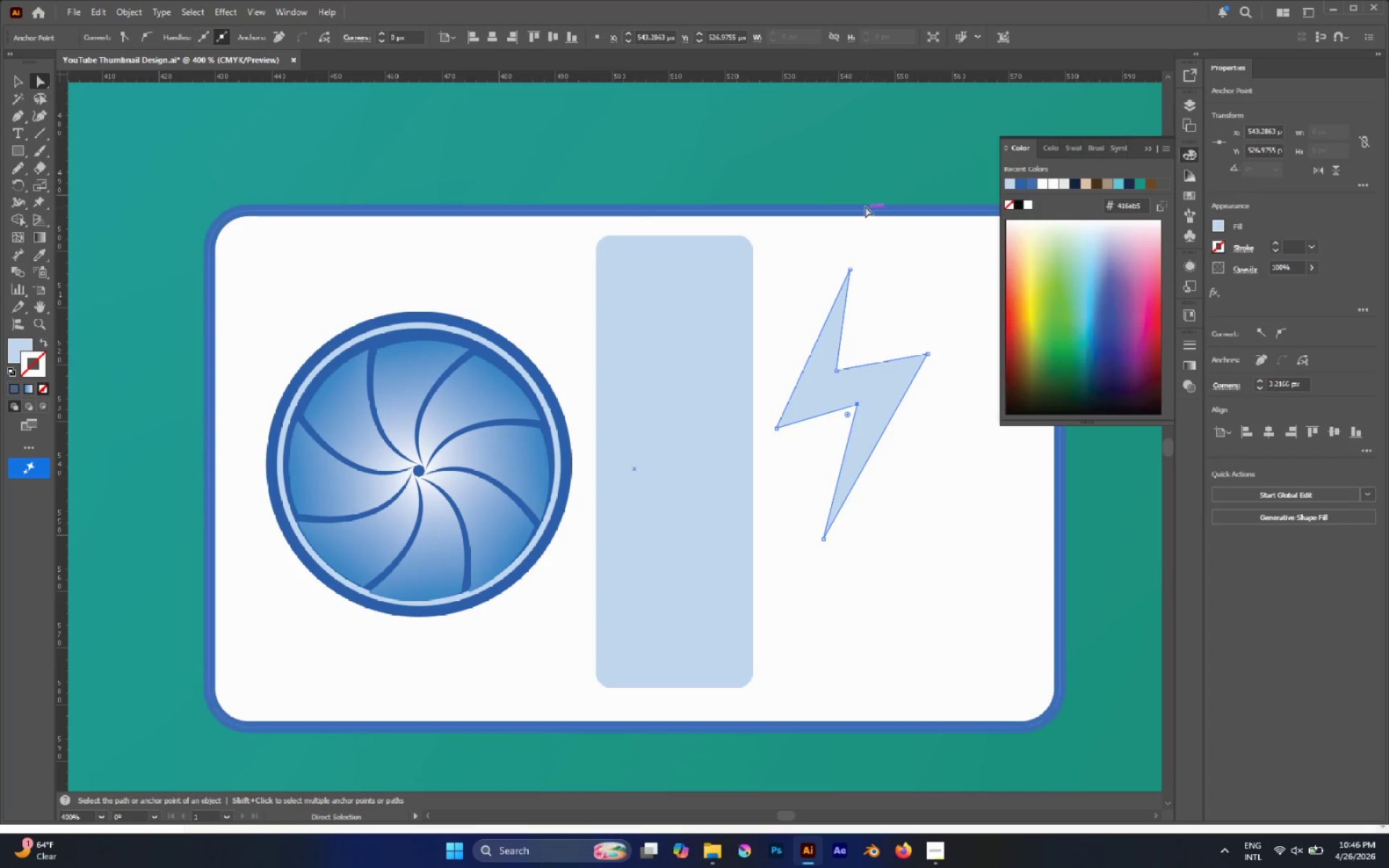 
left_click([862, 167])
 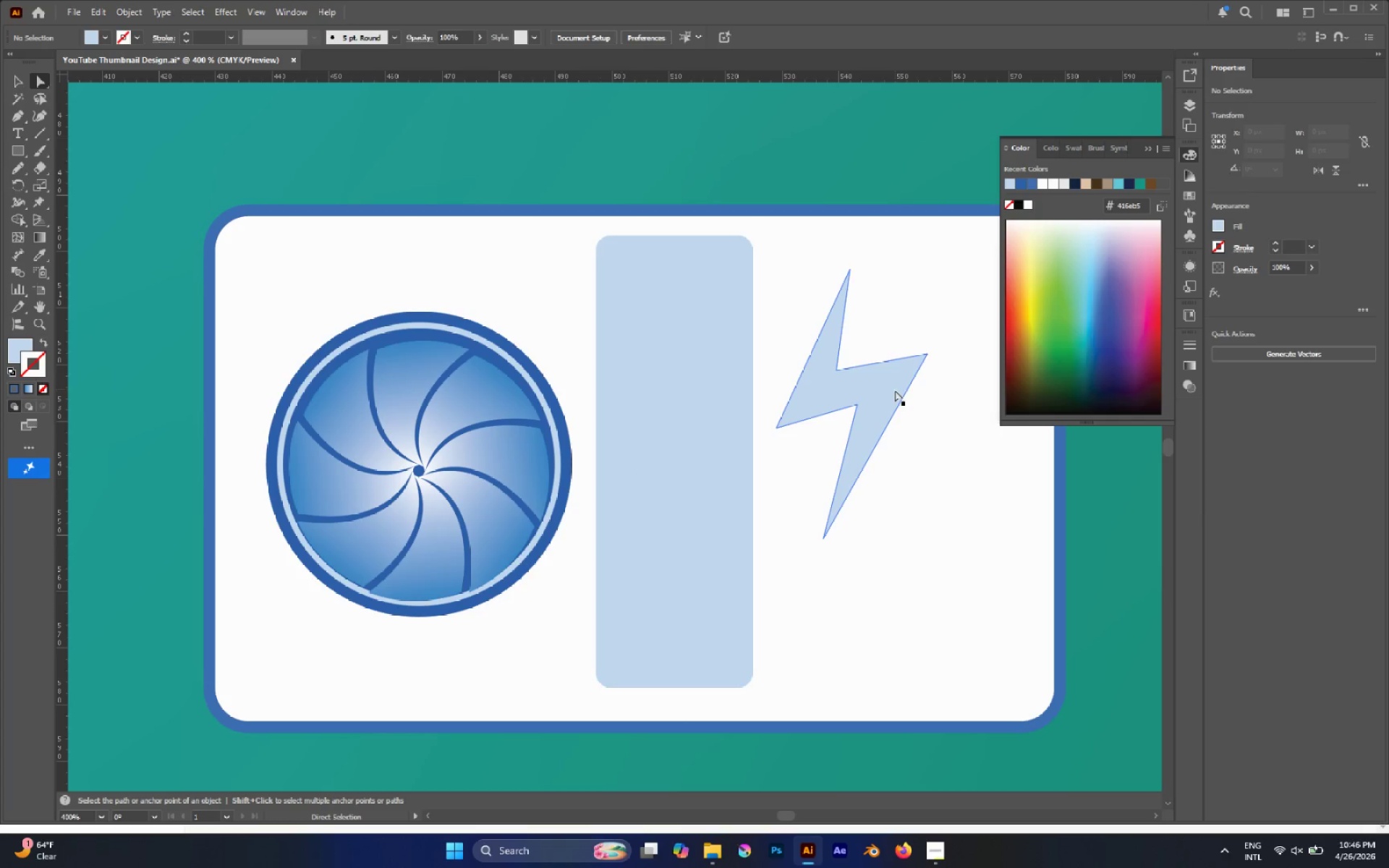 
left_click([886, 387])
 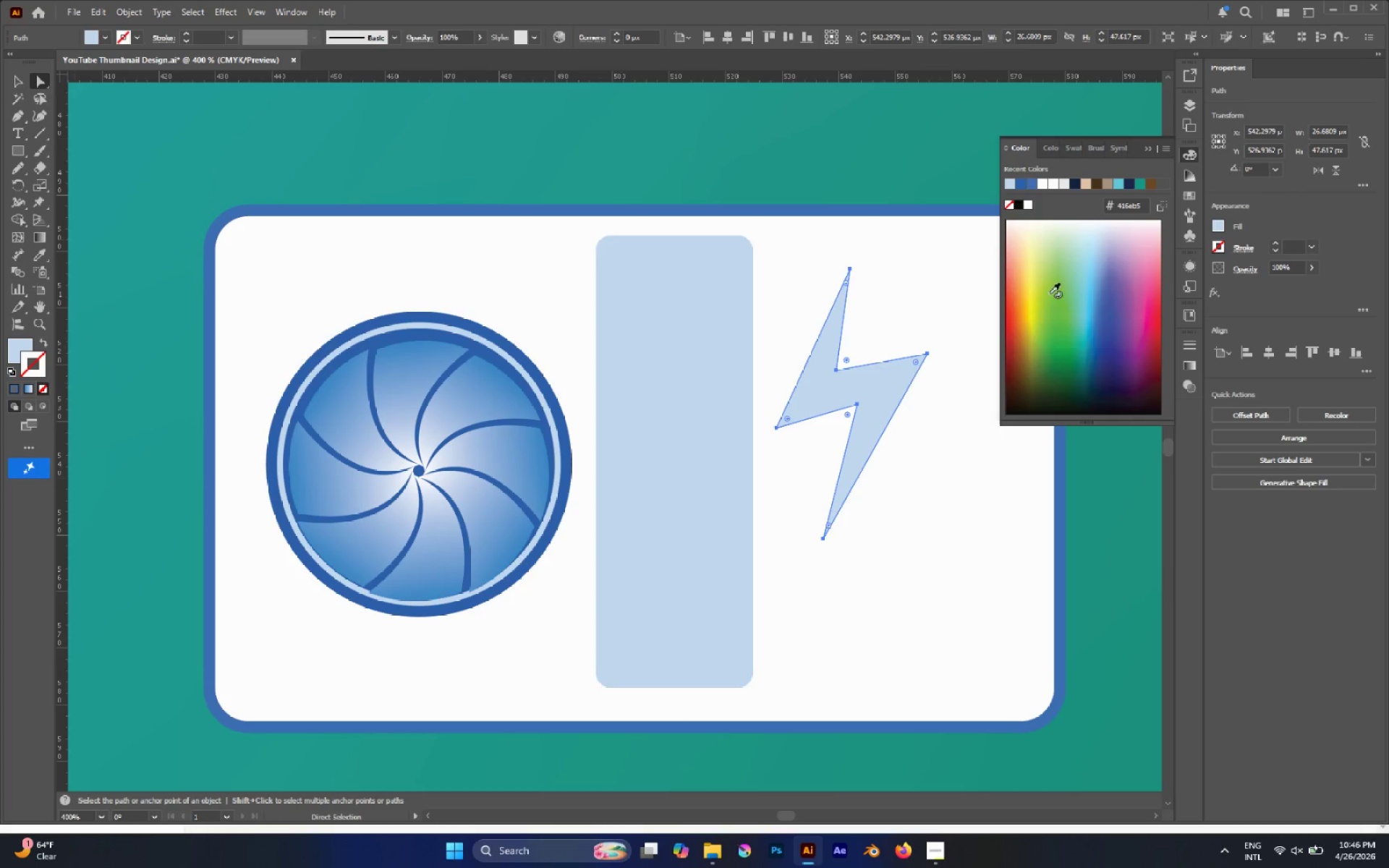 
left_click_drag(start_coordinate=[1027, 288], to_coordinate=[1031, 299])
 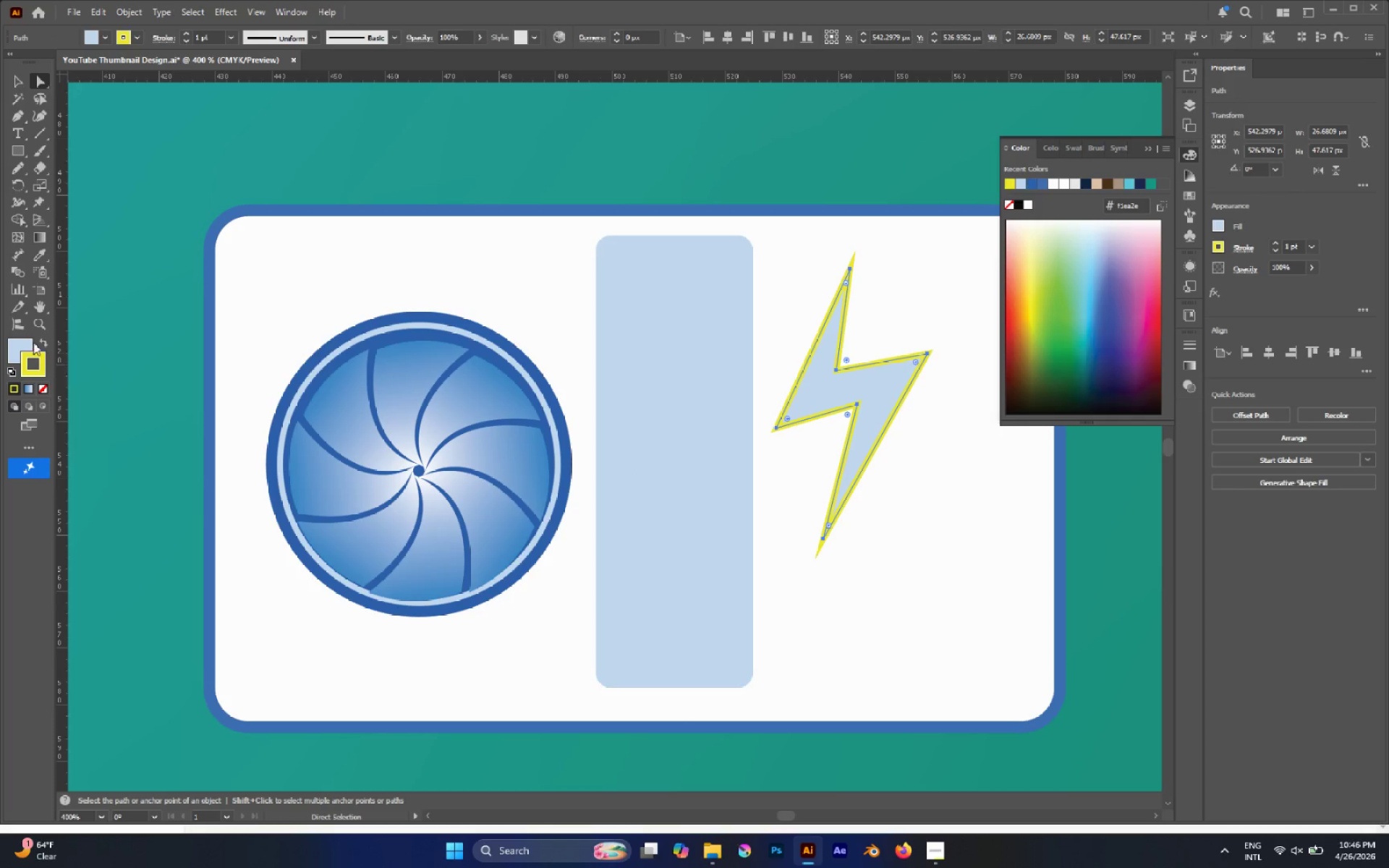 
left_click([30, 340])
 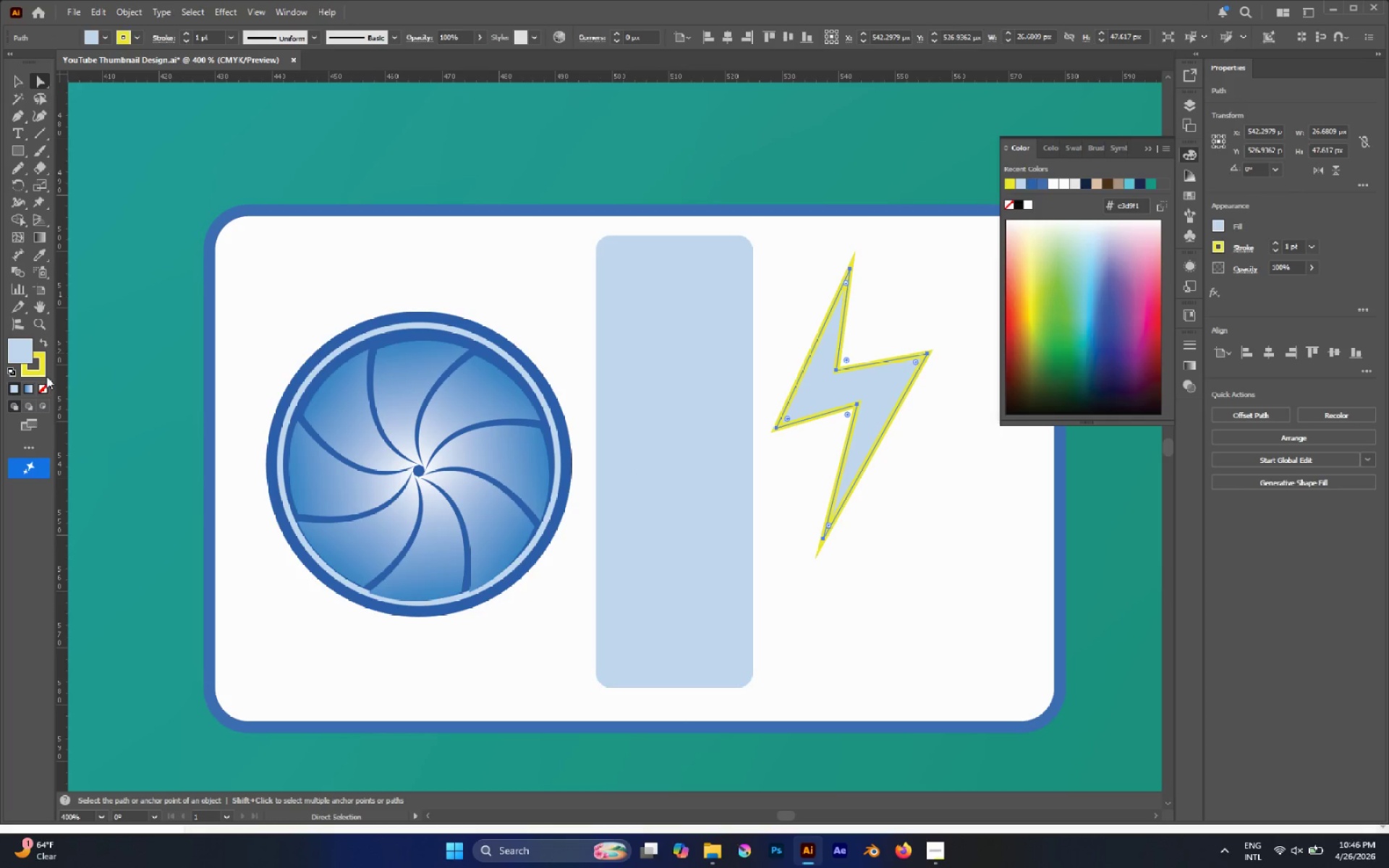 
left_click([40, 388])
 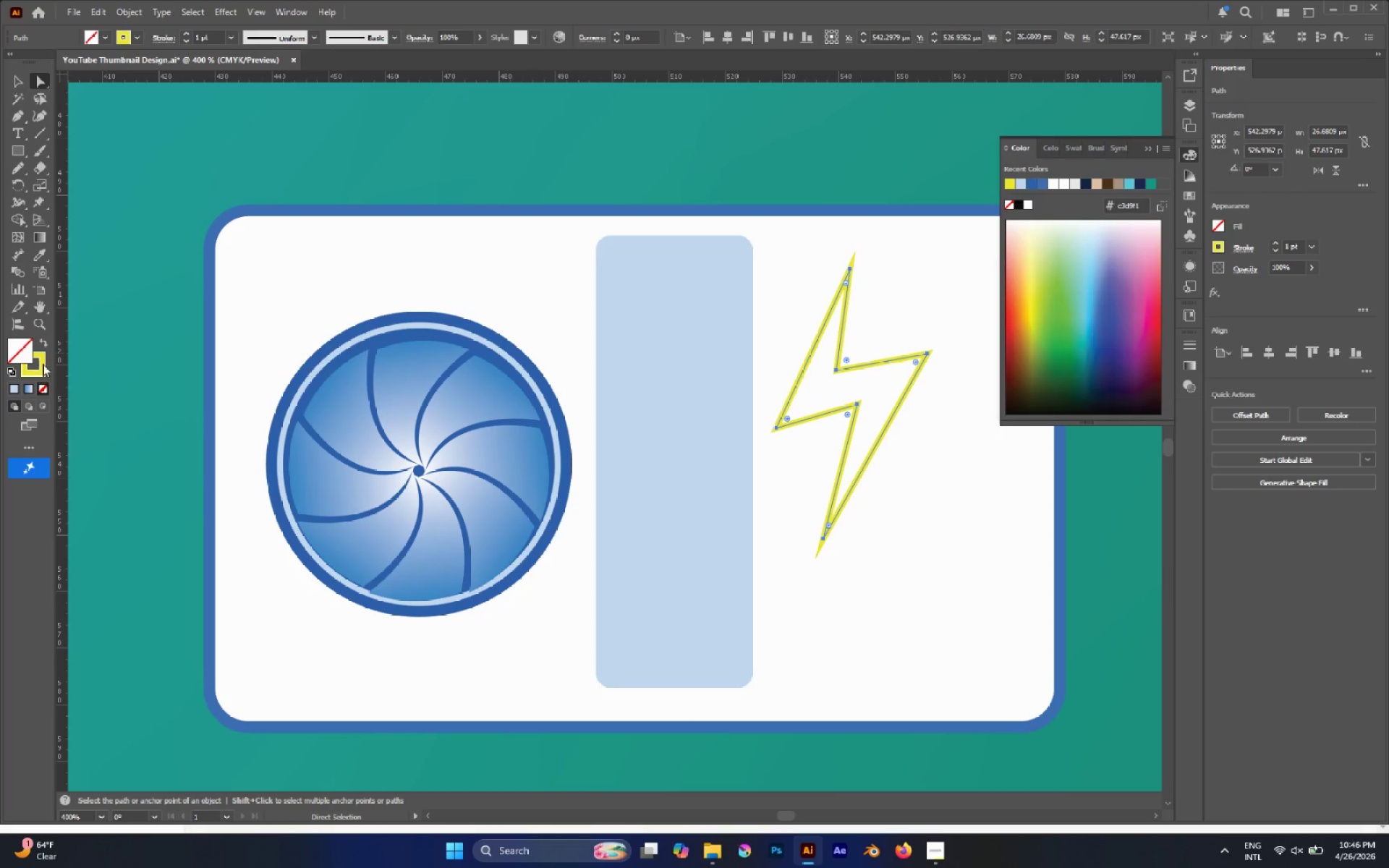 
left_click([43, 364])
 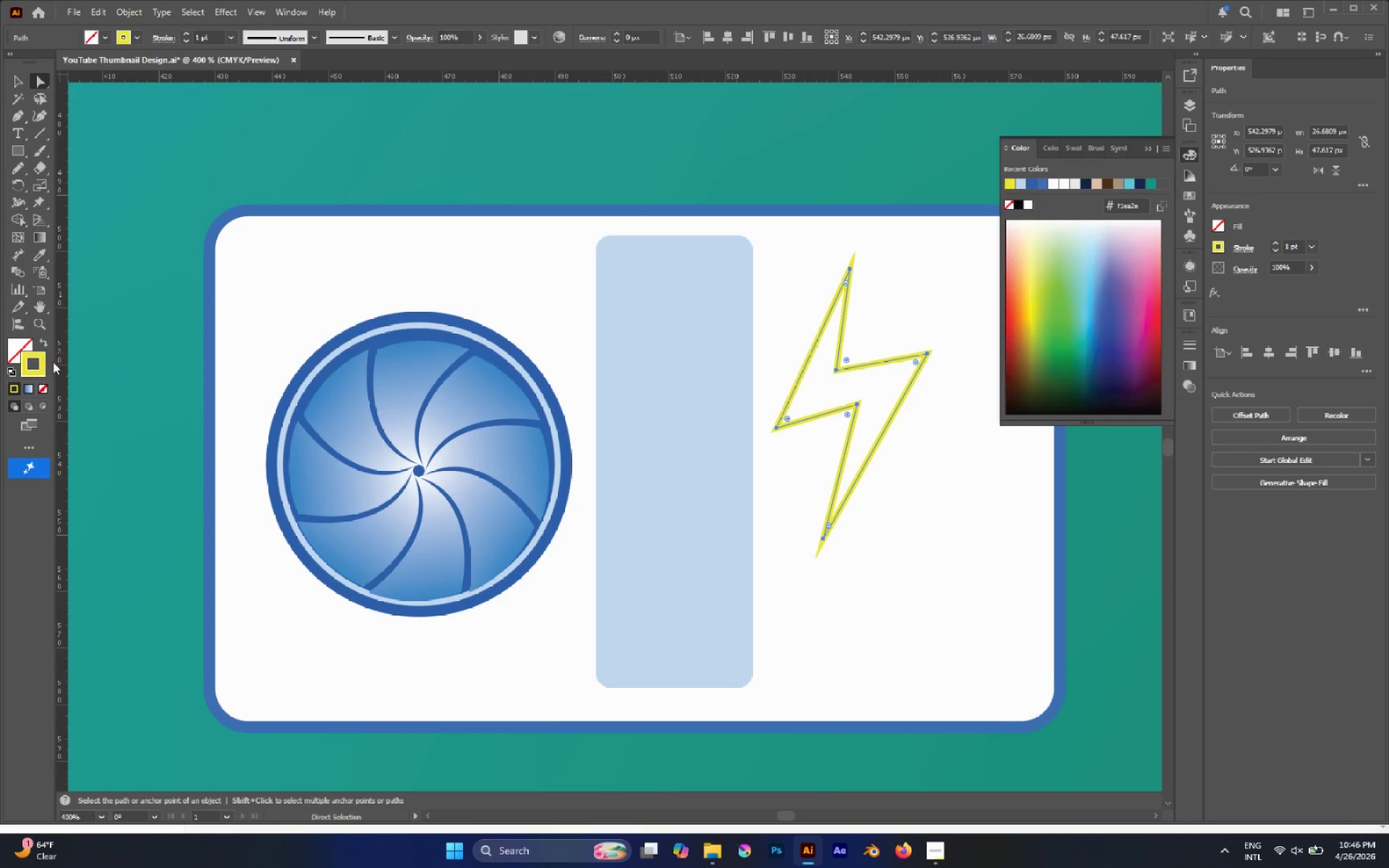 
key(Shift+X)
 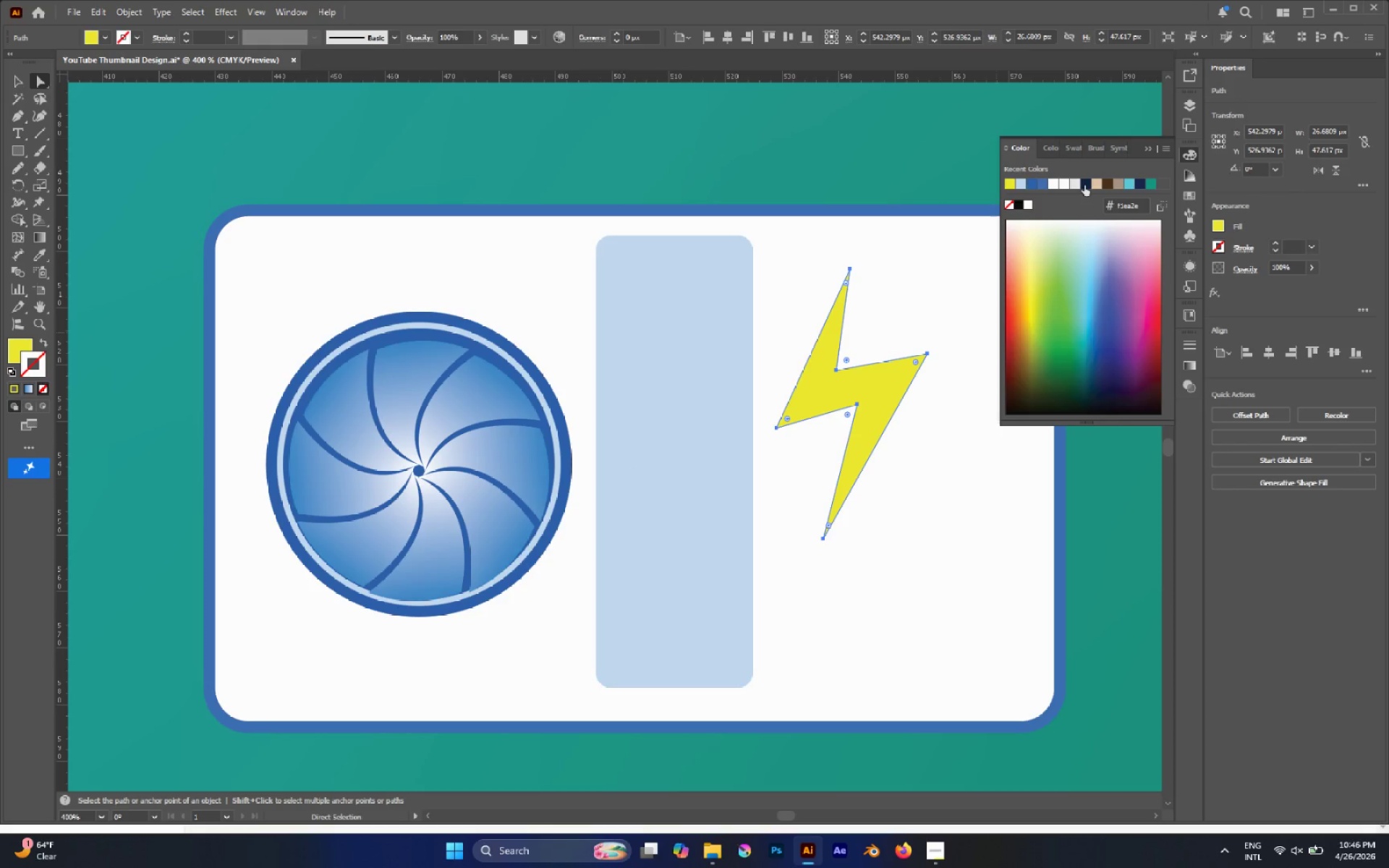 
left_click([1029, 185])
 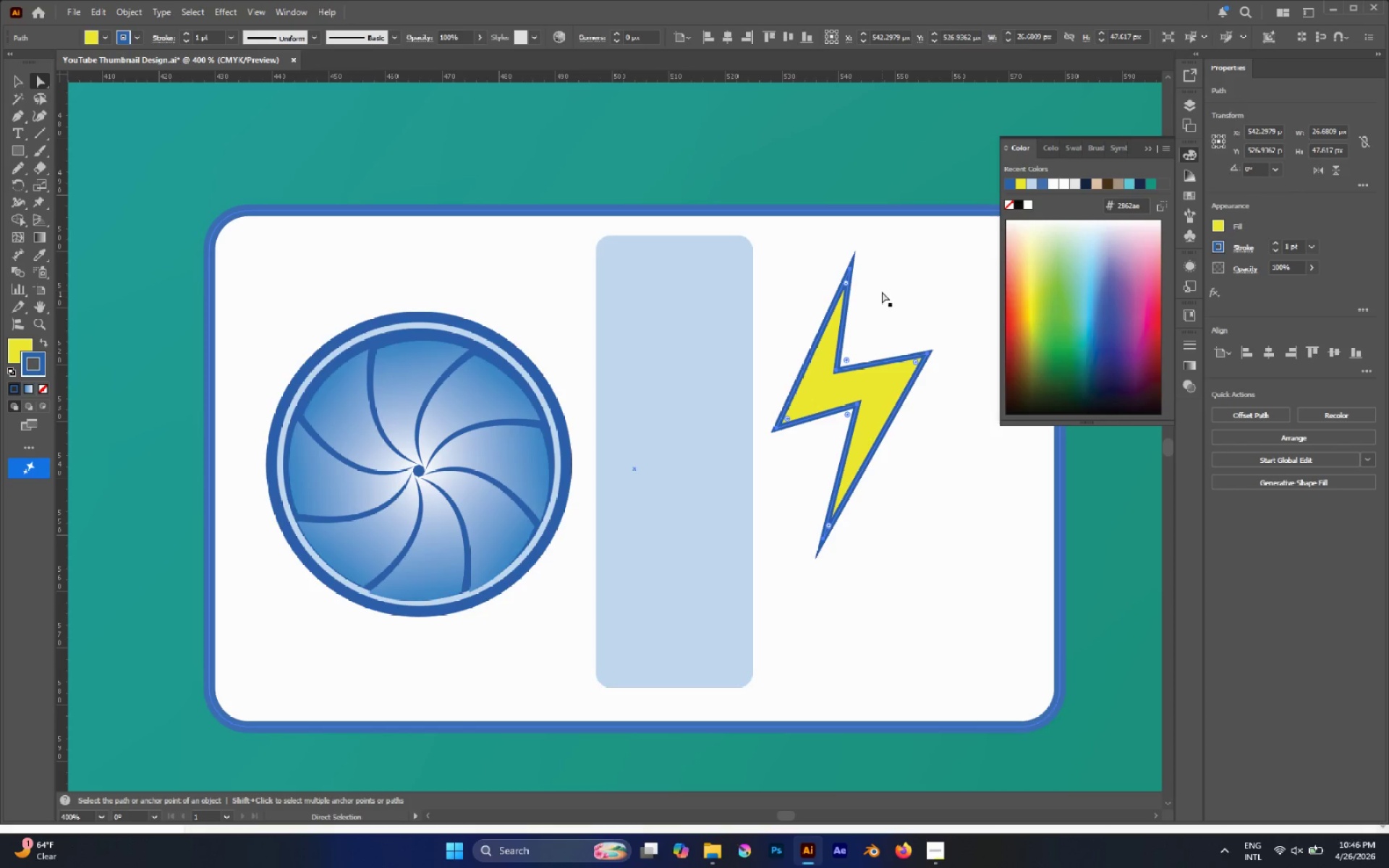 
key(V)
 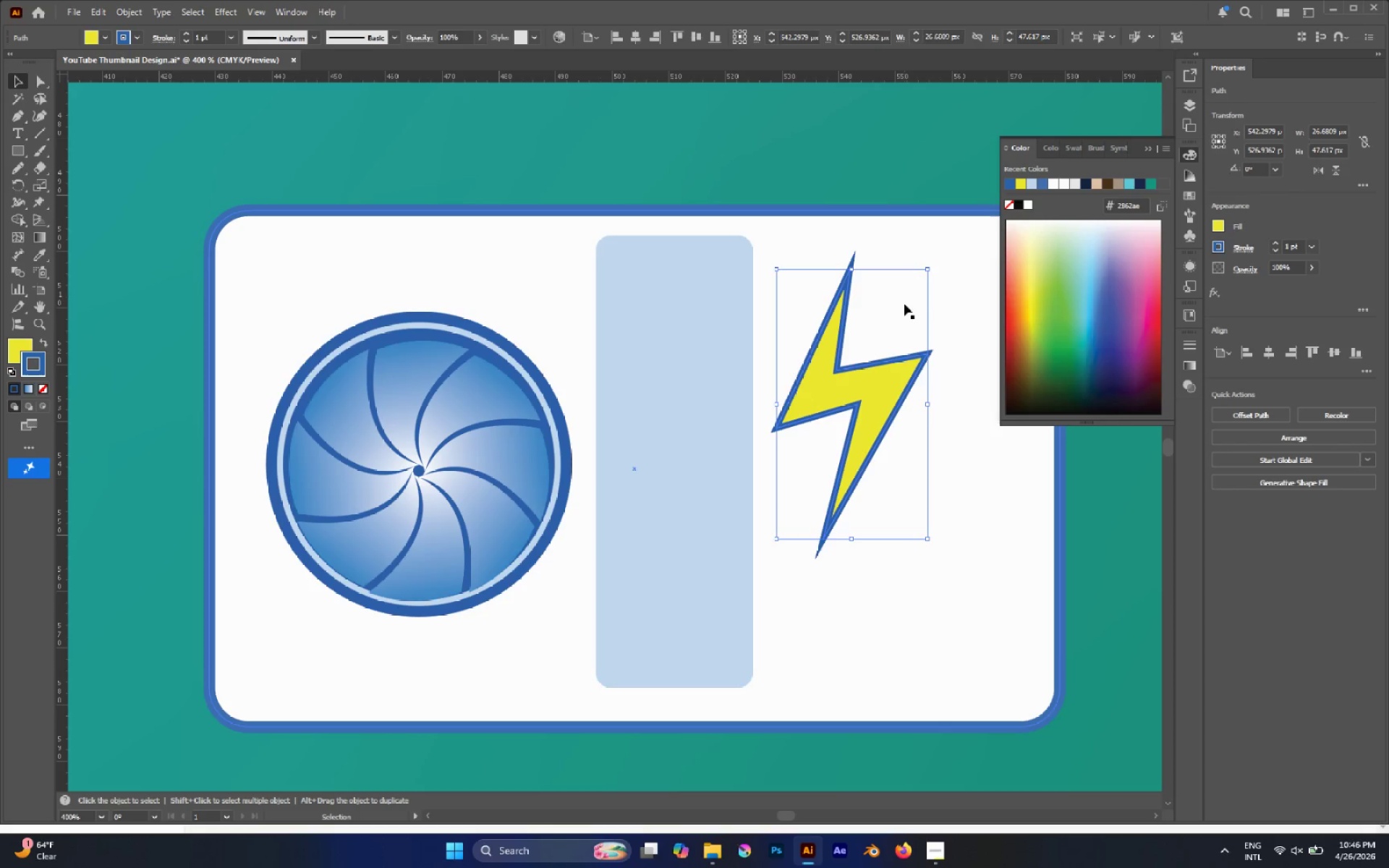 
left_click([896, 306])
 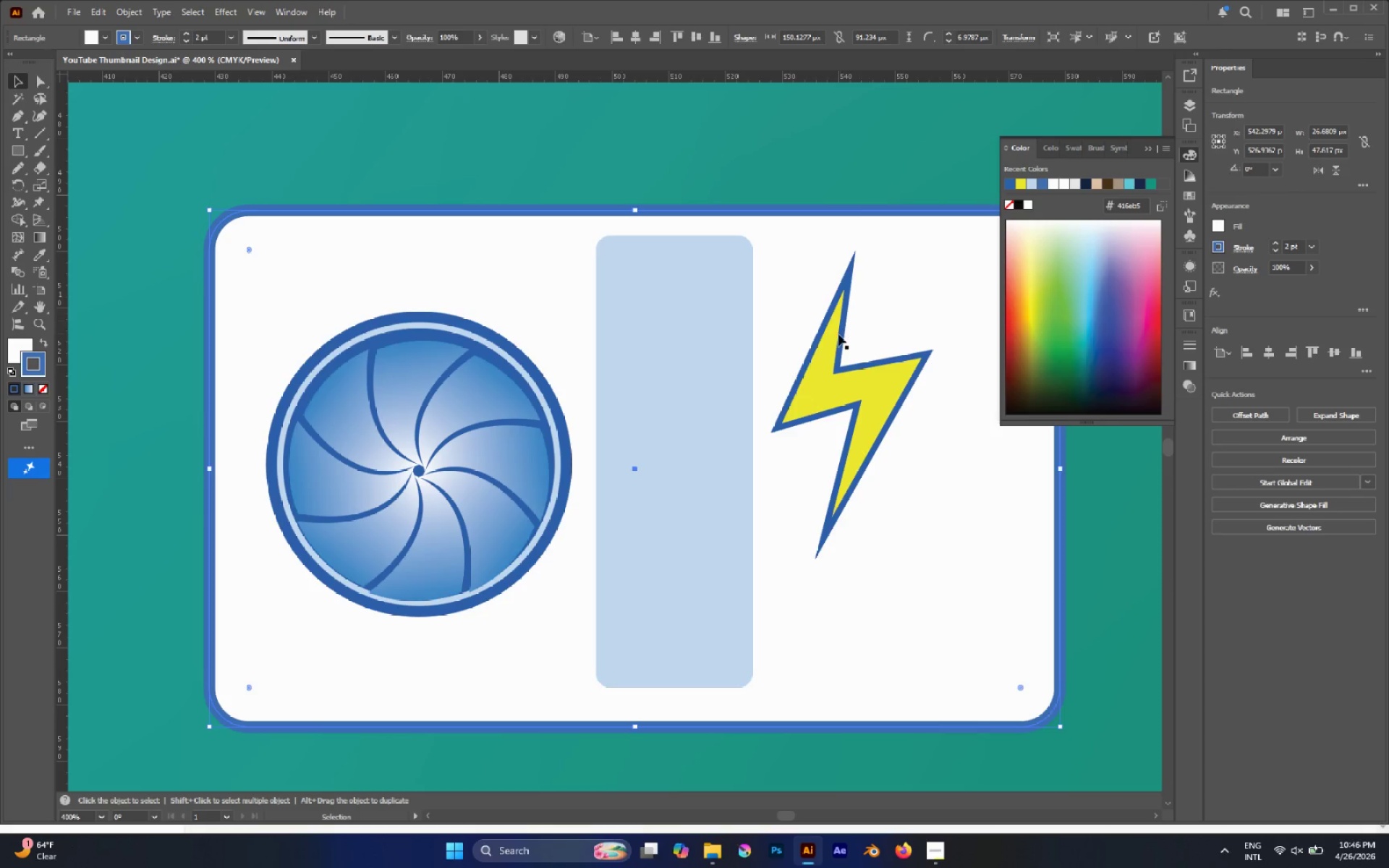 
left_click([837, 335])
 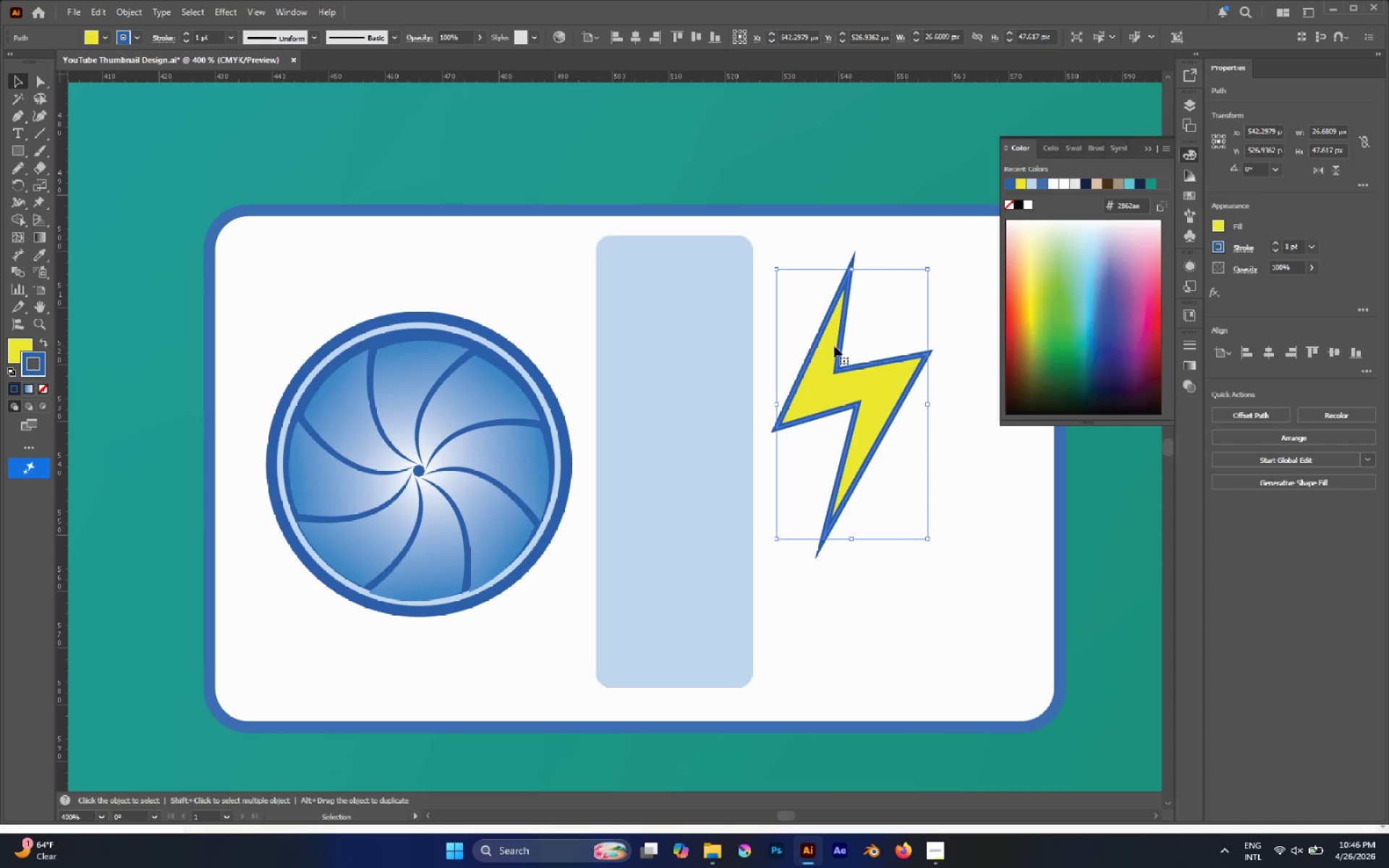 
left_click_drag(start_coordinate=[834, 346], to_coordinate=[658, 324])
 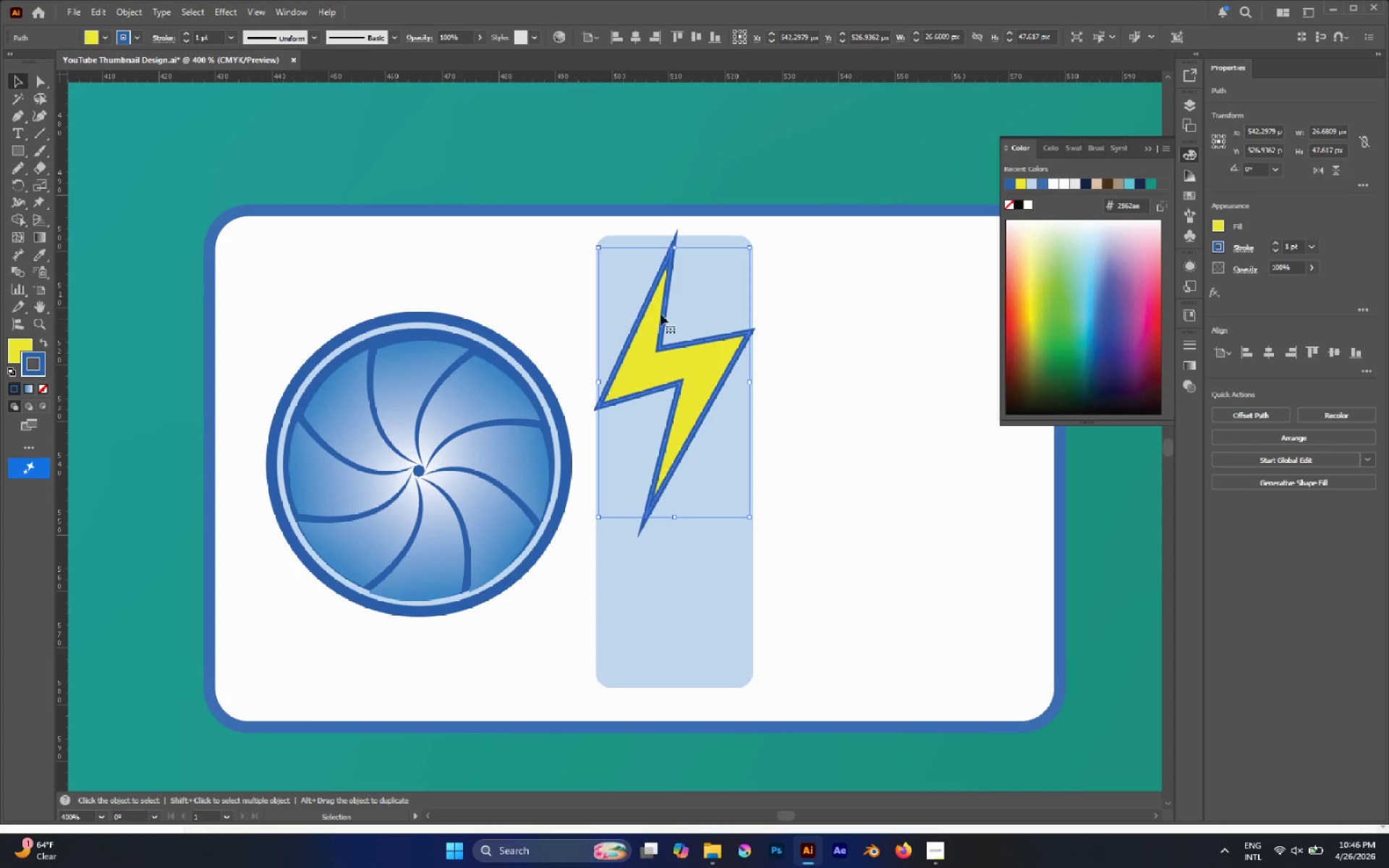 
hold_key(key=AltLeft, duration=3.77)
hold_key(key=ShiftLeft, duration=3.66)
left_click_drag(start_coordinate=[747, 247], to_coordinate=[736, 249])
 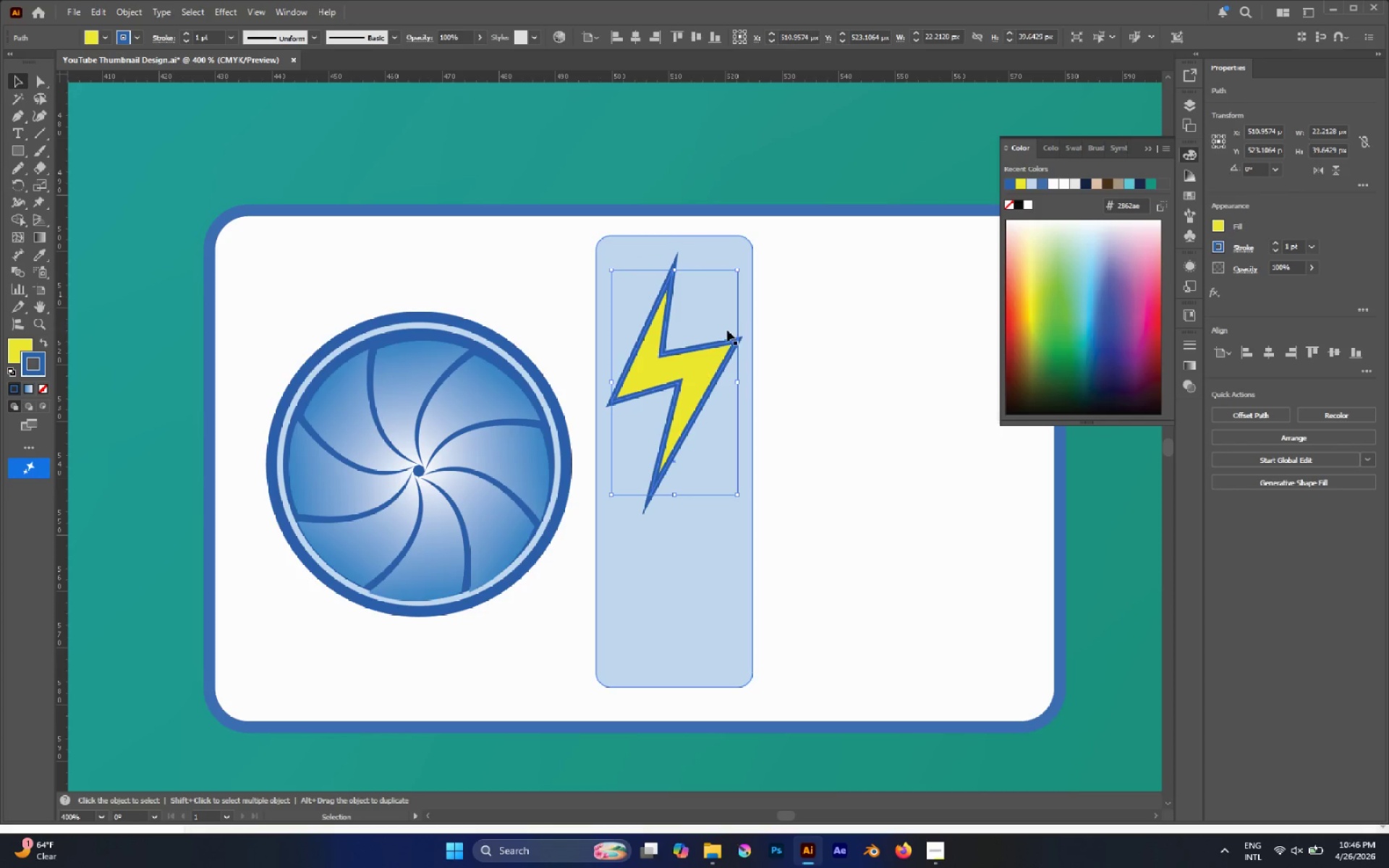 
hold_key(key=ShiftLeft, duration=0.53)
left_click([722, 311])
 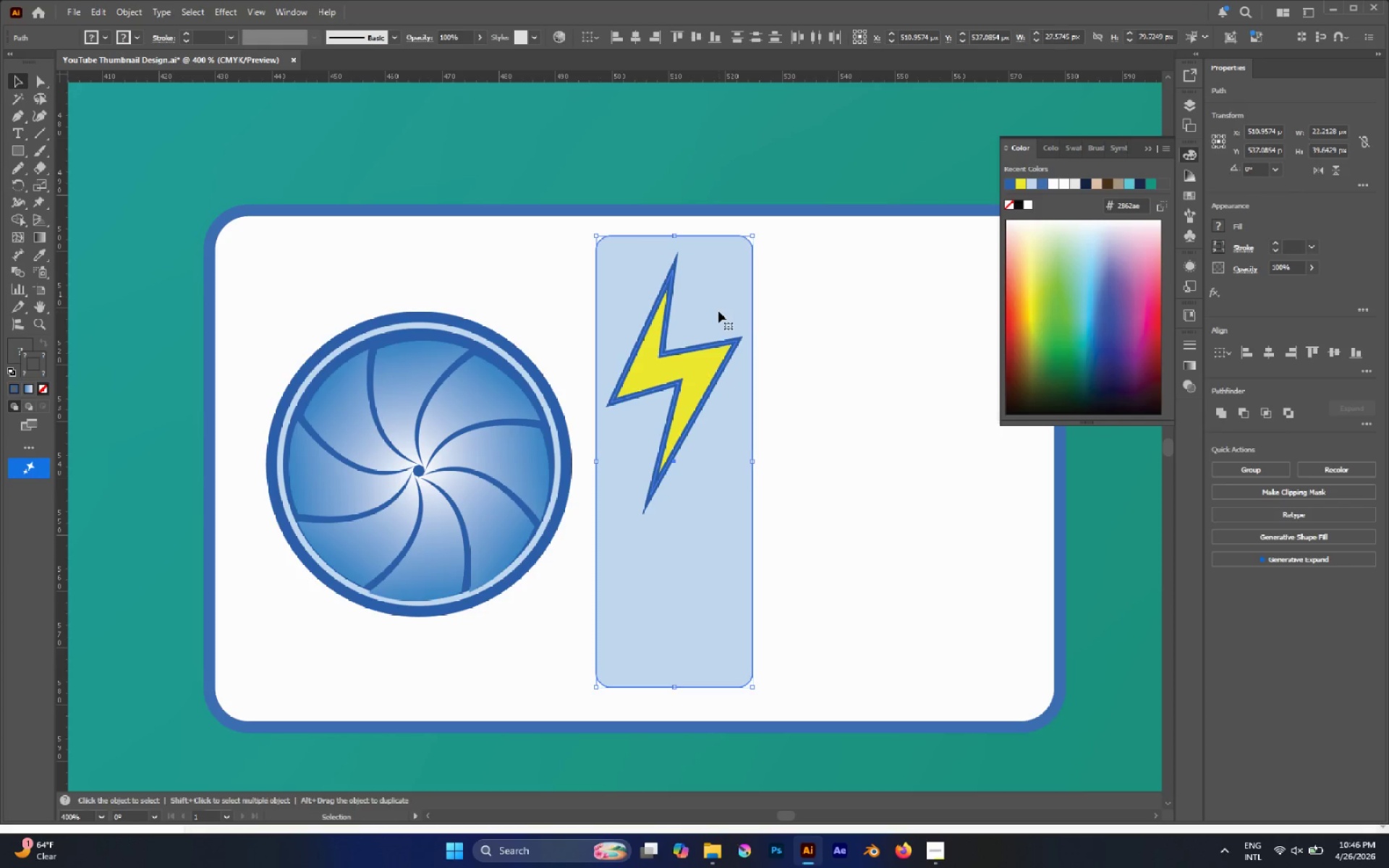 
left_click_drag(start_coordinate=[718, 311], to_coordinate=[846, 312])
 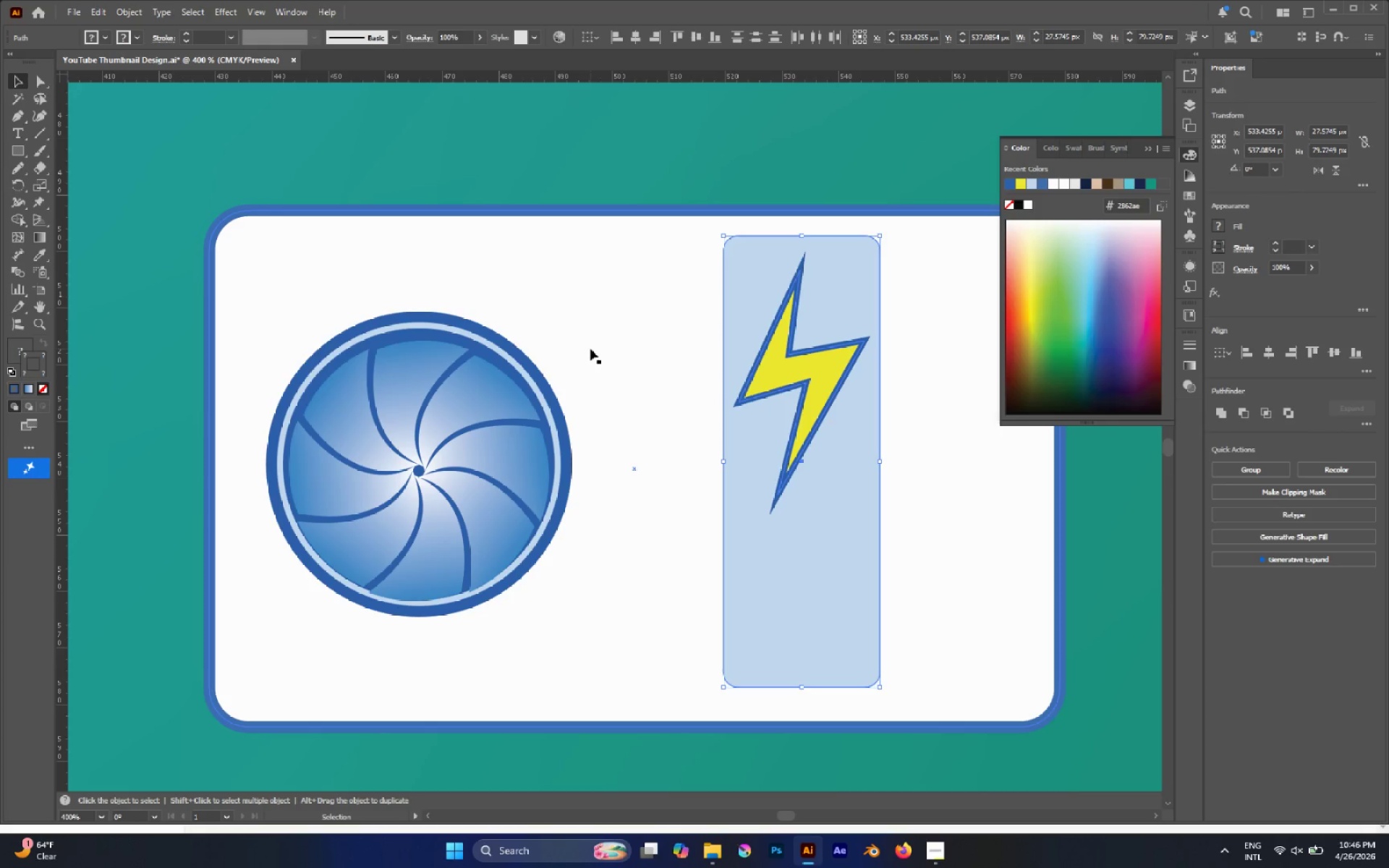 
hold_key(key=ShiftLeft, duration=0.61)
 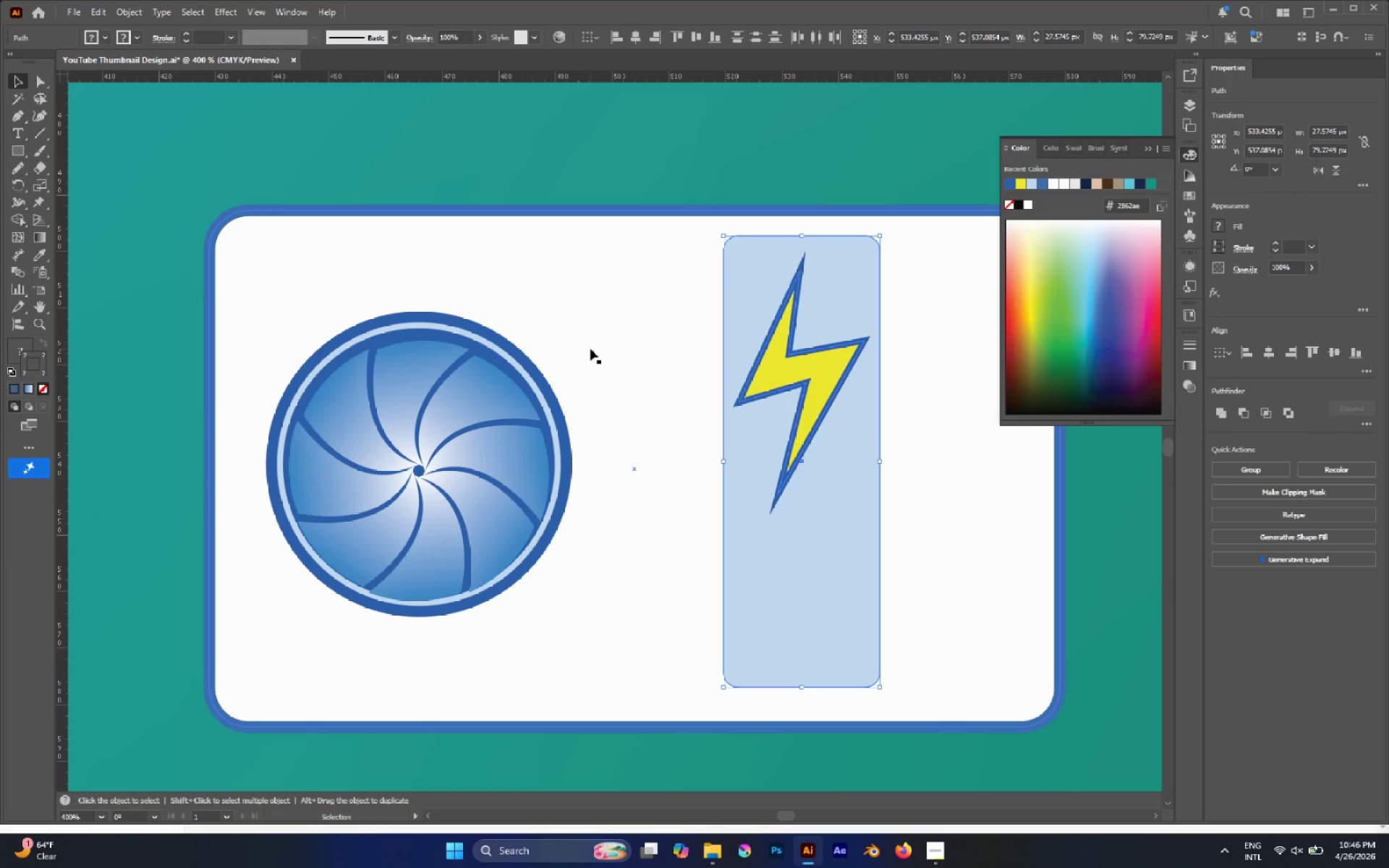 
left_click([590, 349])
 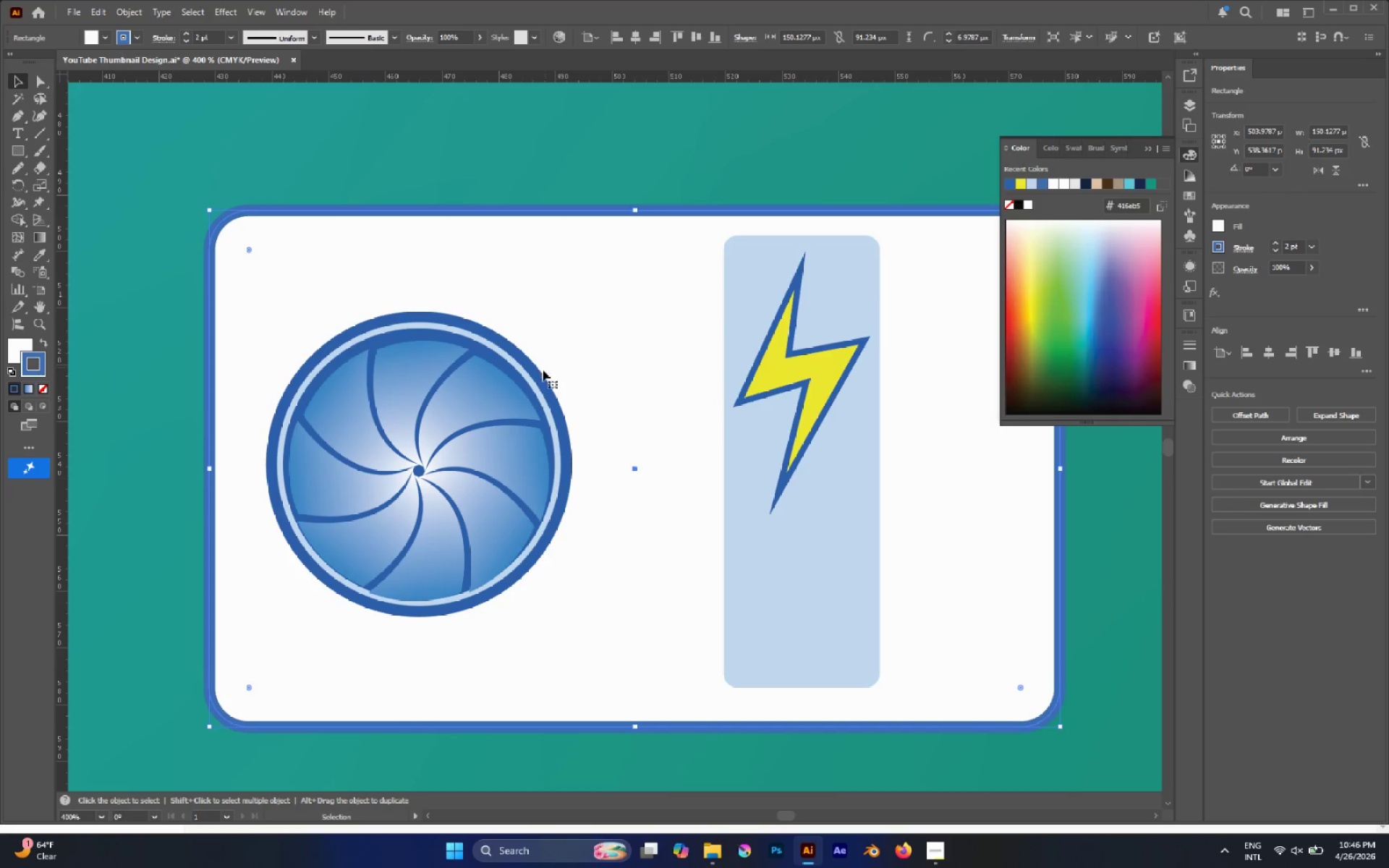 
left_click([538, 372])
 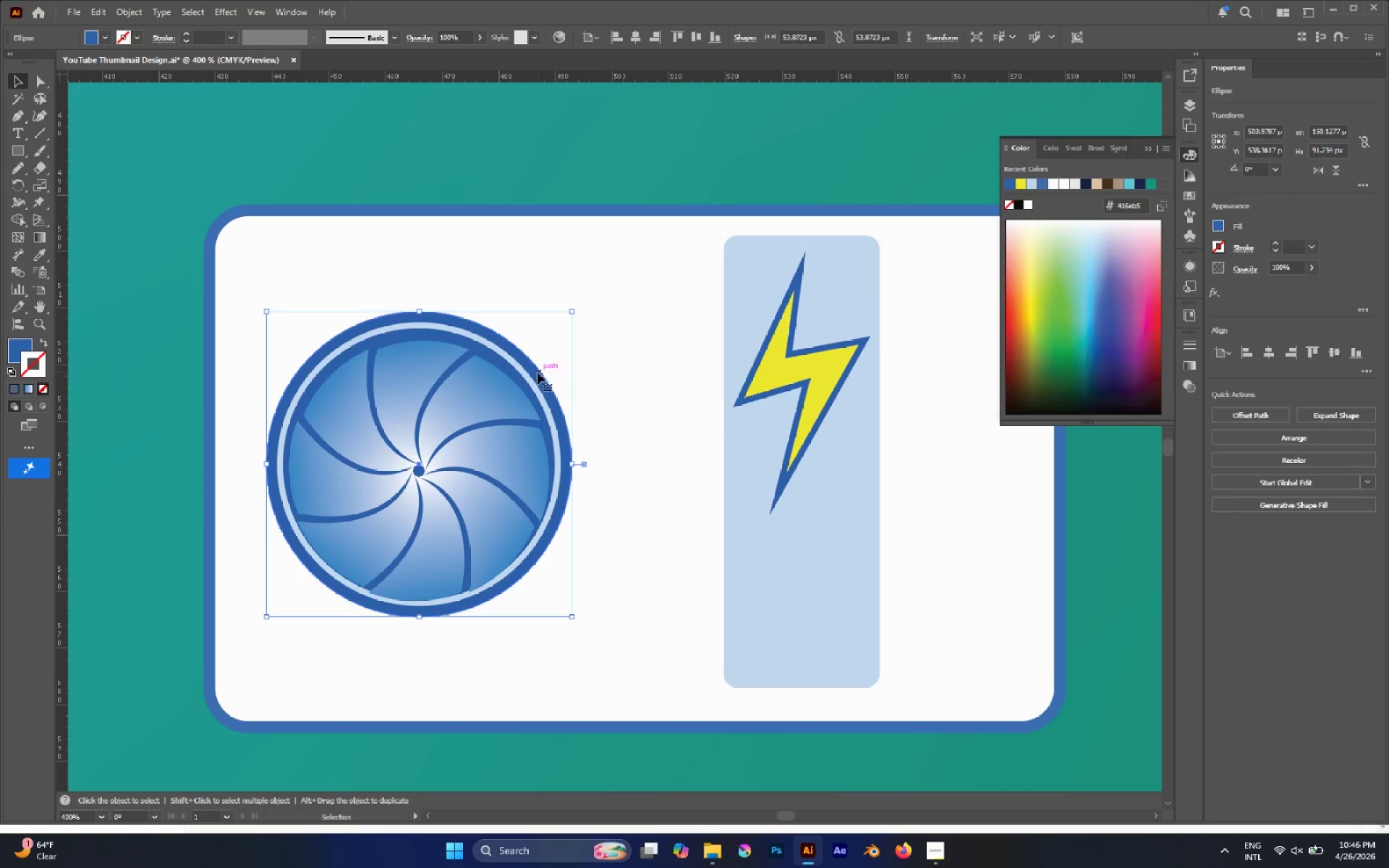 
left_click_drag(start_coordinate=[537, 373], to_coordinate=[618, 401])
 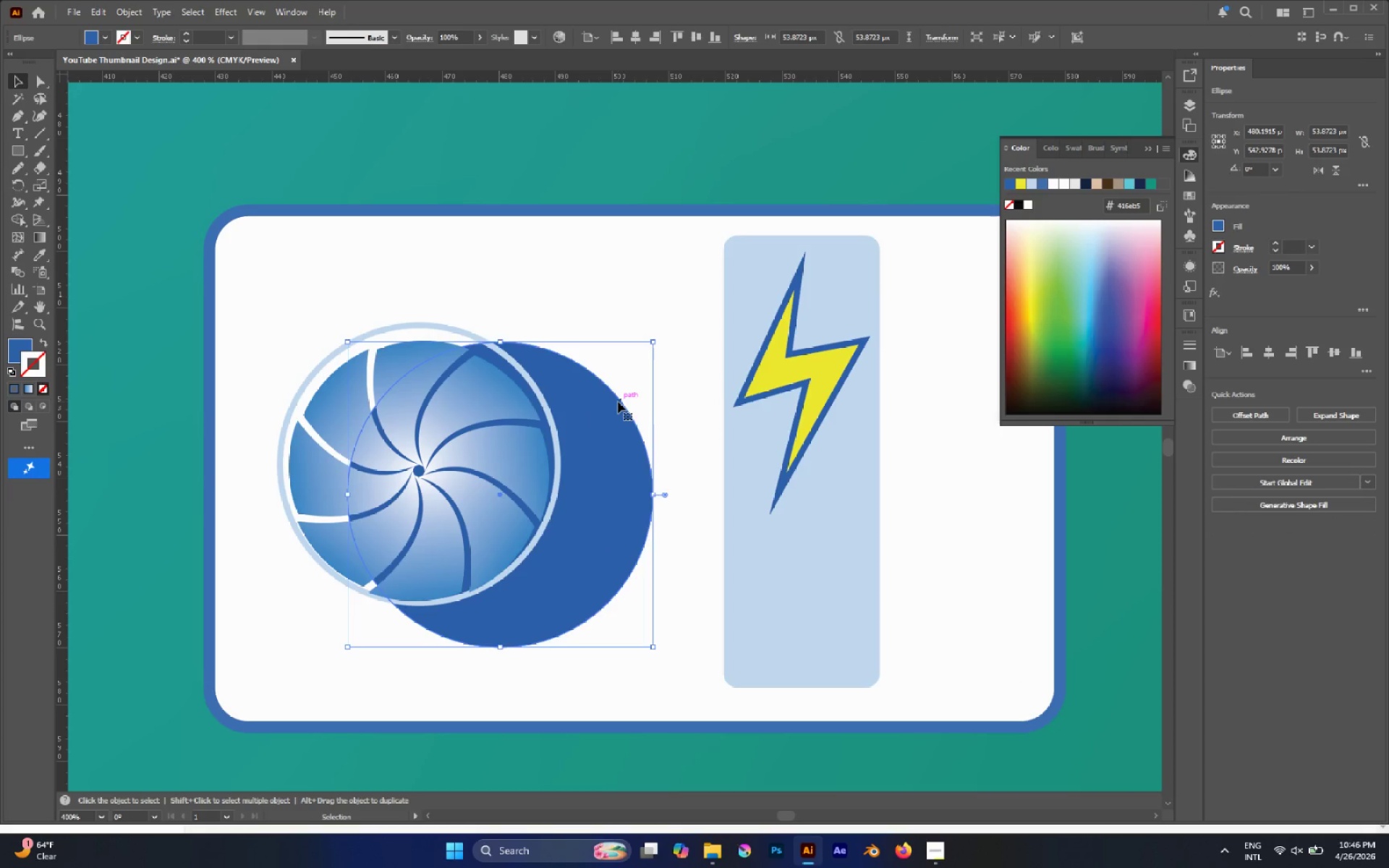 
key(Control+Z)
 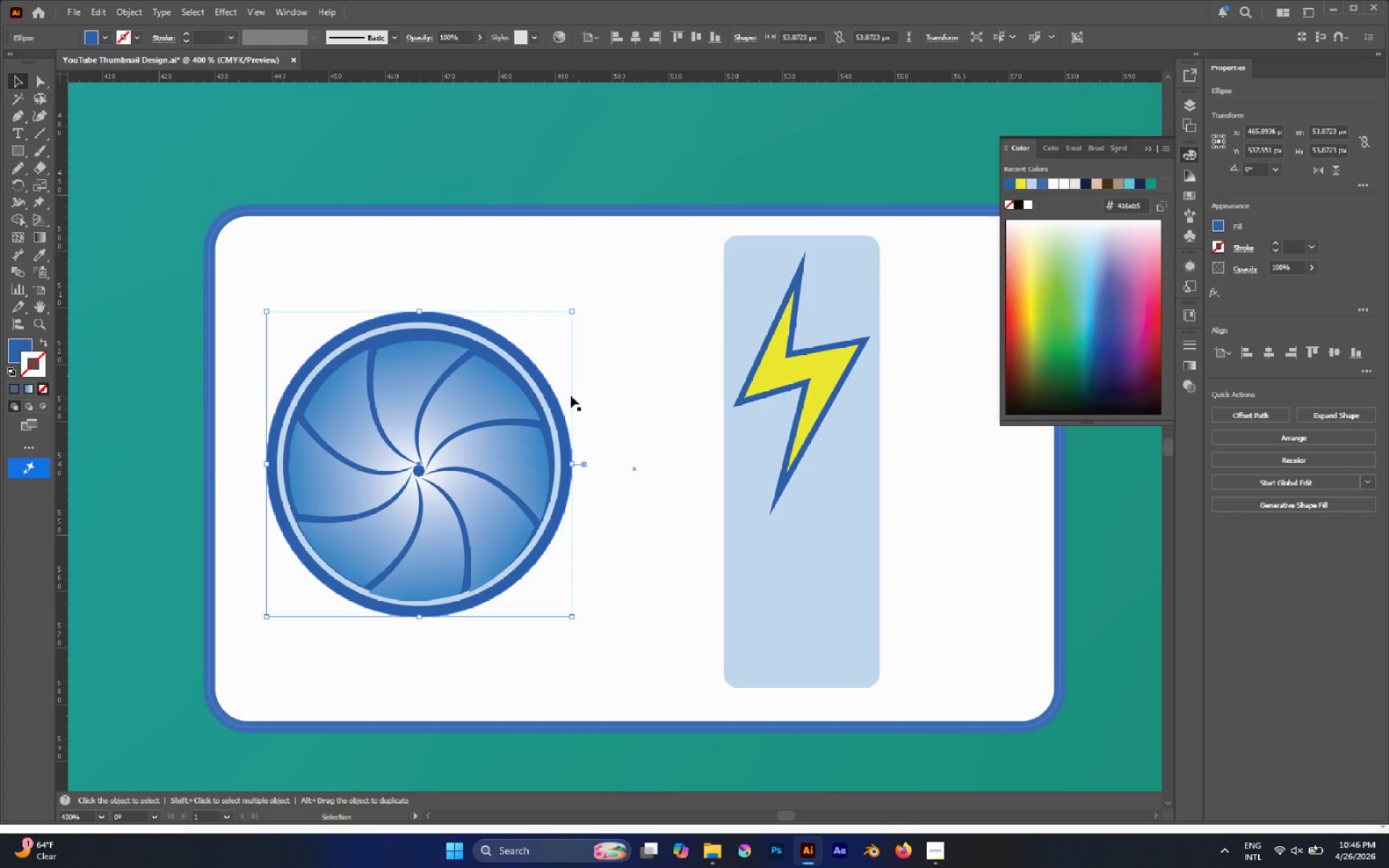 
hold_key(key=ShiftLeft, duration=2.84)
left_click([540, 397])
 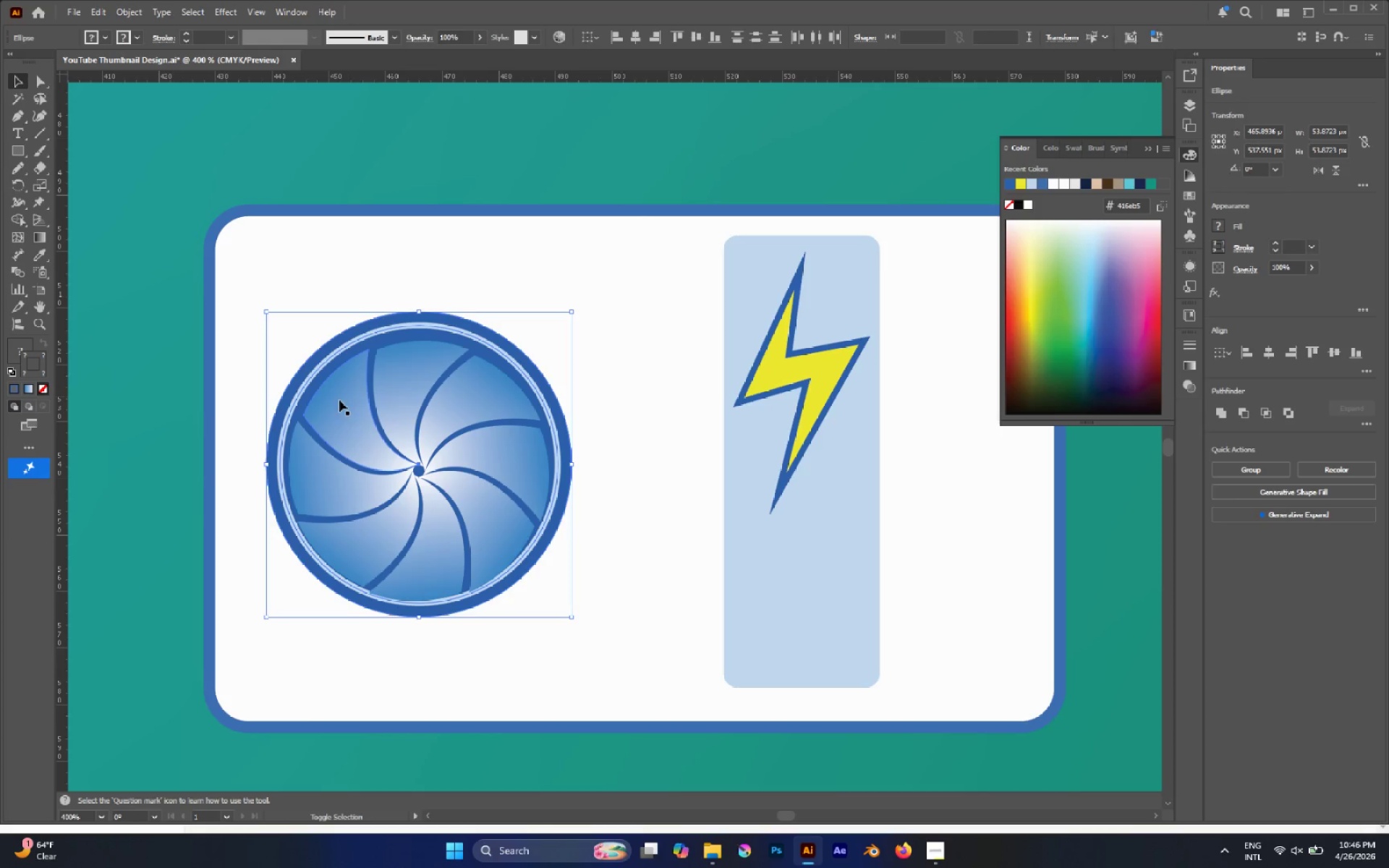 
left_click([336, 434])
 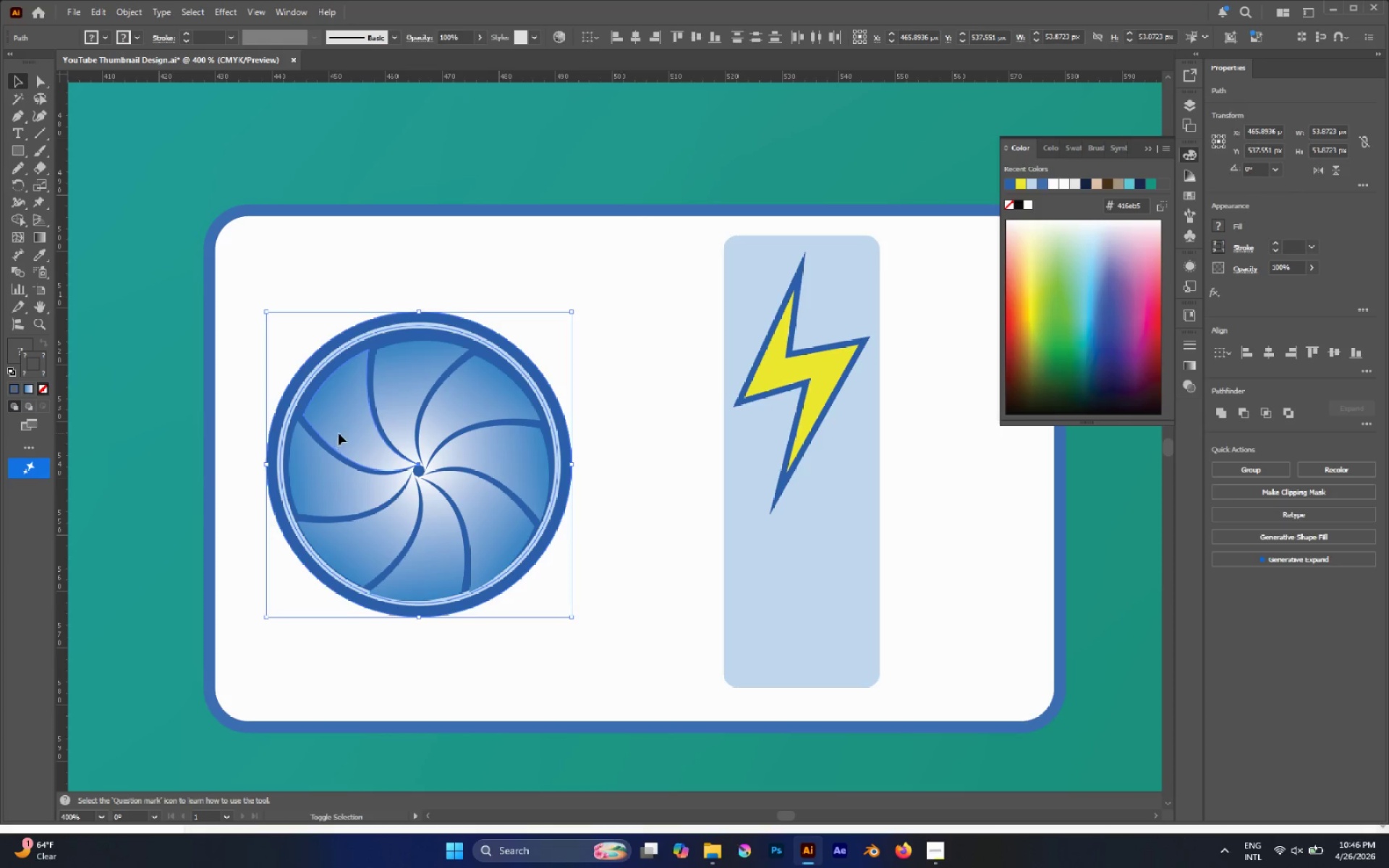 
left_click_drag(start_coordinate=[341, 430], to_coordinate=[406, 480])
 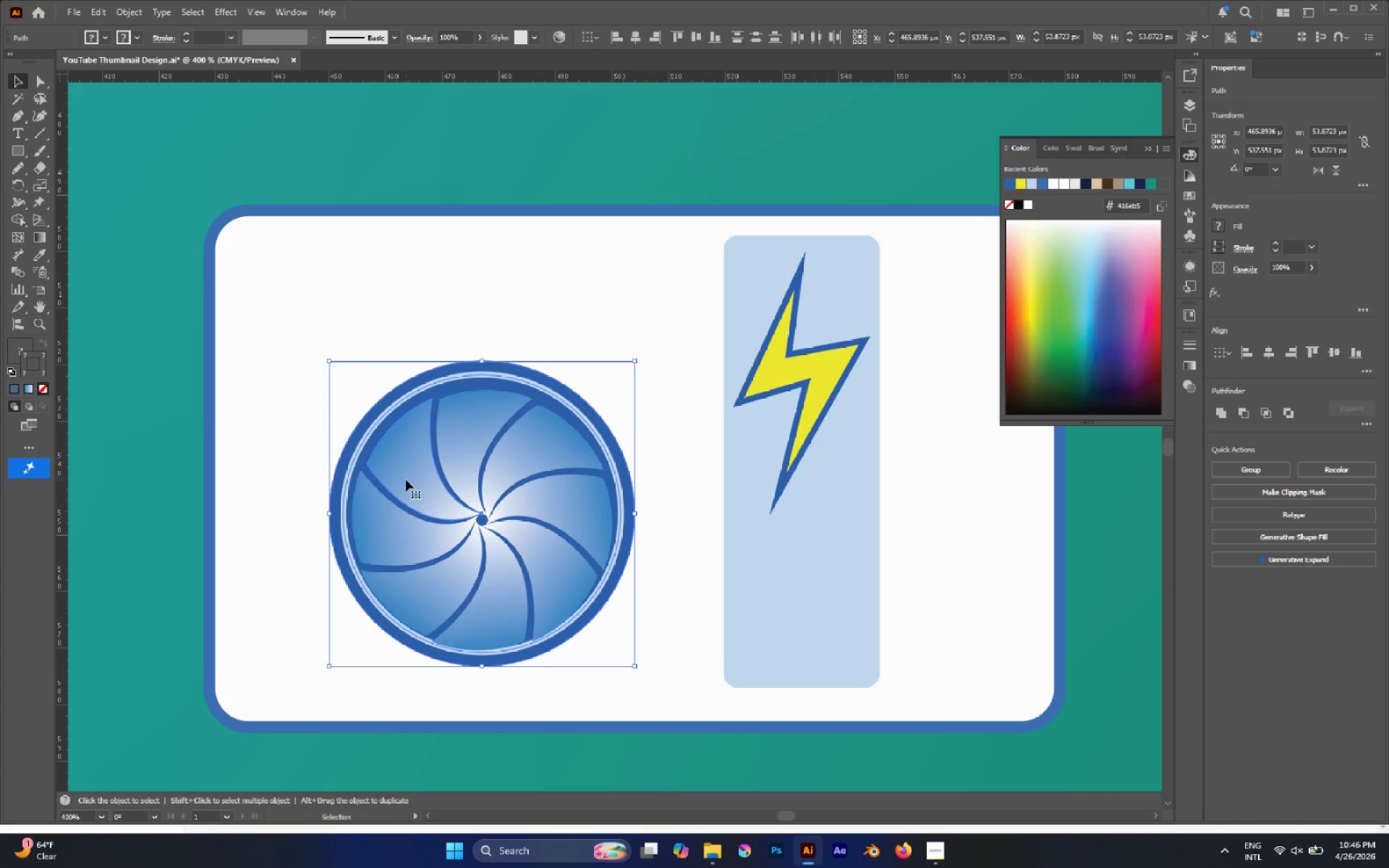 
key(Control+Z)
 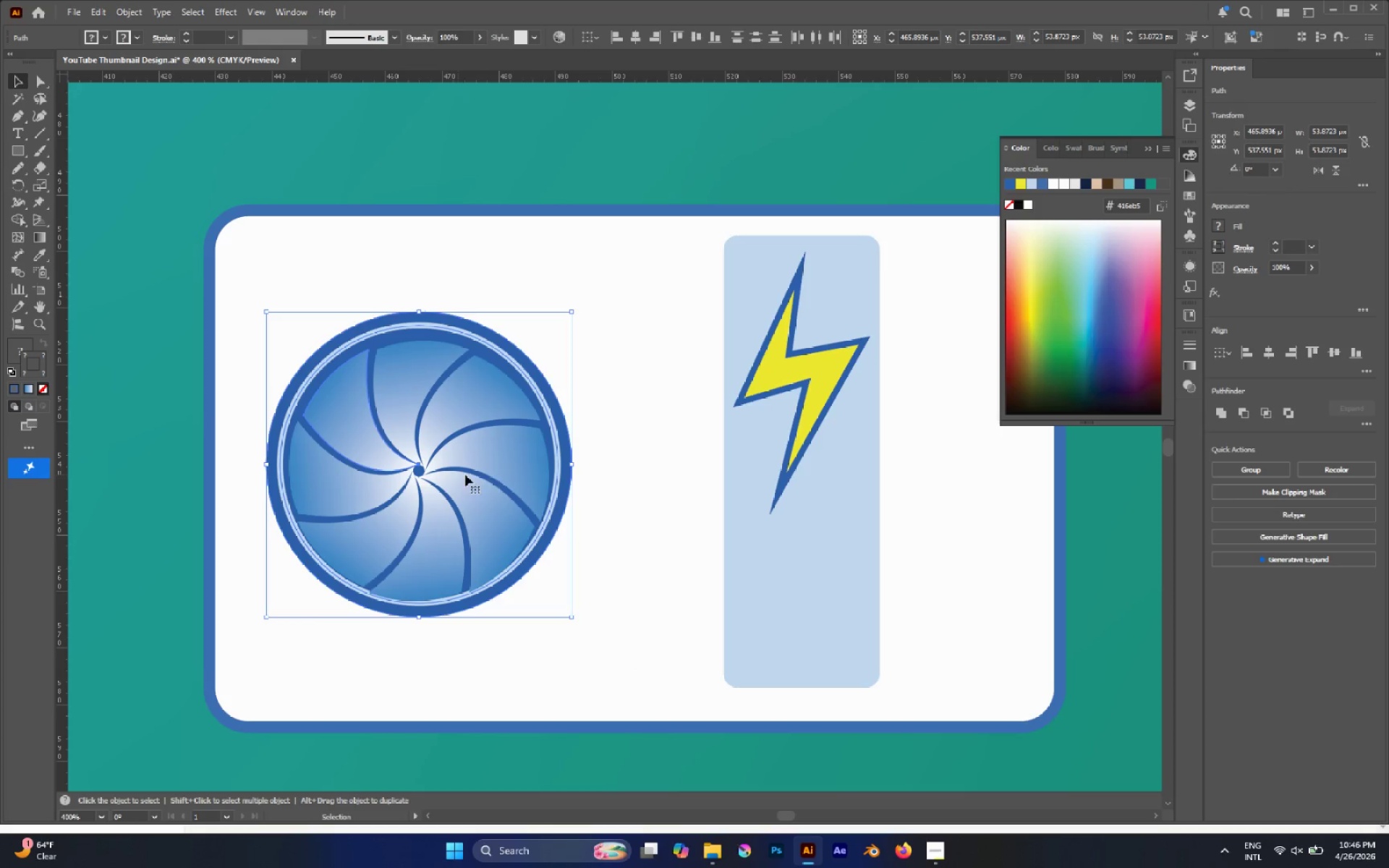 
hold_key(key=ShiftLeft, duration=3.23)
left_click_drag(start_coordinate=[571, 465], to_coordinate=[707, 480])
 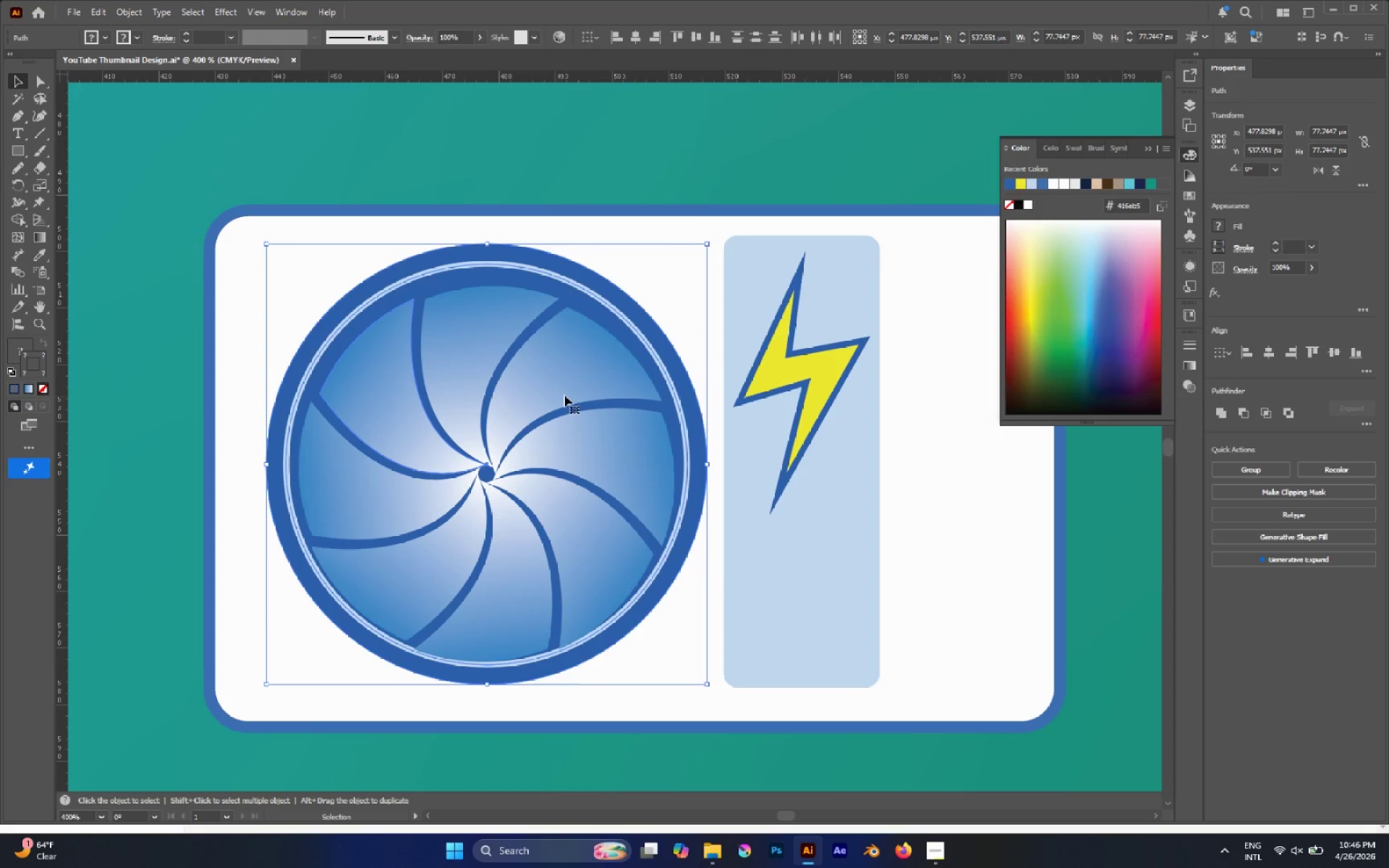 
left_click_drag(start_coordinate=[561, 390], to_coordinate=[548, 396])
 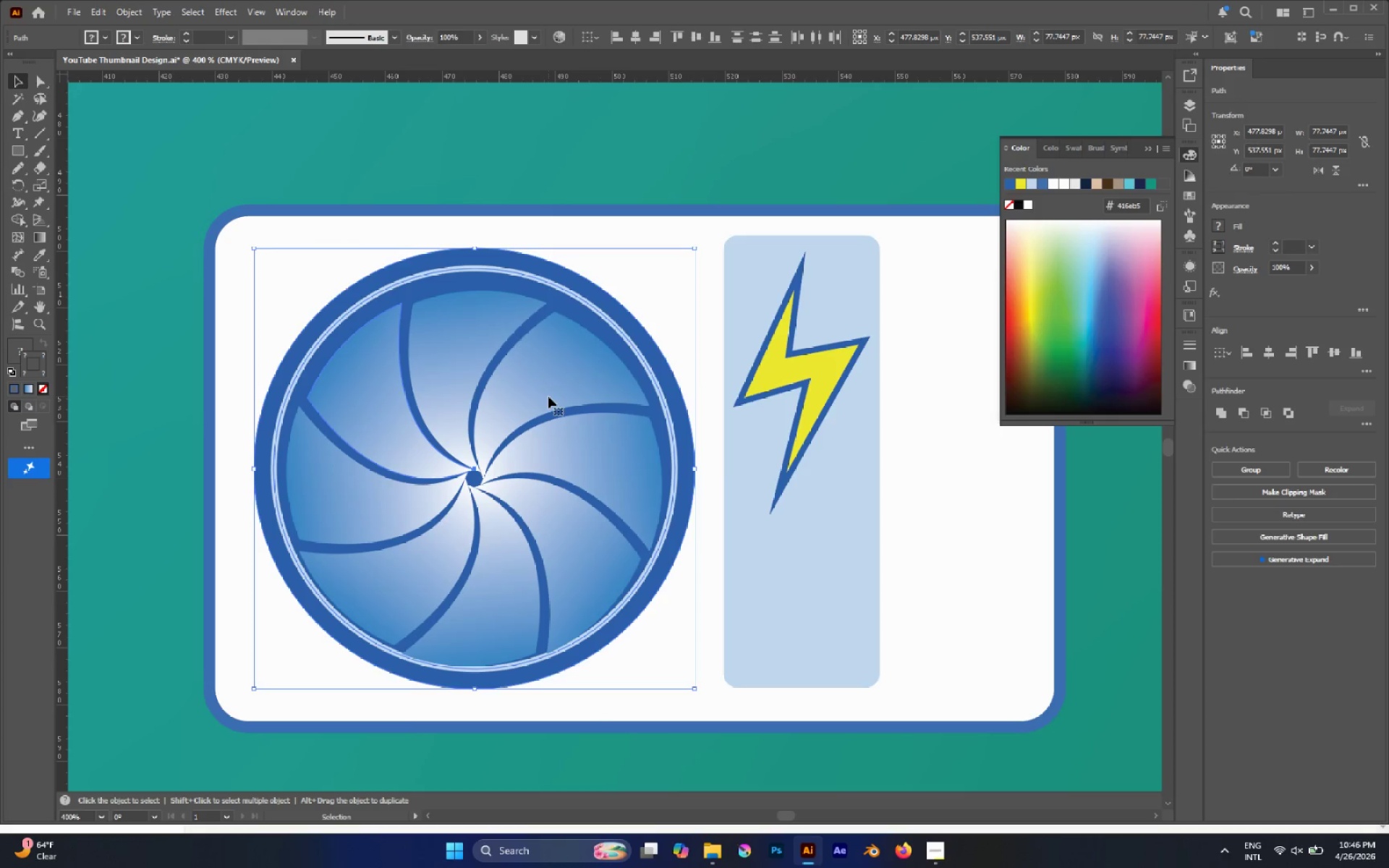 
key(Control+G)
 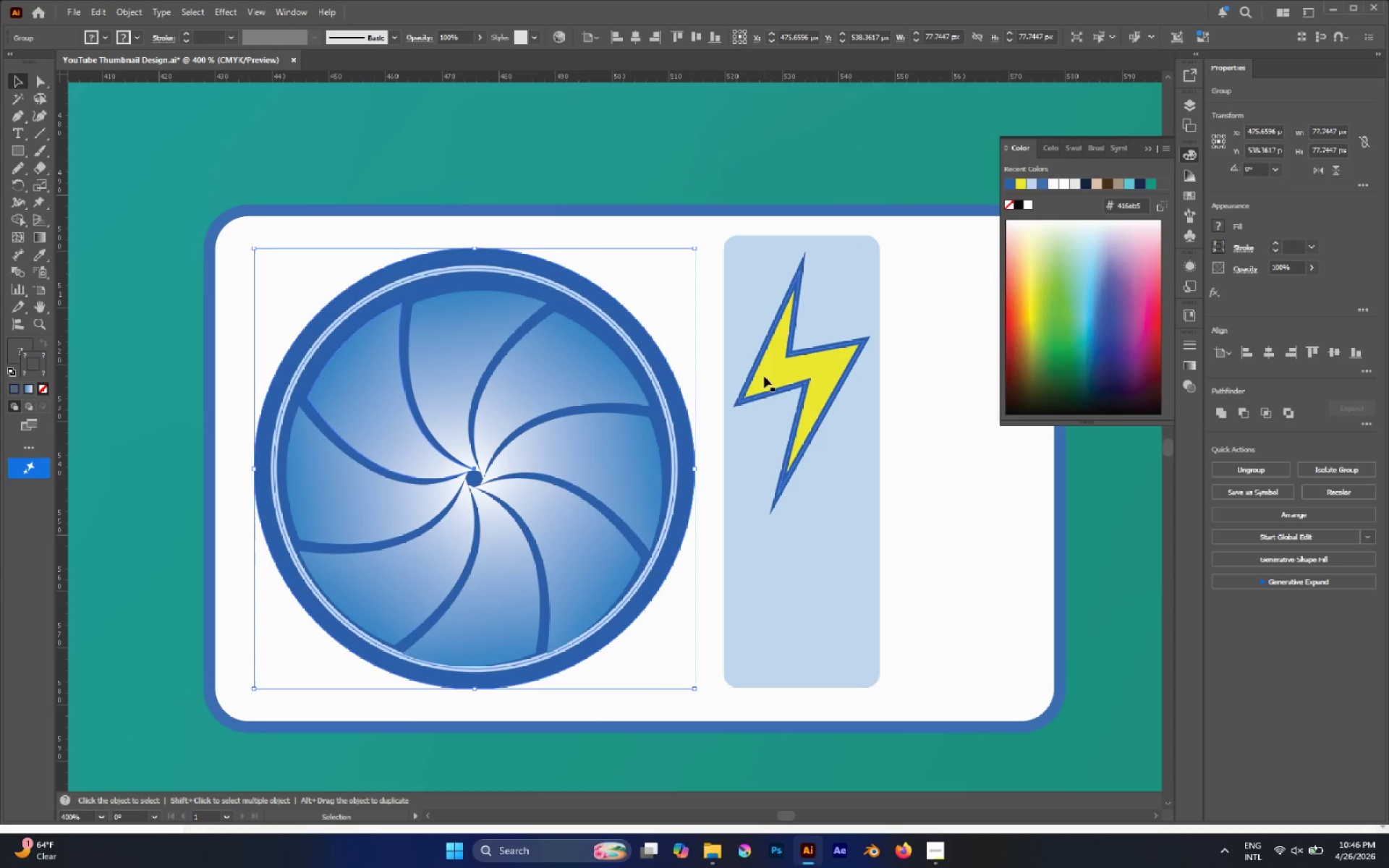 
left_click([777, 374])
 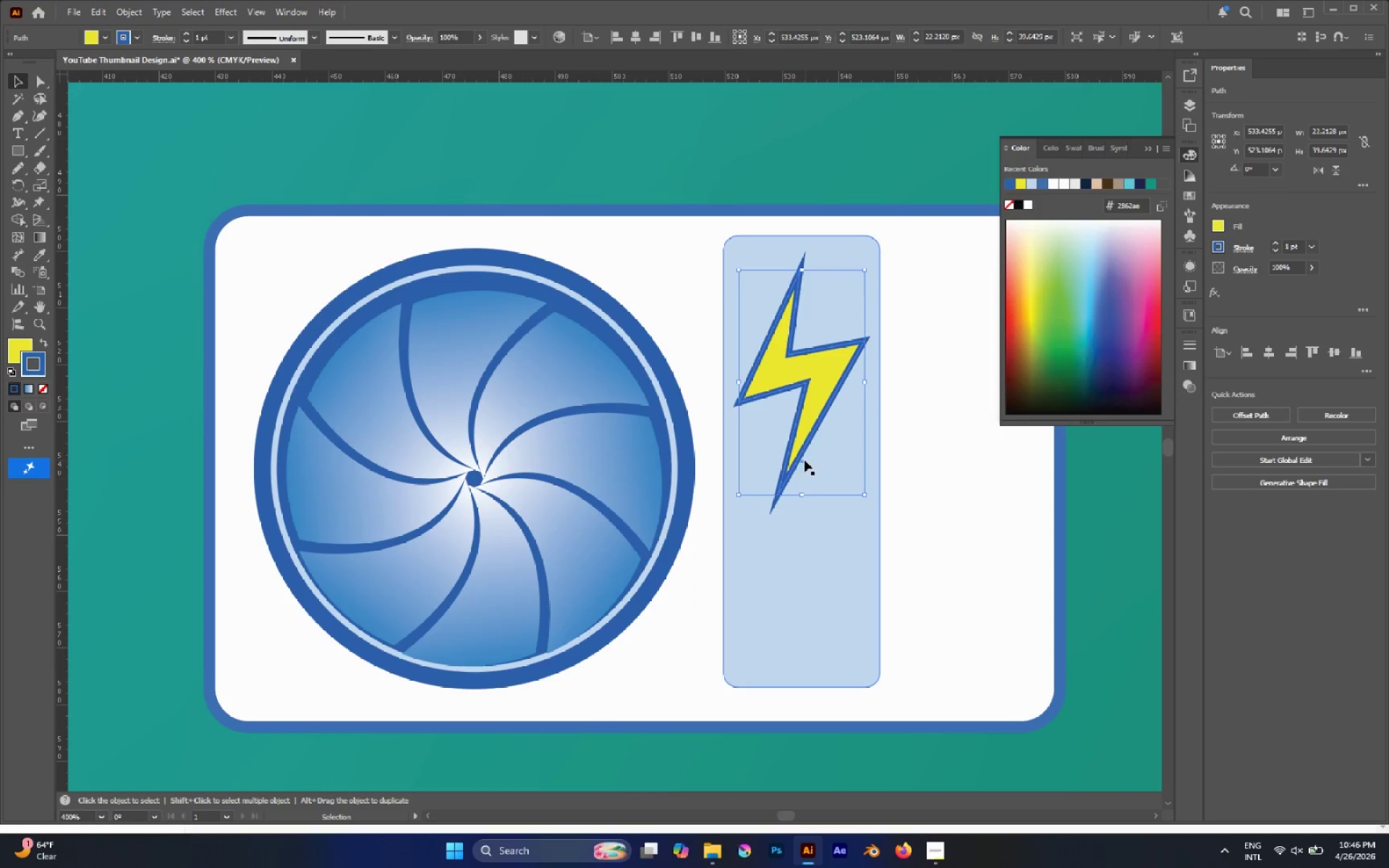 
hold_key(key=CapsLock, duration=1.28)
 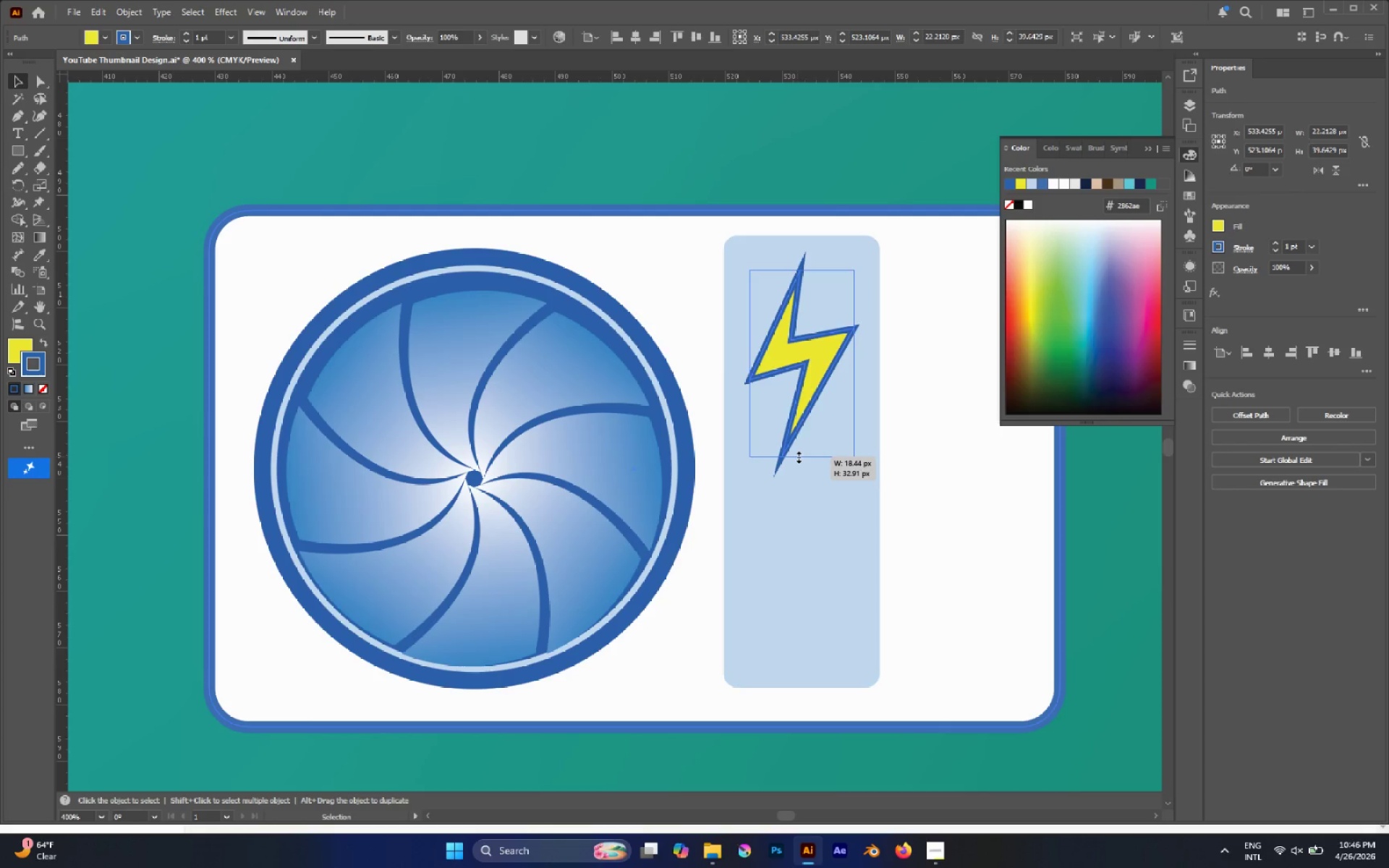 
left_click_drag(start_coordinate=[798, 493], to_coordinate=[806, 432])
 